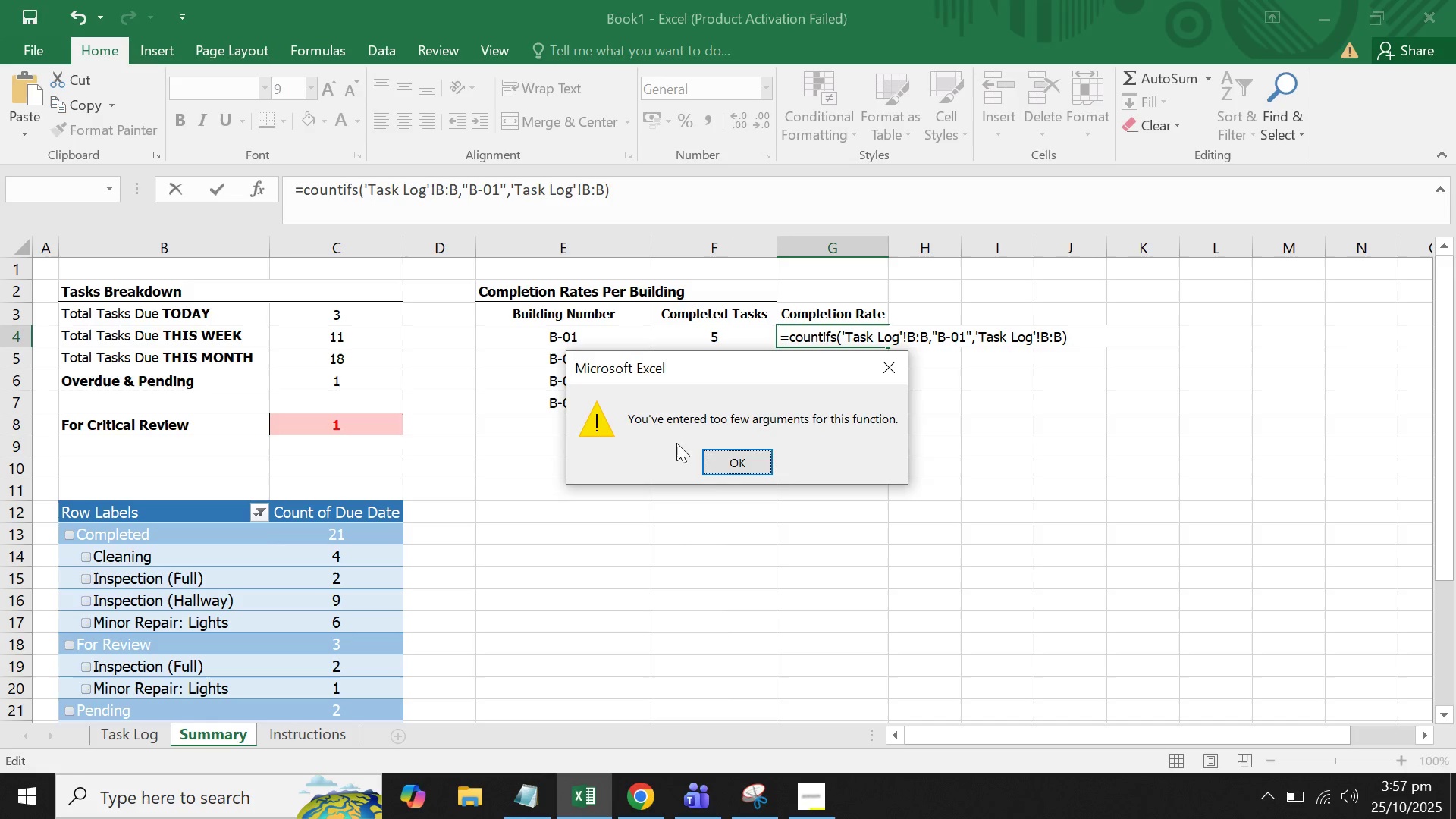 
left_click([739, 453])
 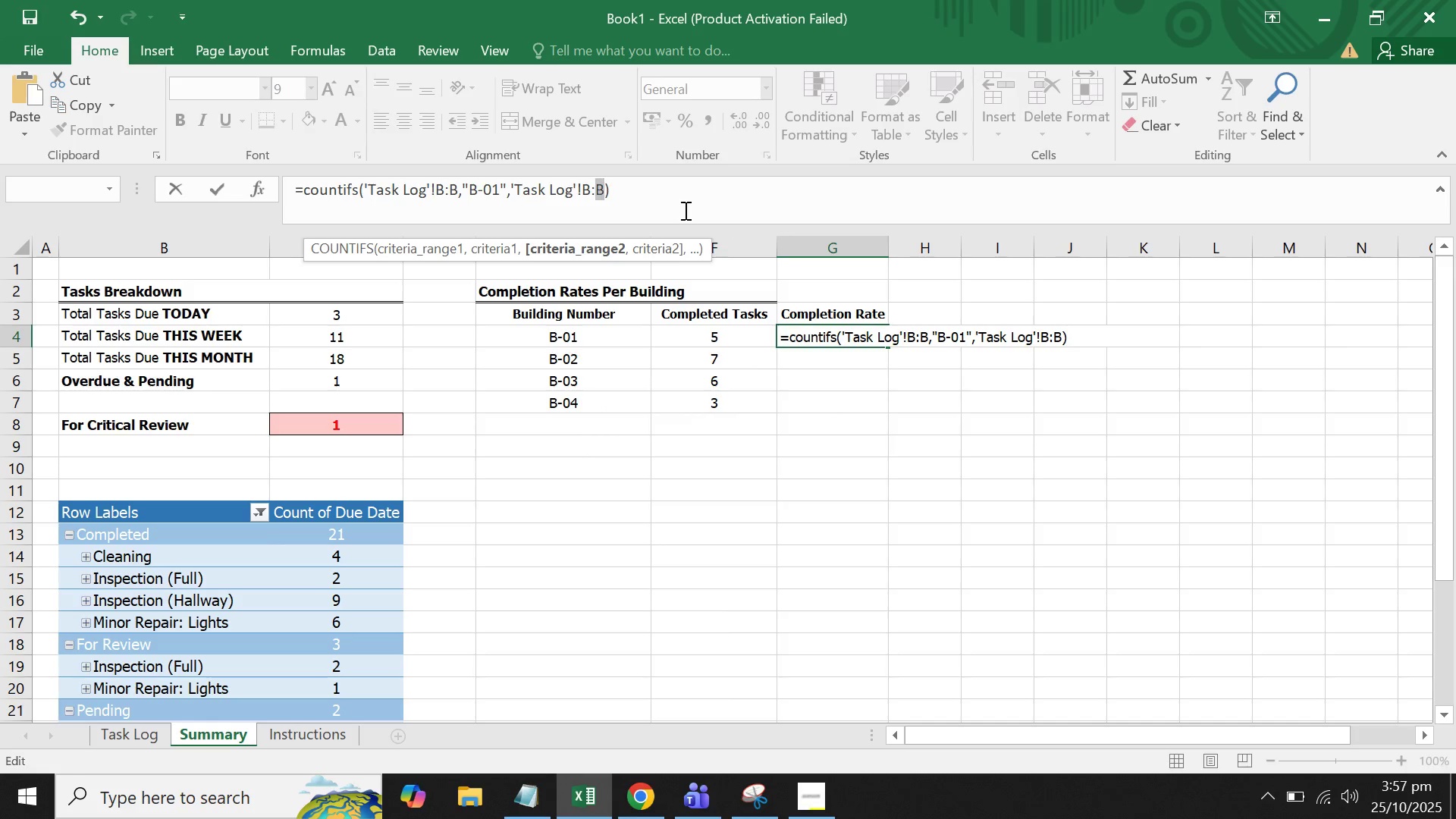 
left_click([684, 210])
 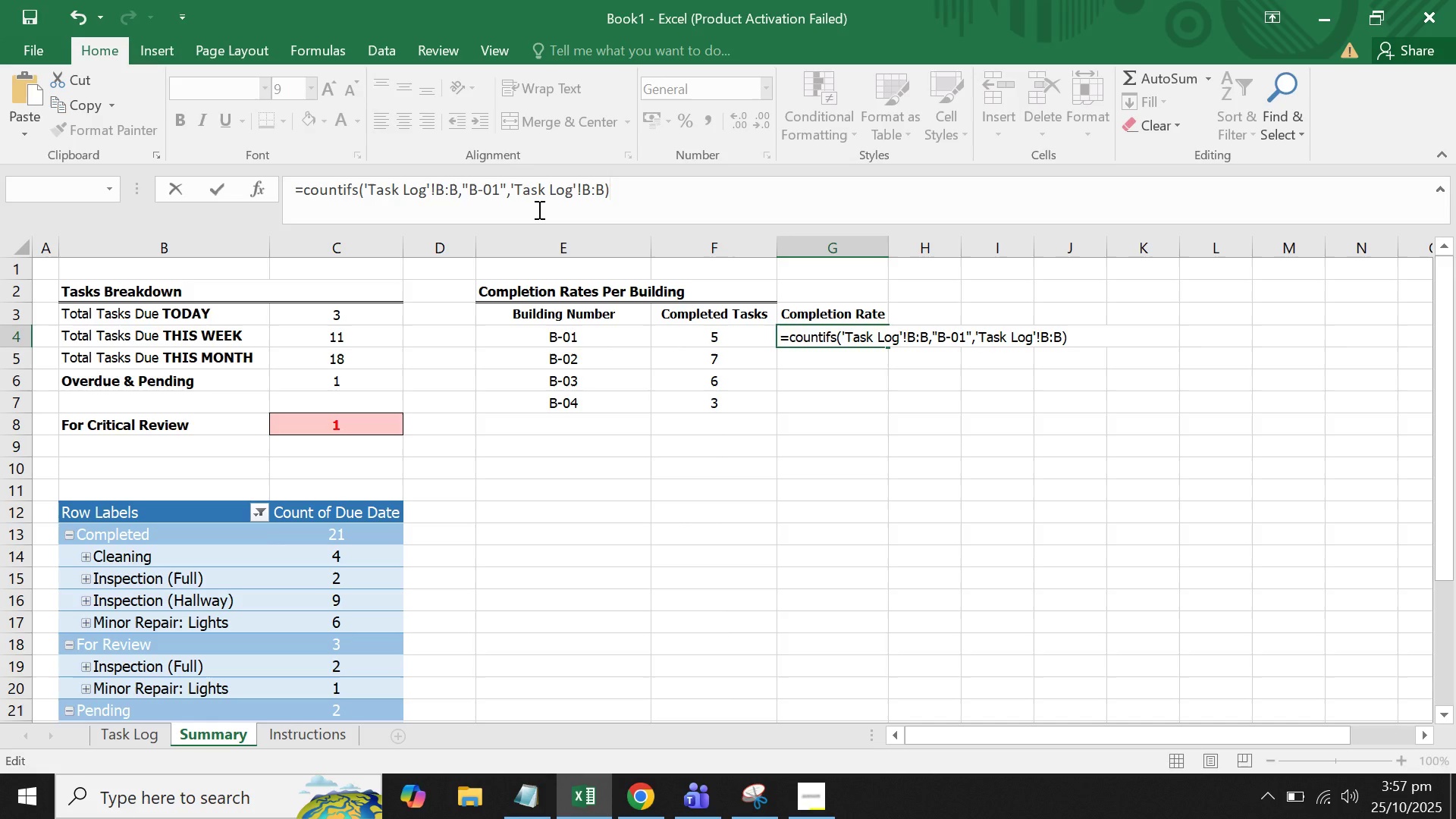 
wait(10.01)
 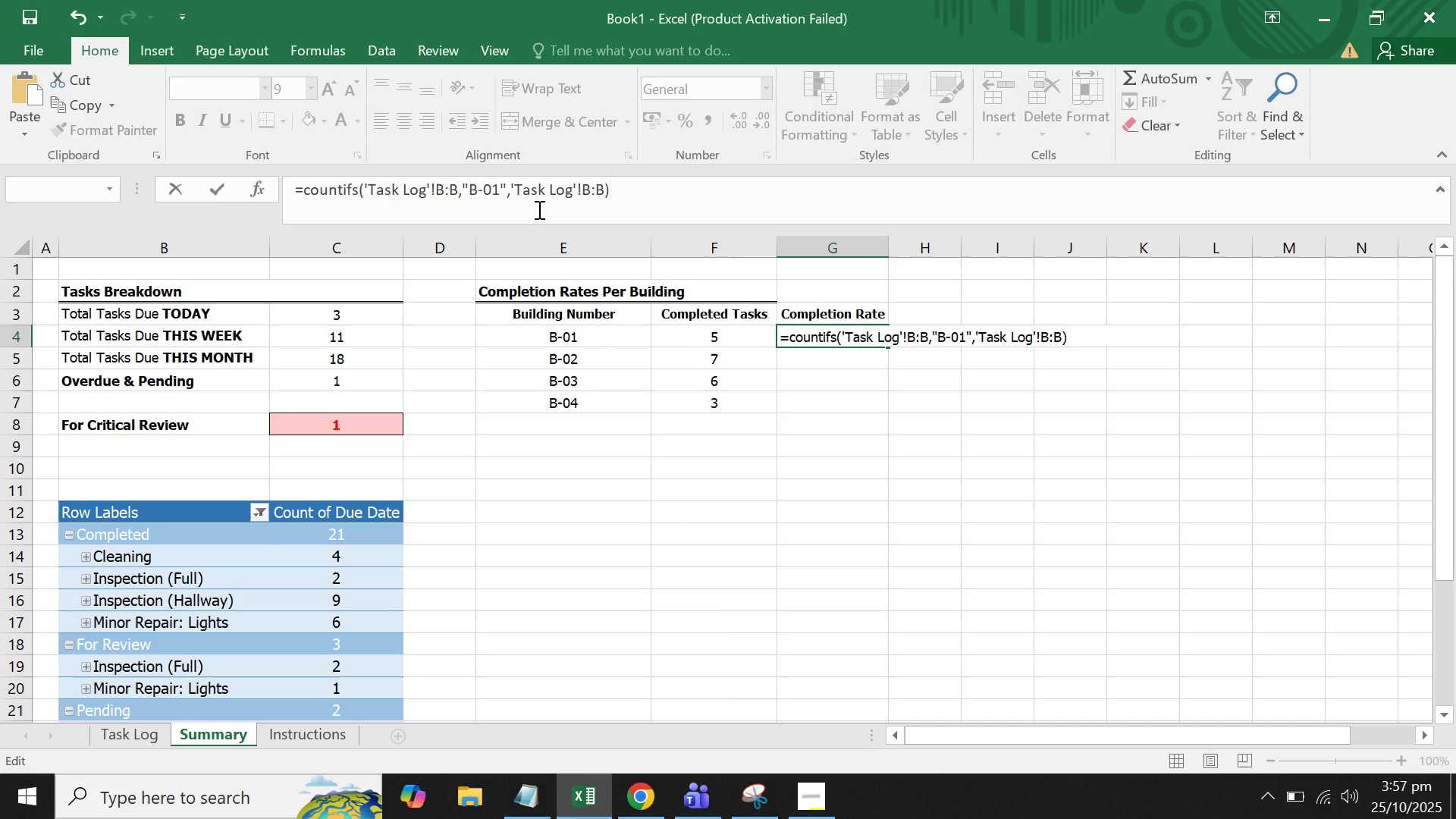 
left_click([588, 190])
 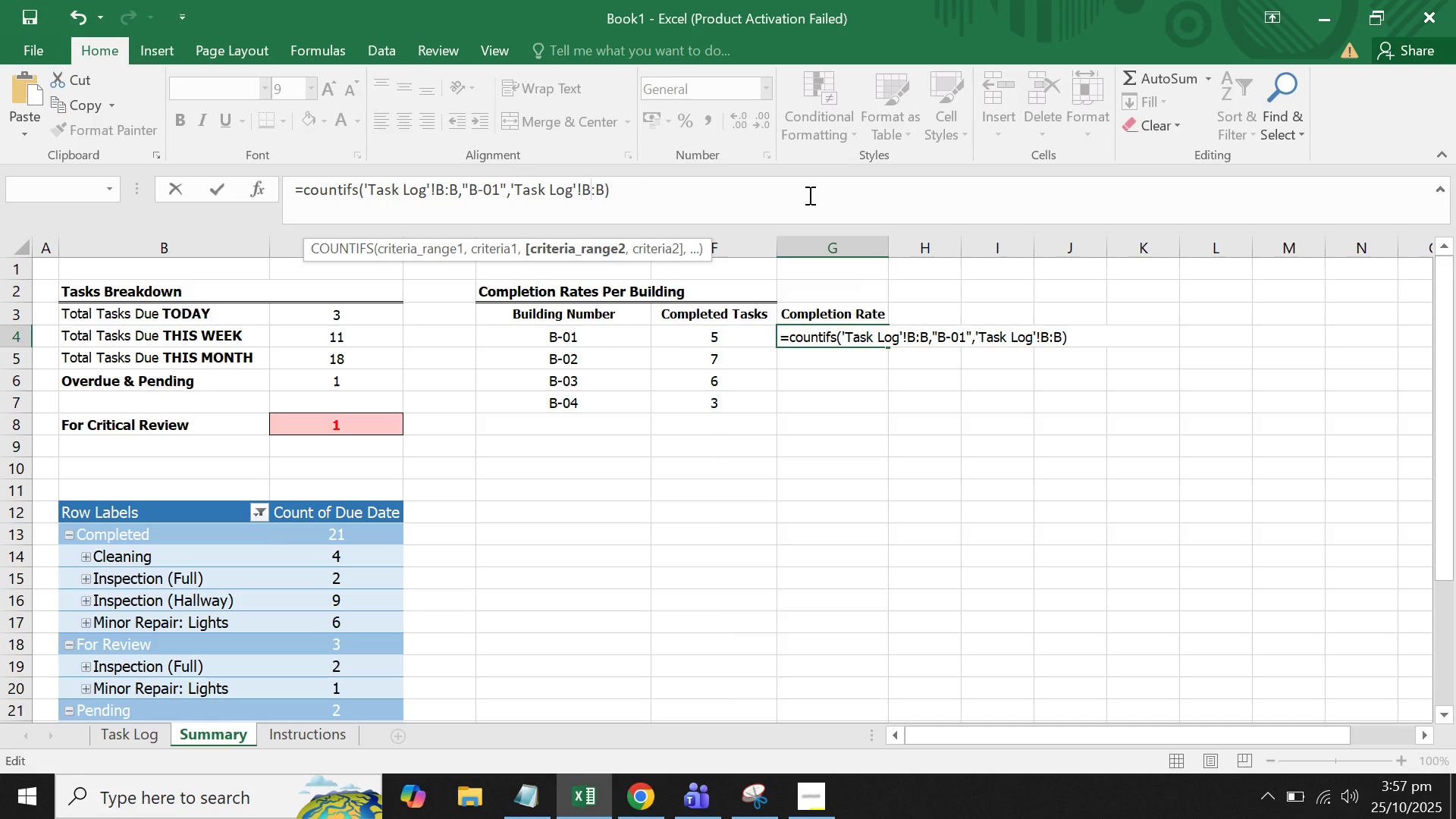 
key(Backspace)
 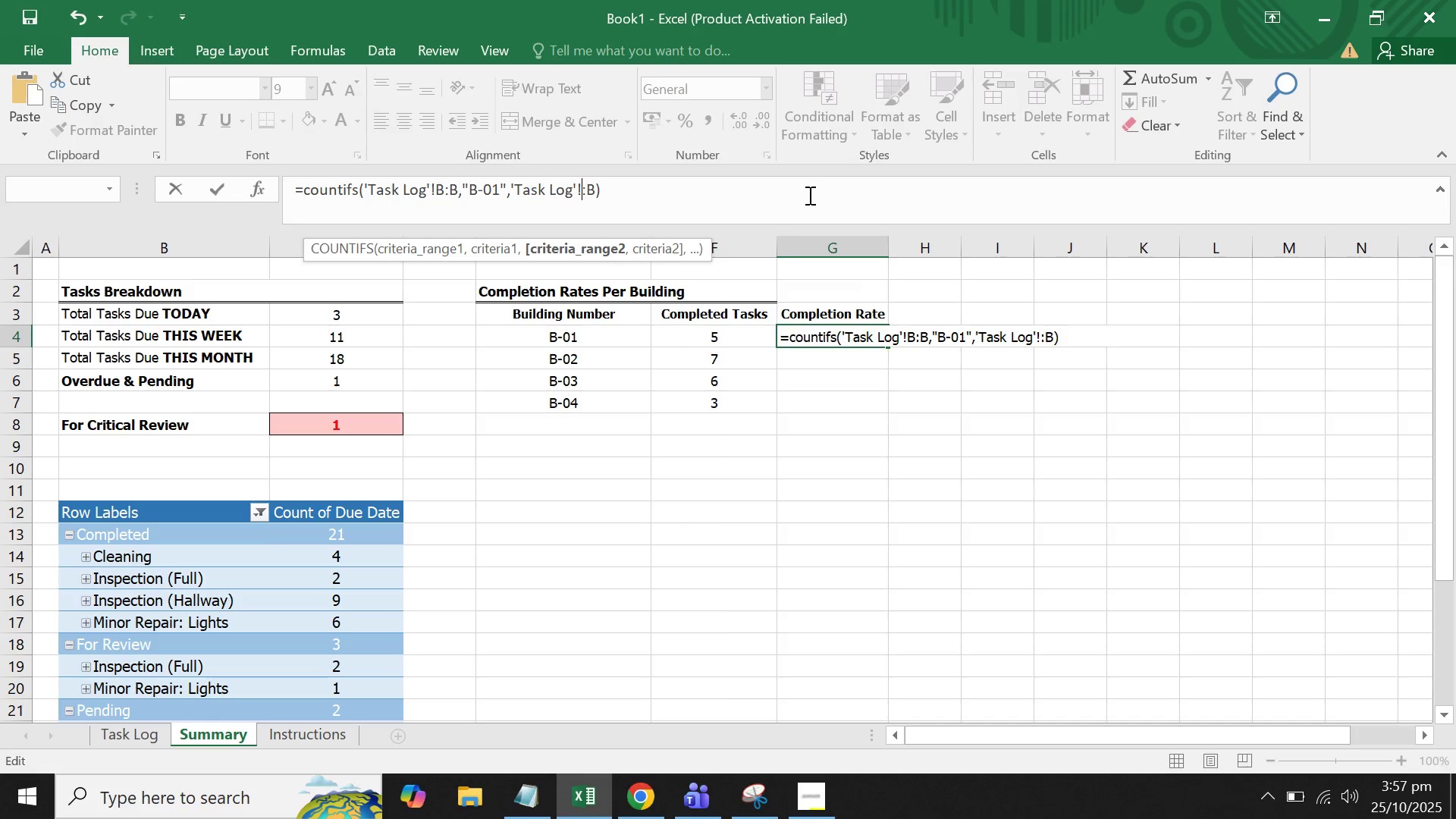 
key(Shift+G)
 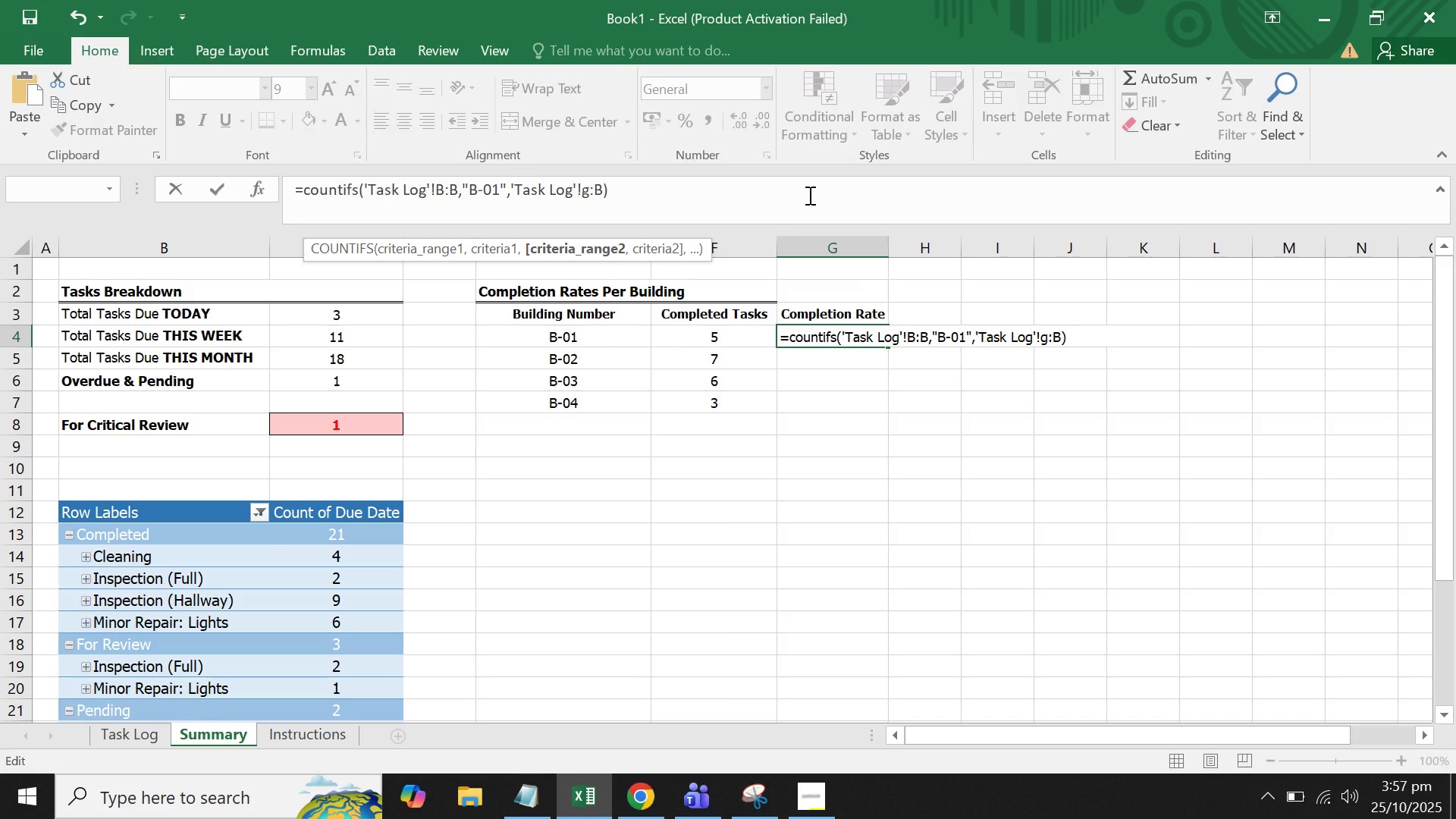 
key(ArrowRight)
 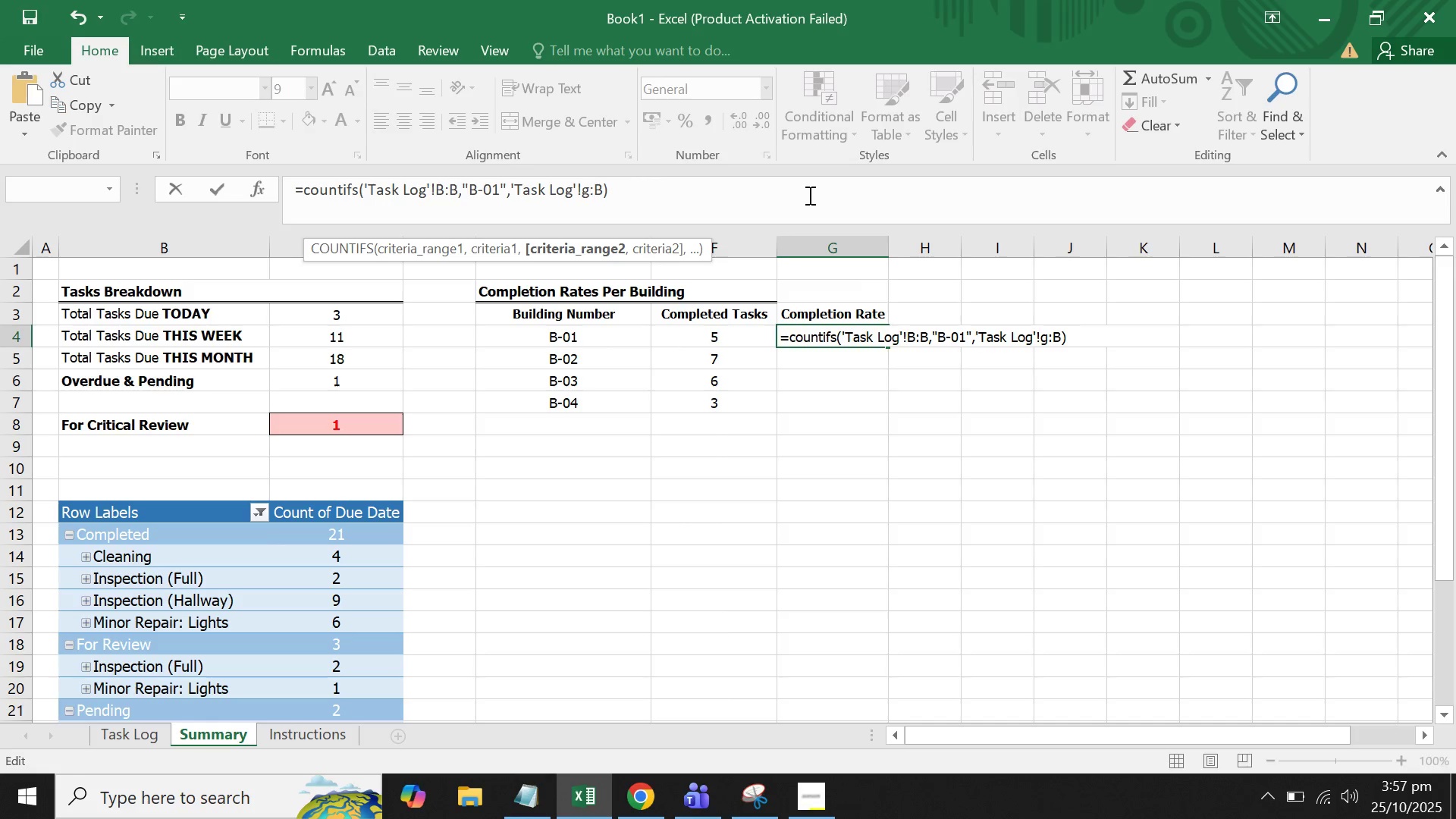 
key(ArrowRight)
 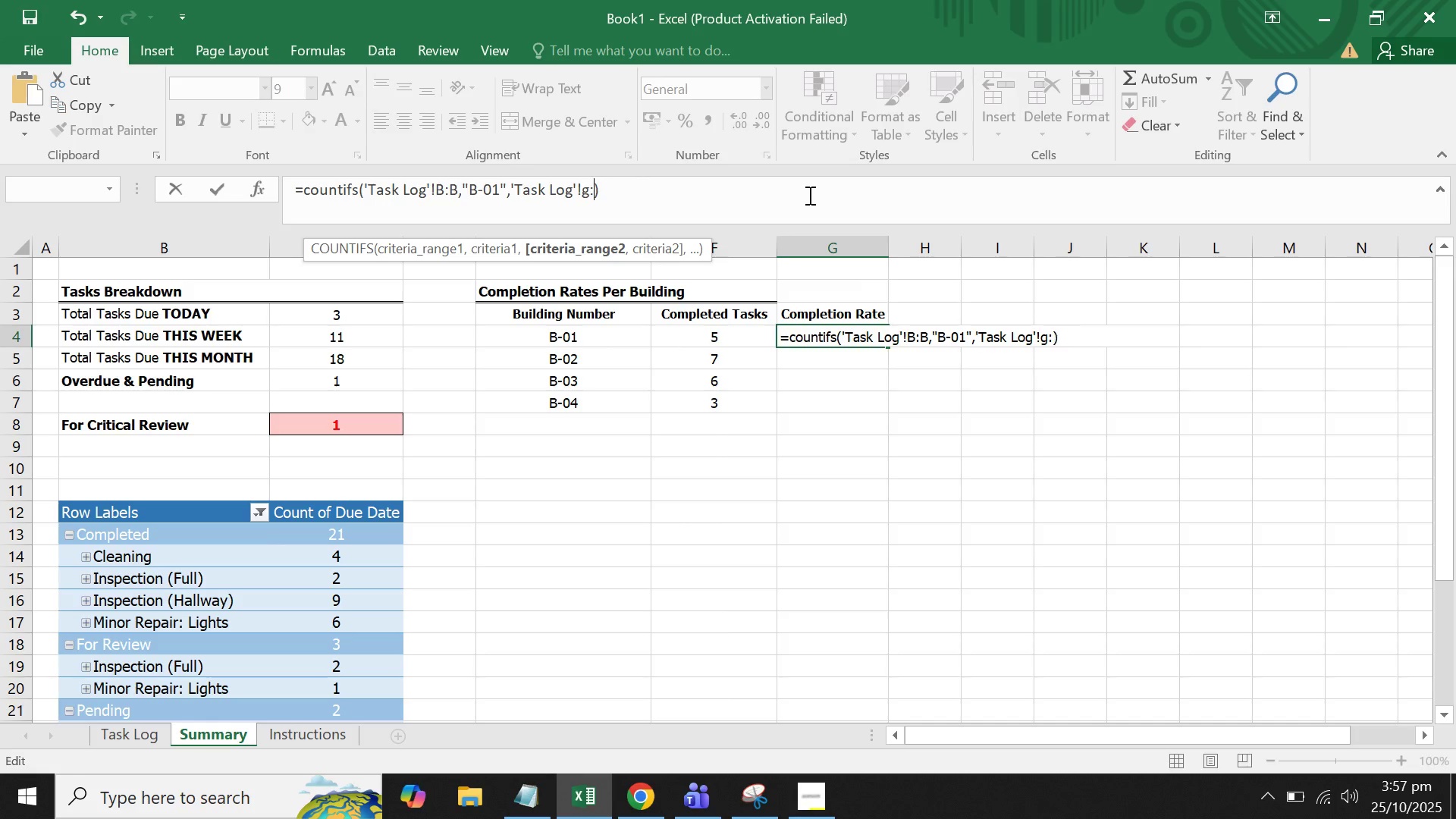 
key(Backspace)
 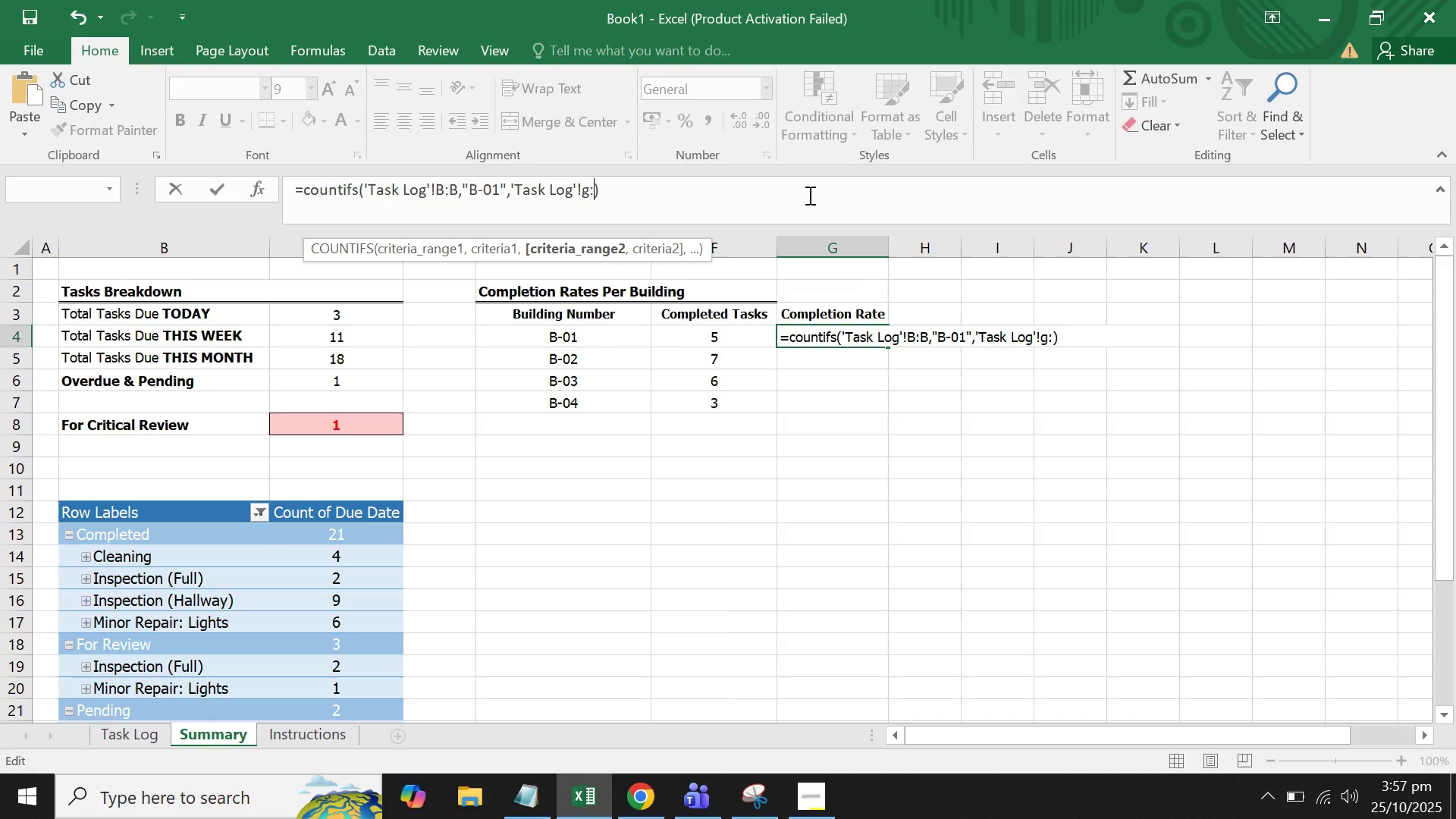 
key(Shift+G)
 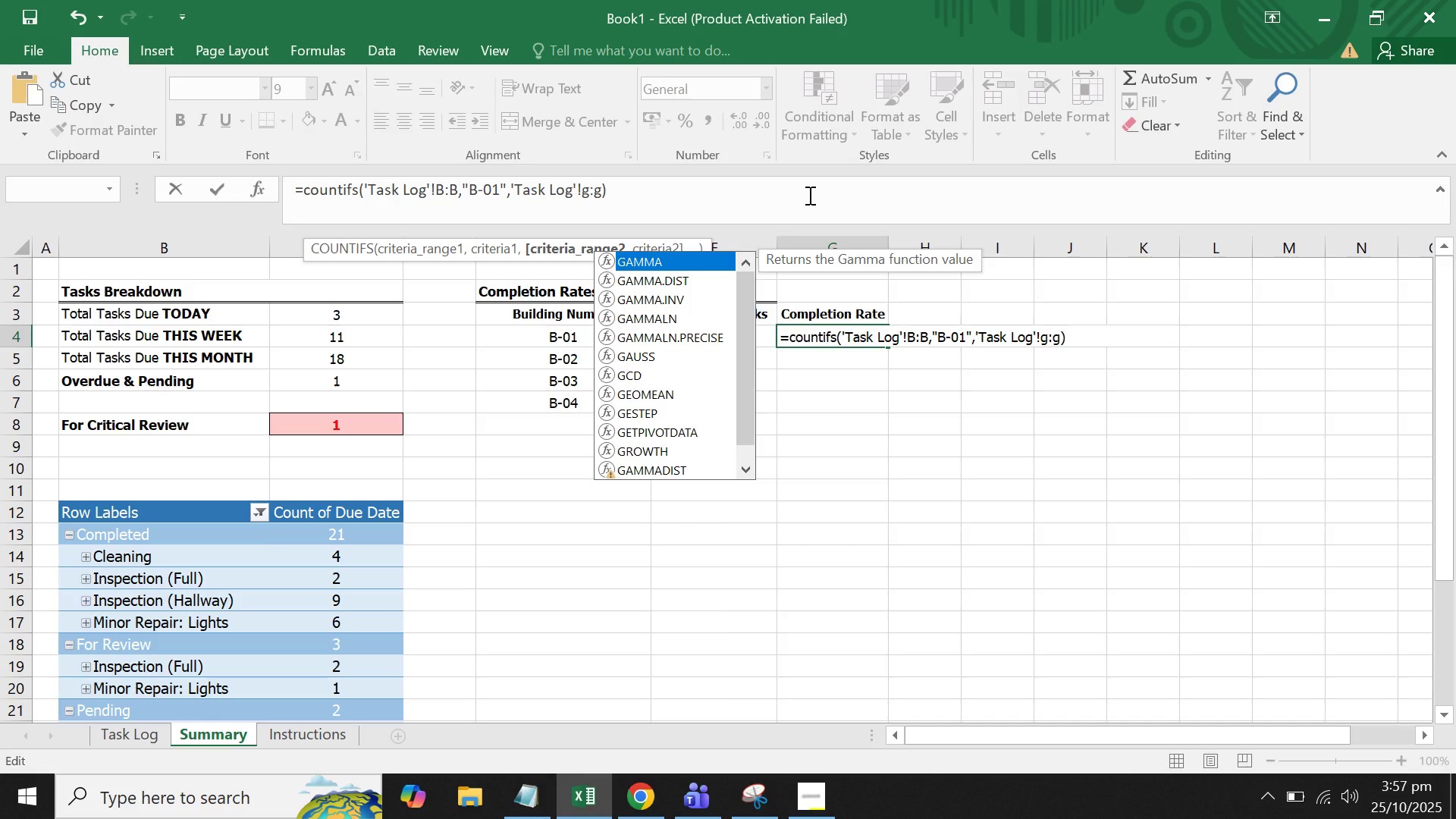 
key(Enter)
 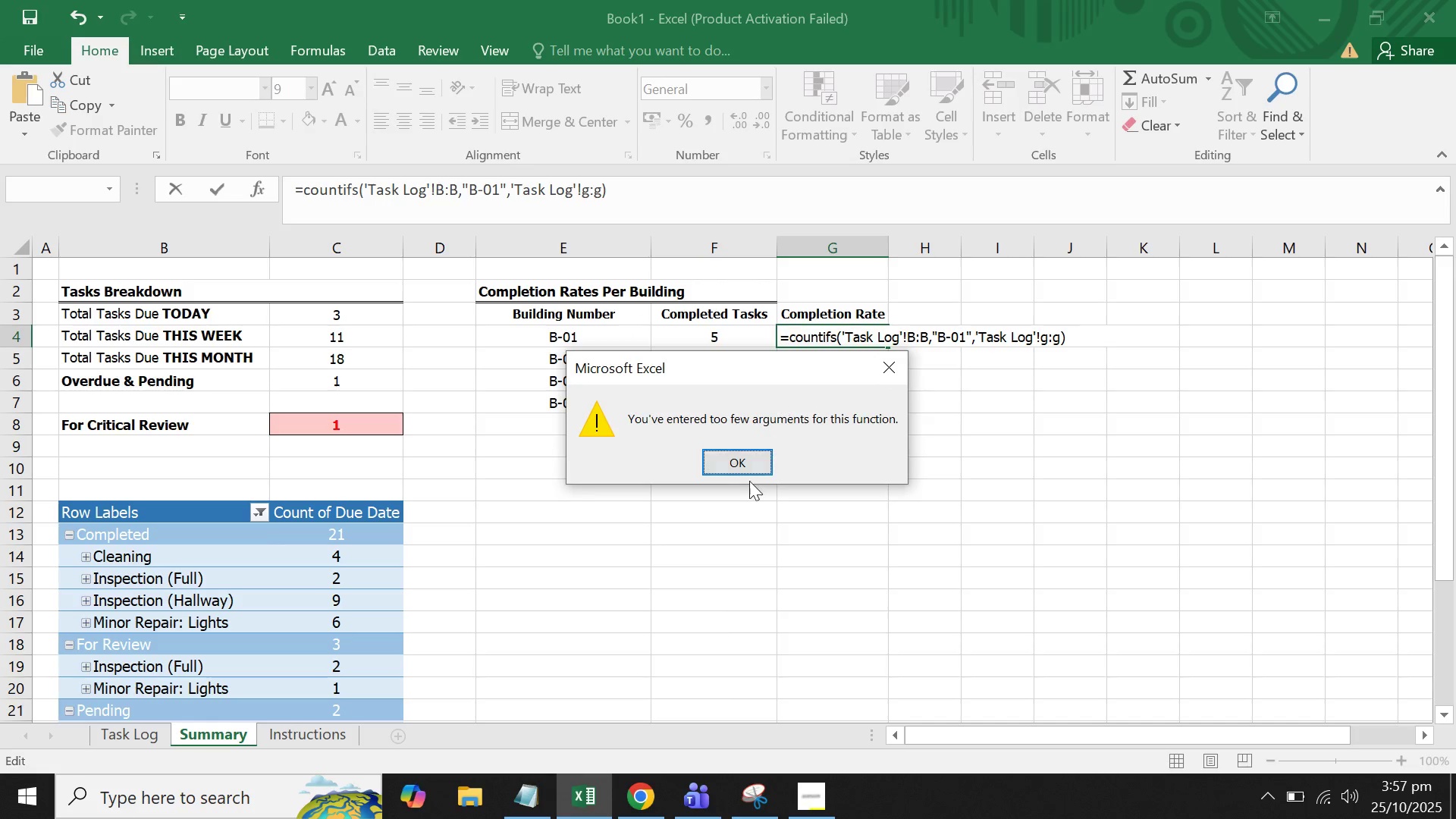 
left_click([747, 482])
 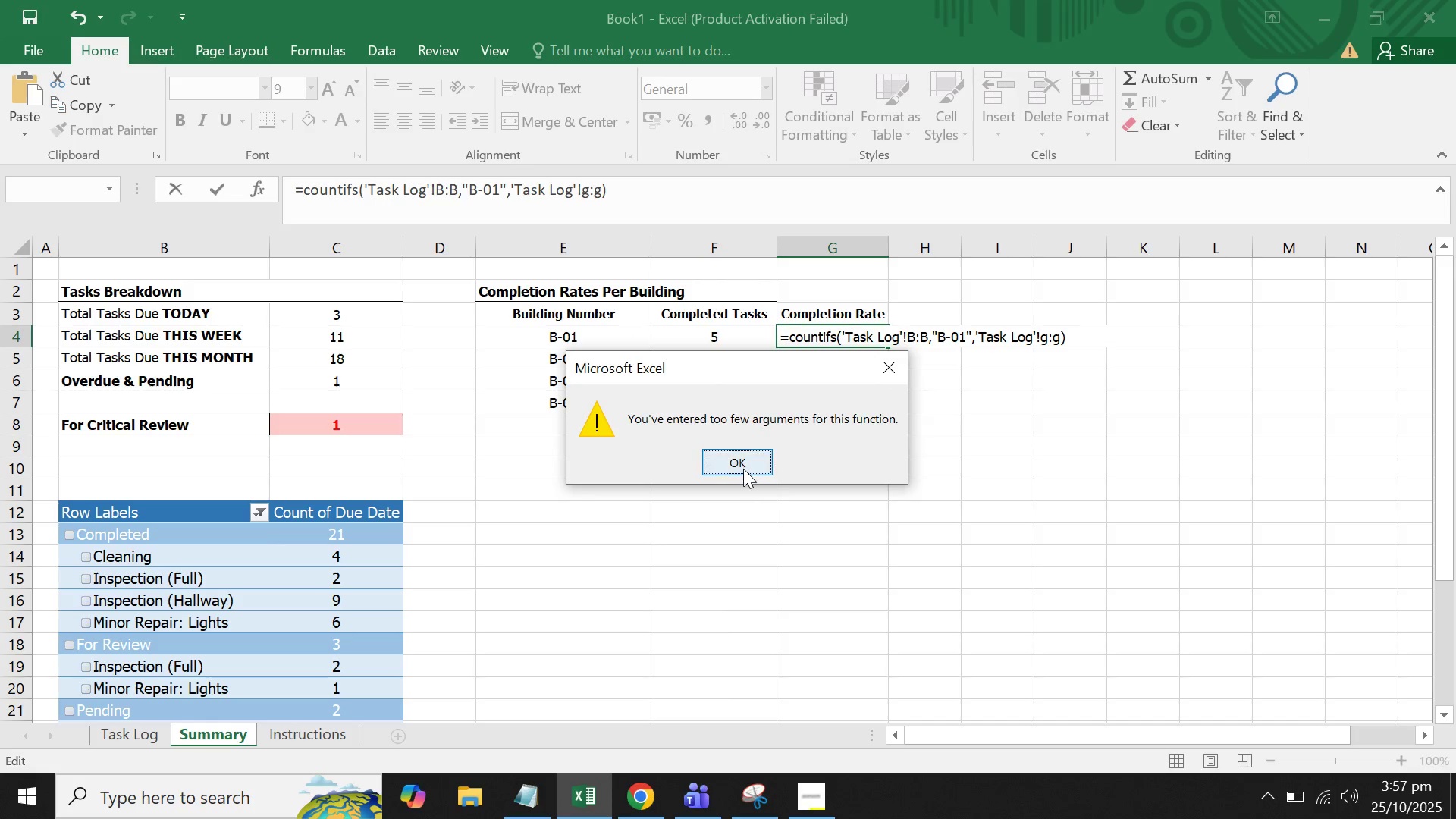 
left_click([743, 475])
 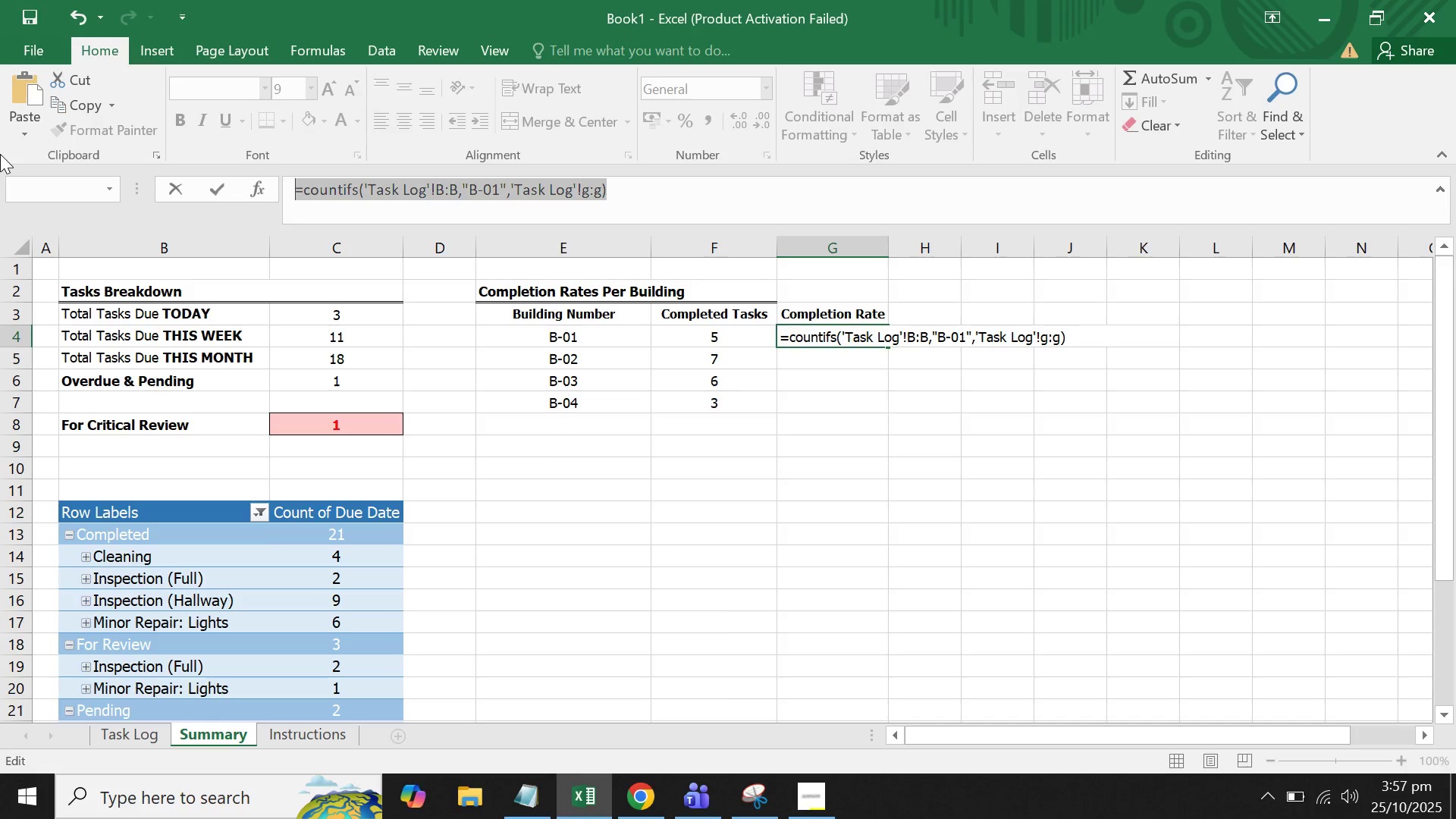 
key(Control+X)
 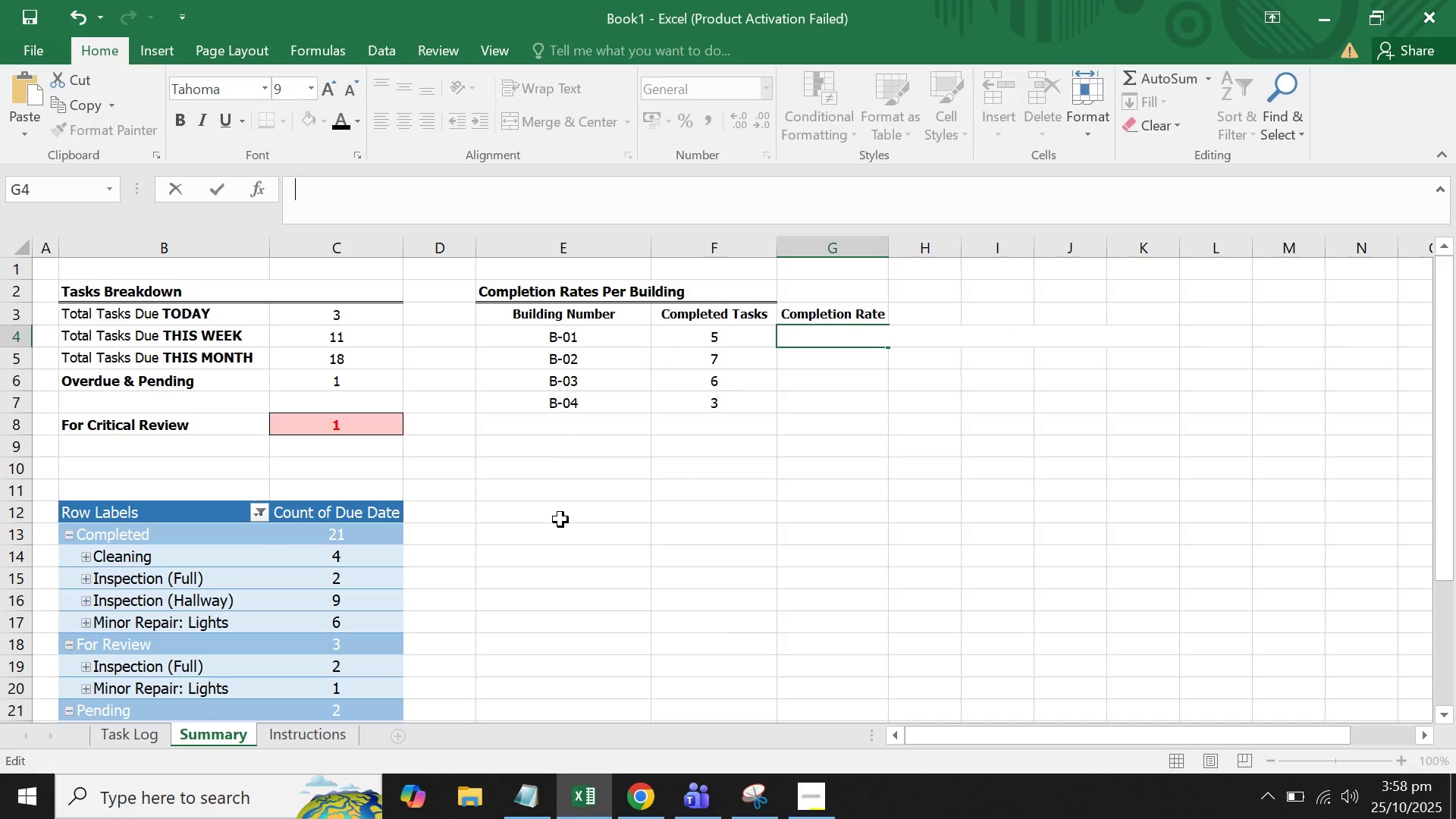 
left_click([562, 519])
 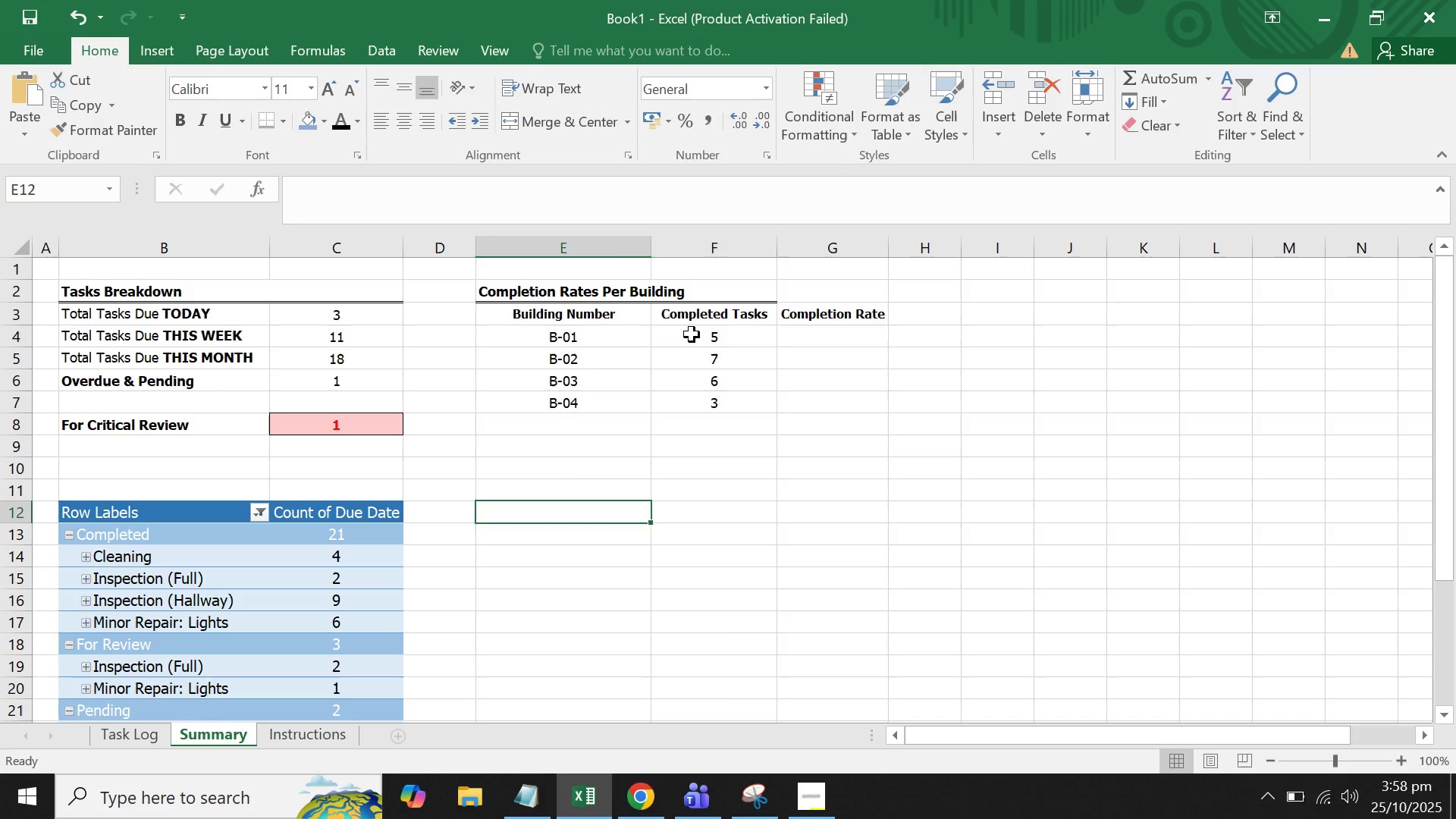 
left_click([692, 334])
 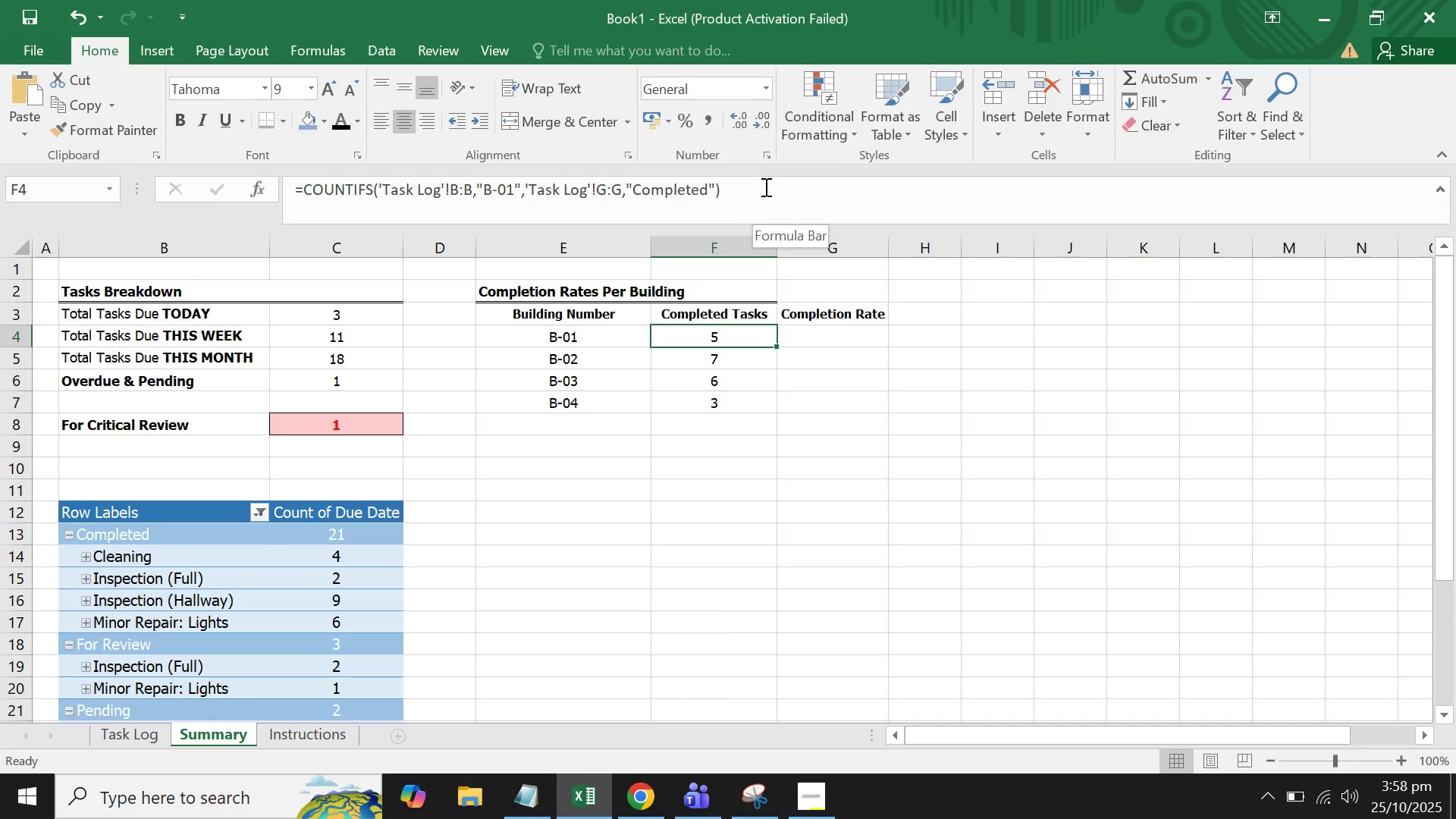 
wait(13.49)
 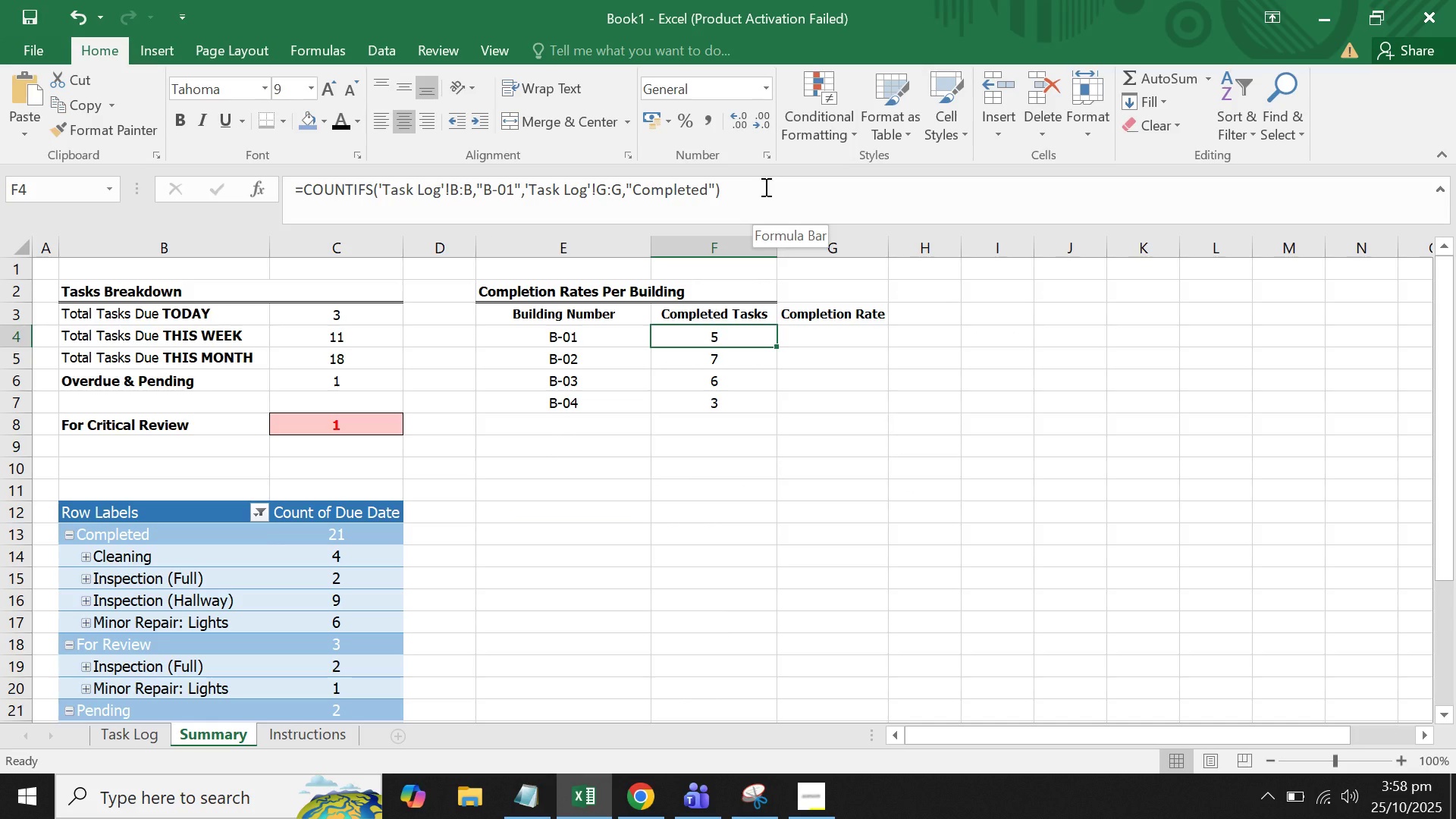 
left_click([830, 336])
 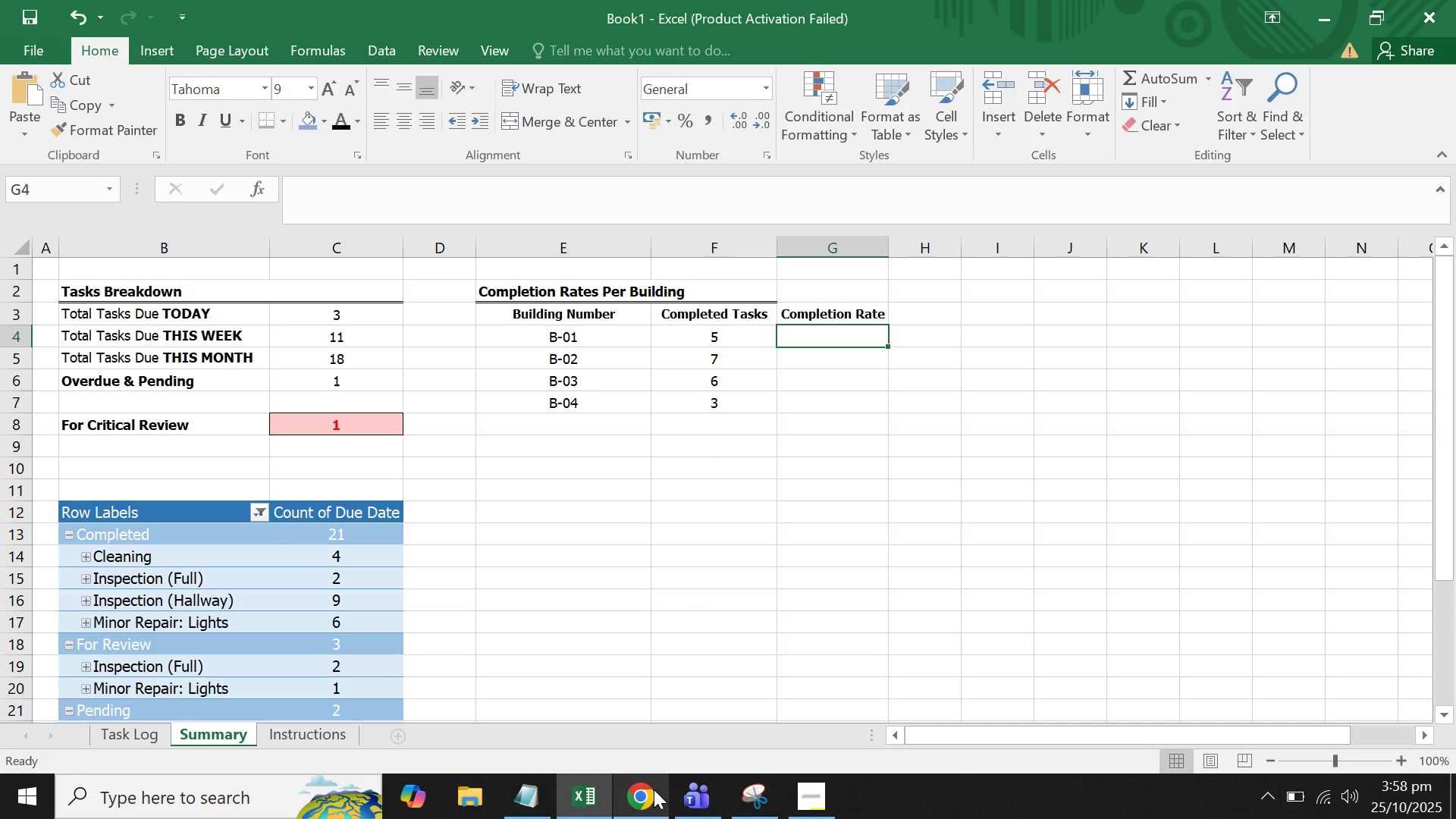 
left_click([654, 789])
 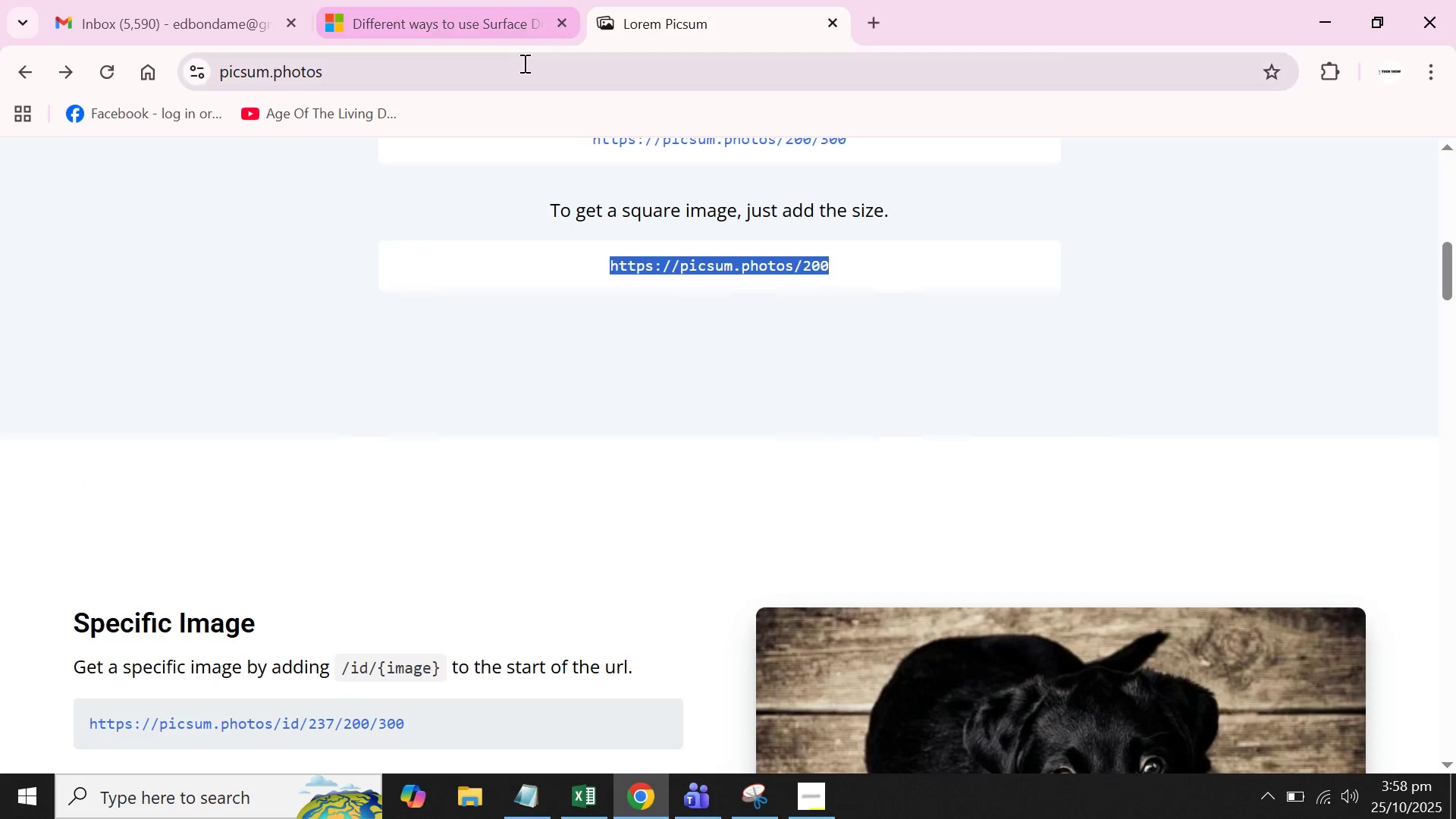 
left_click([518, 68])
 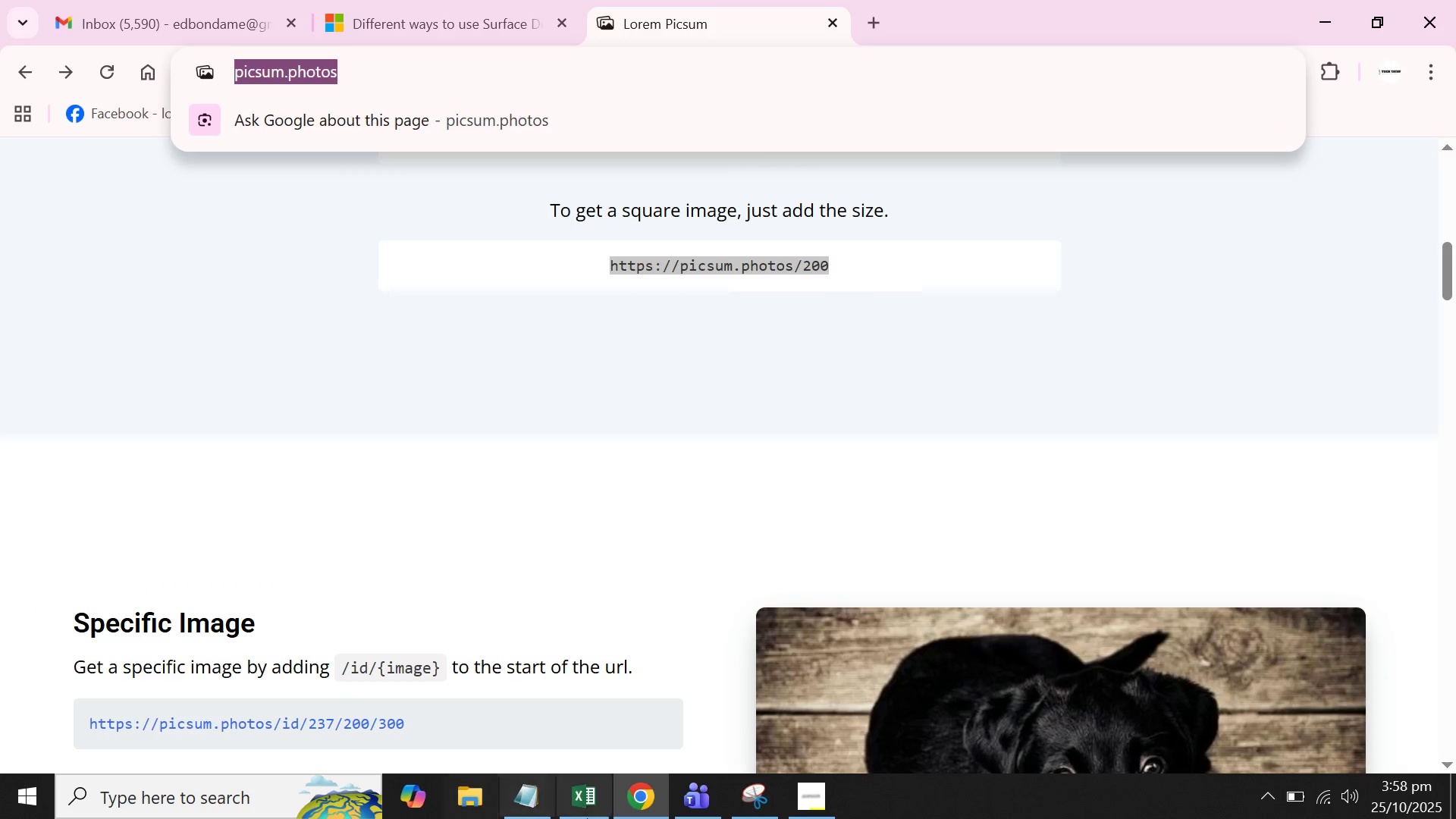 
wait(5.22)
 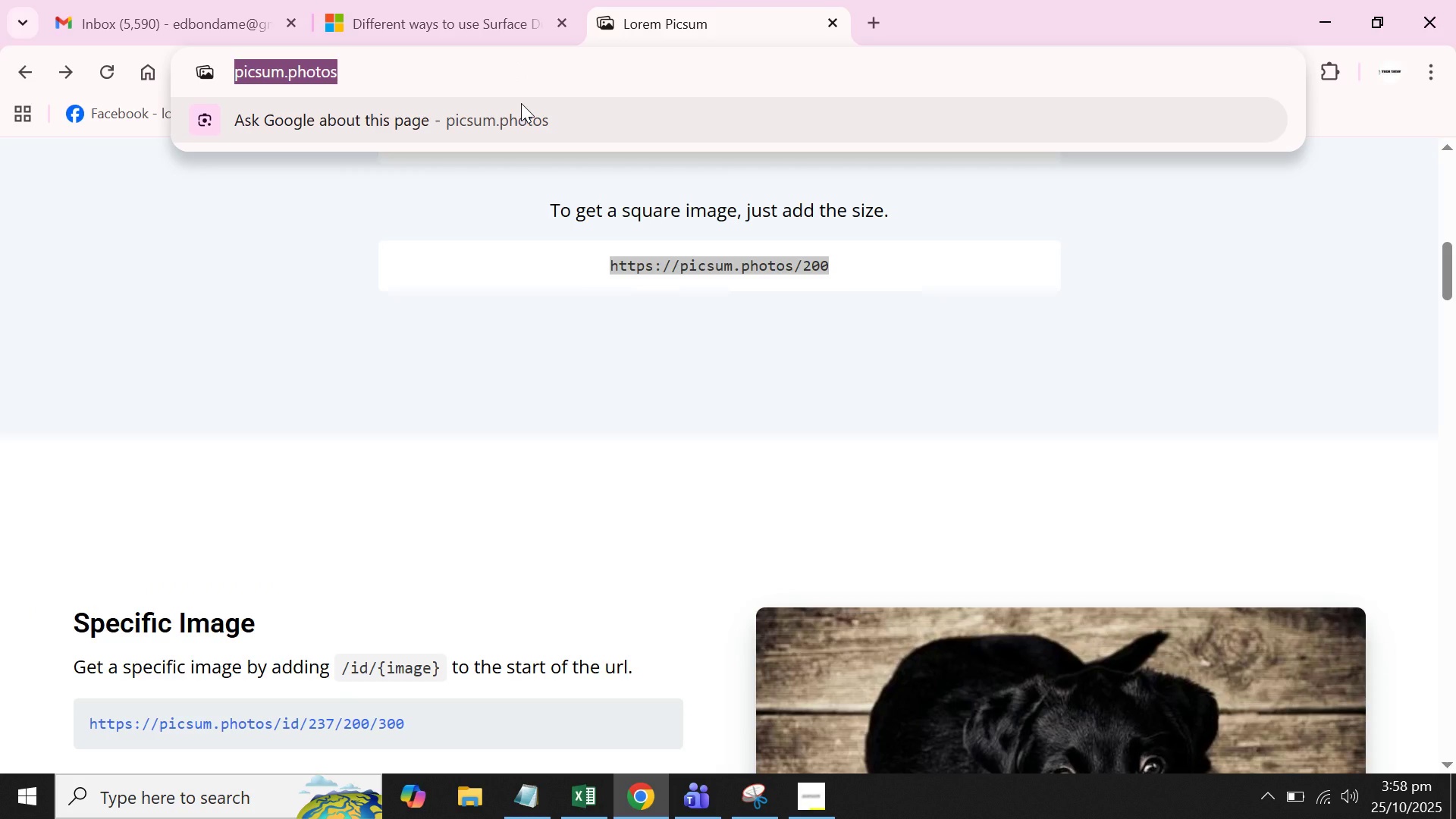 
left_click([585, 795])
 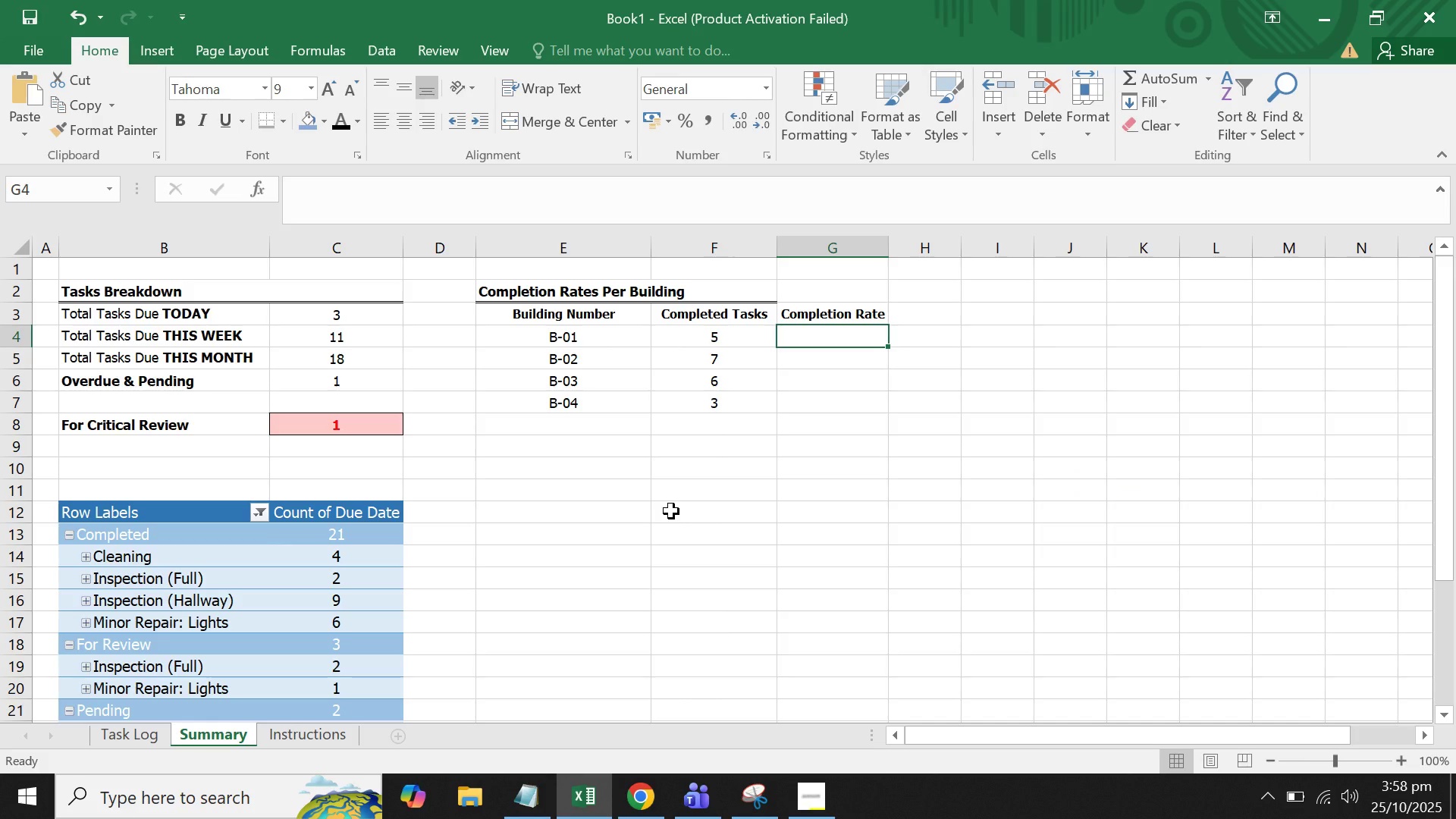 
wait(27.07)
 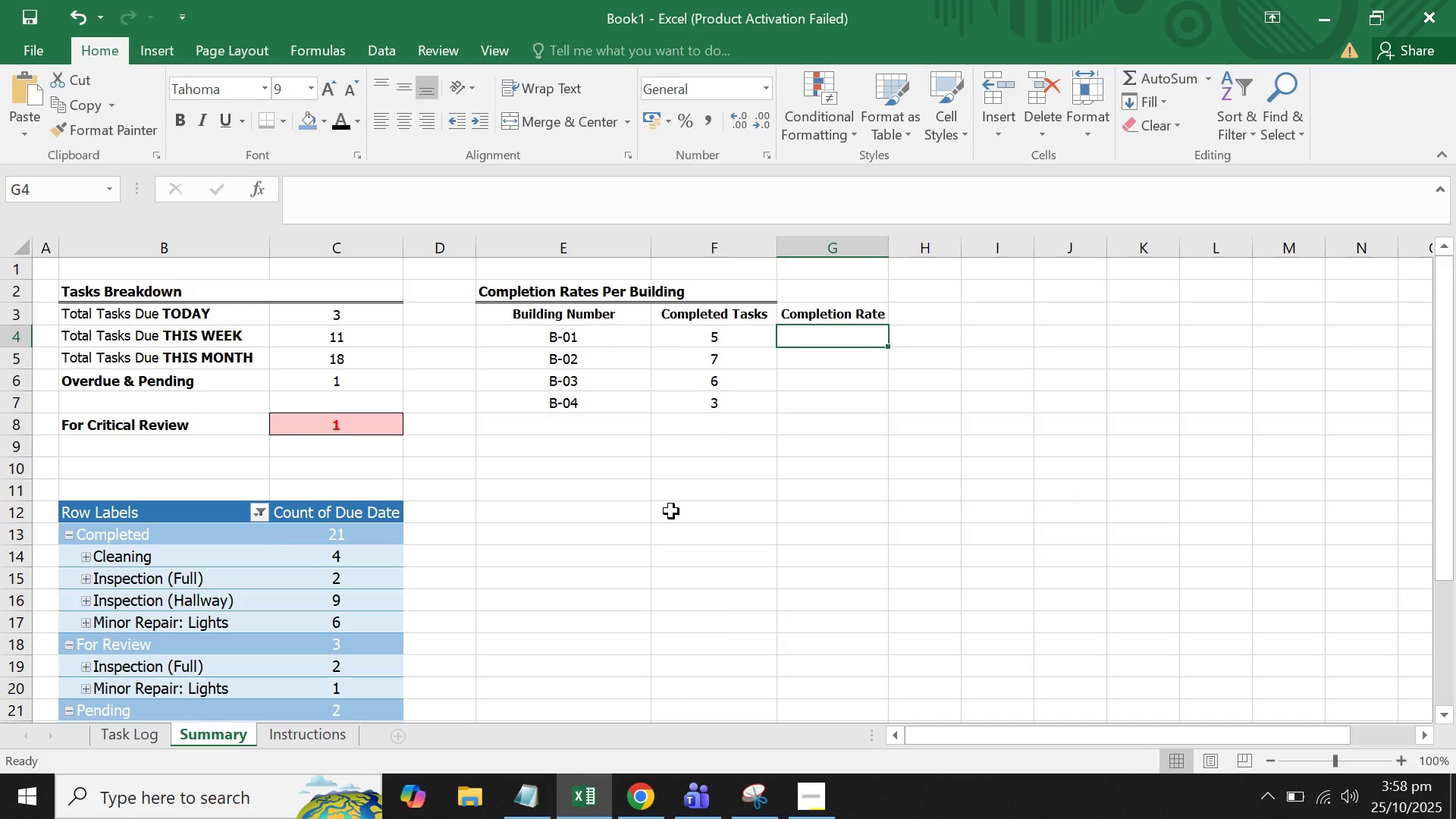 
left_click([423, 199])
 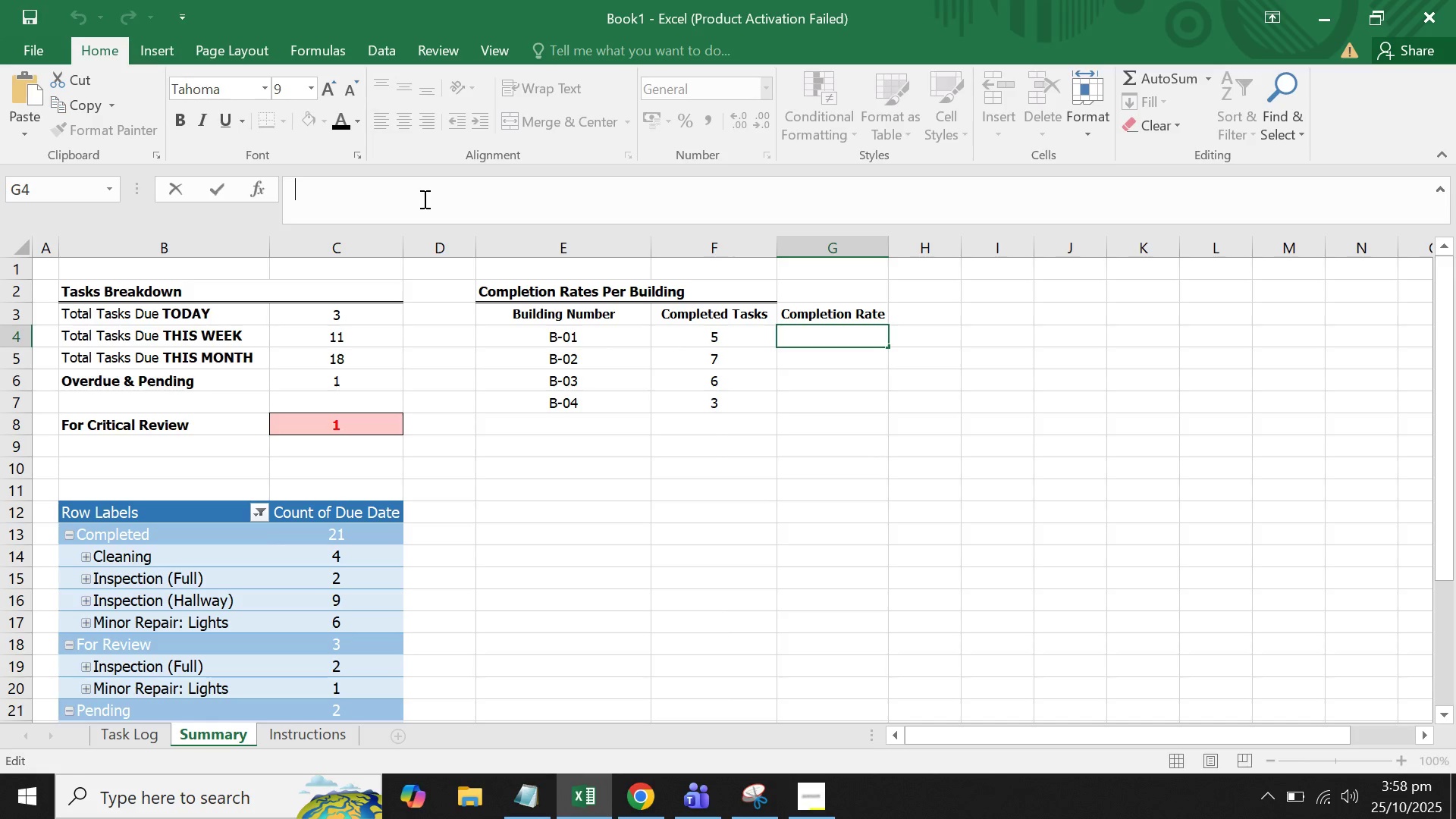 
key(Control+V)
 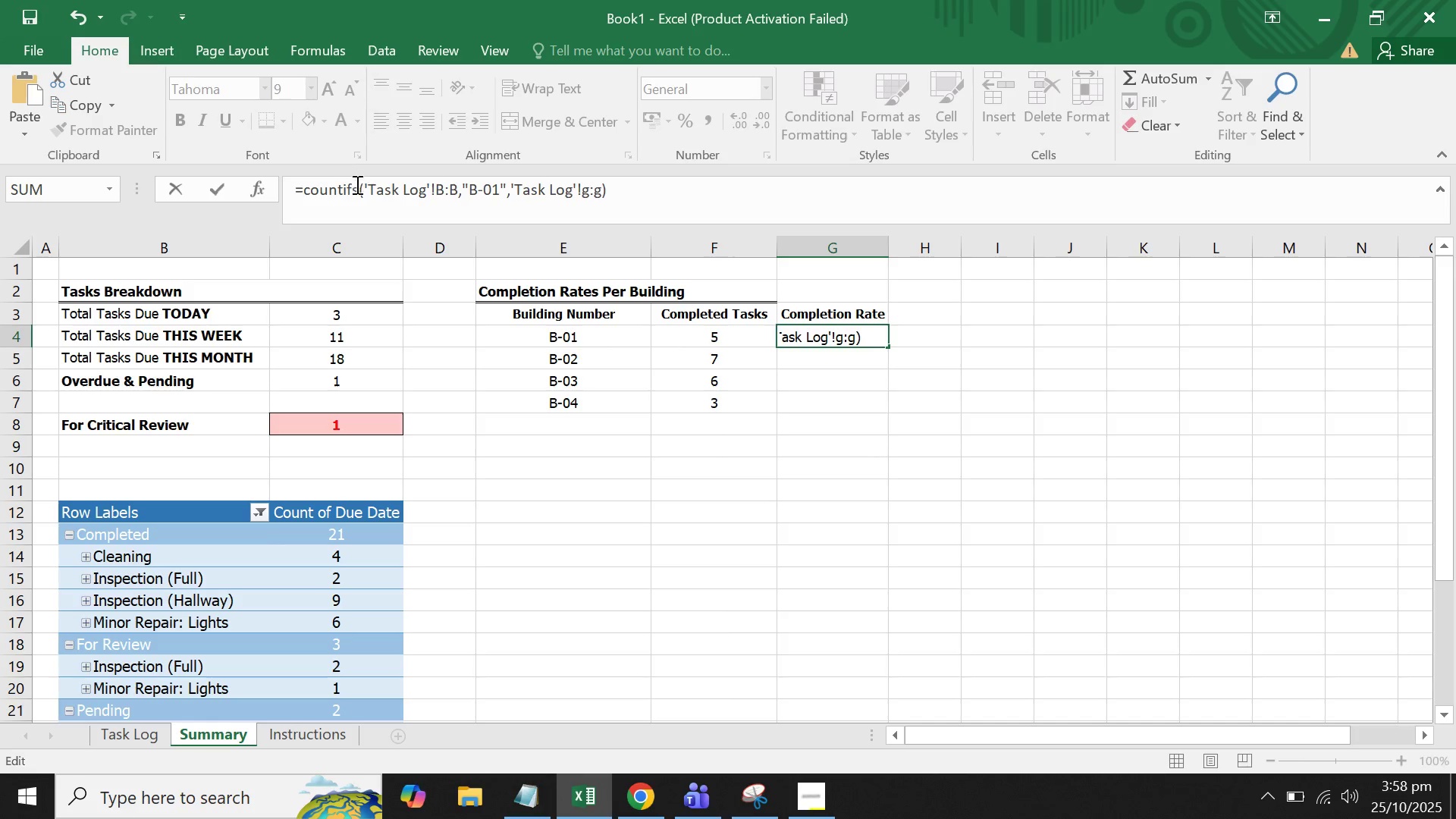 
left_click([356, 184])
 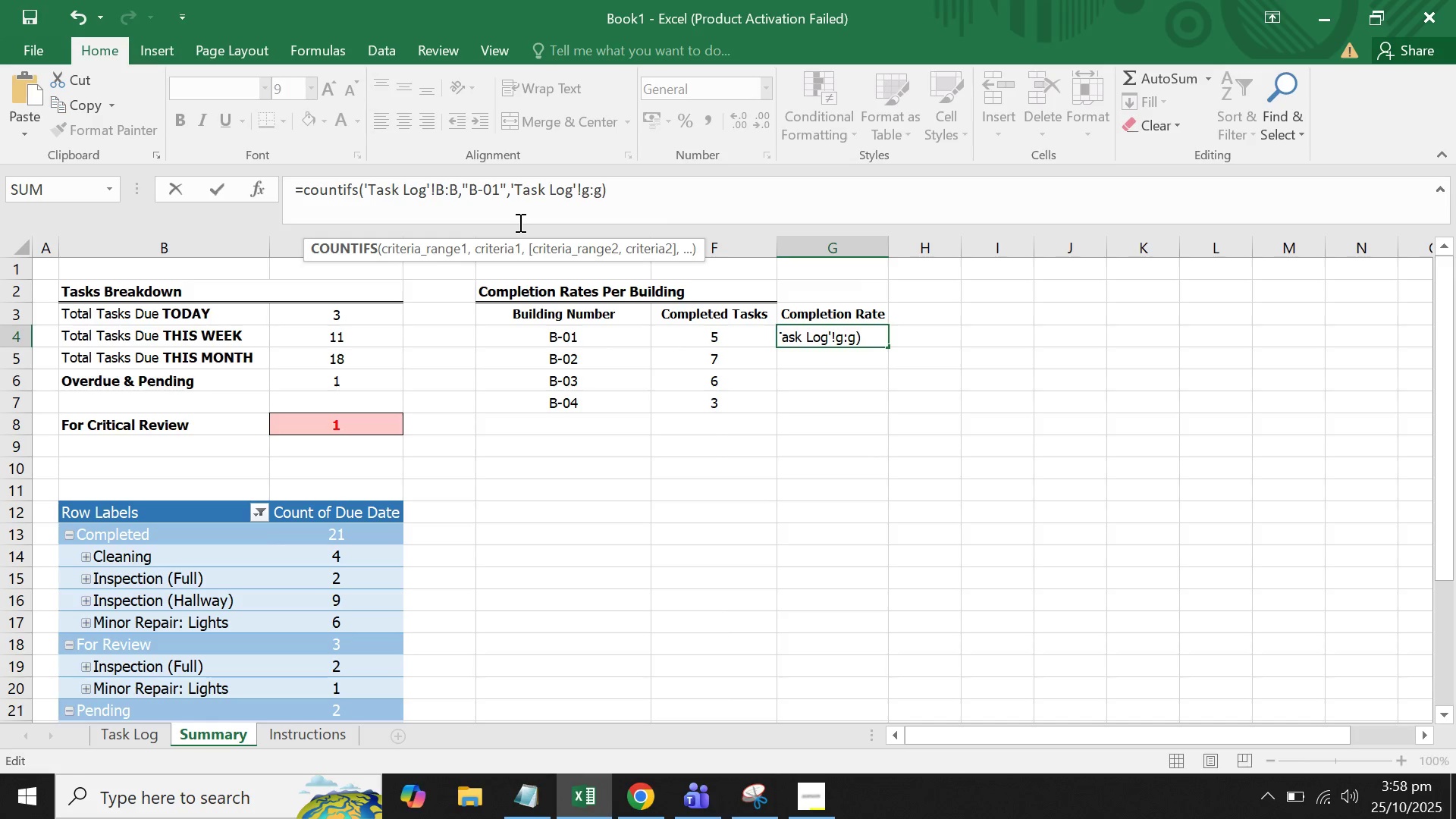 
key(Backspace)
 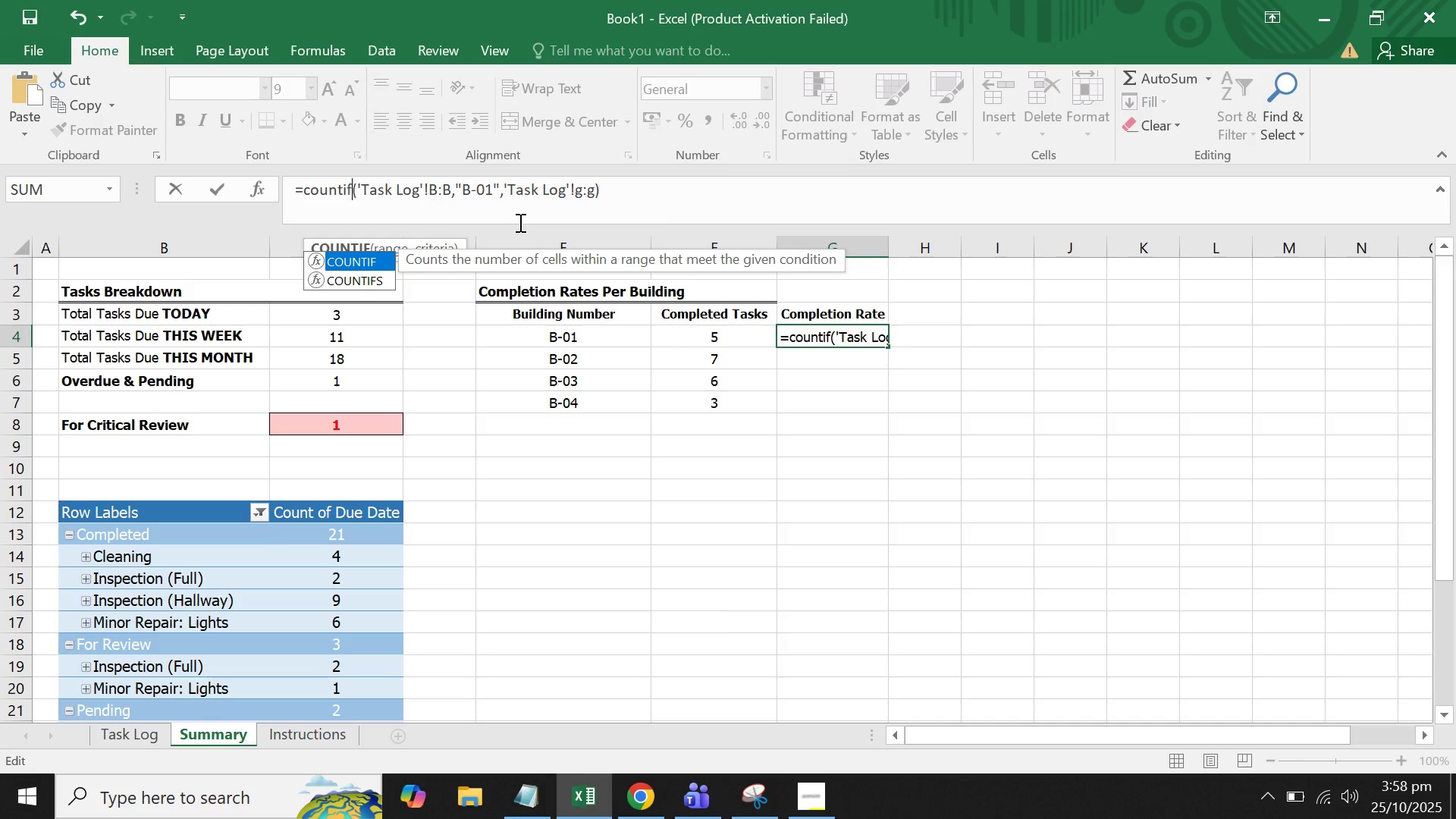 
key(Enter)
 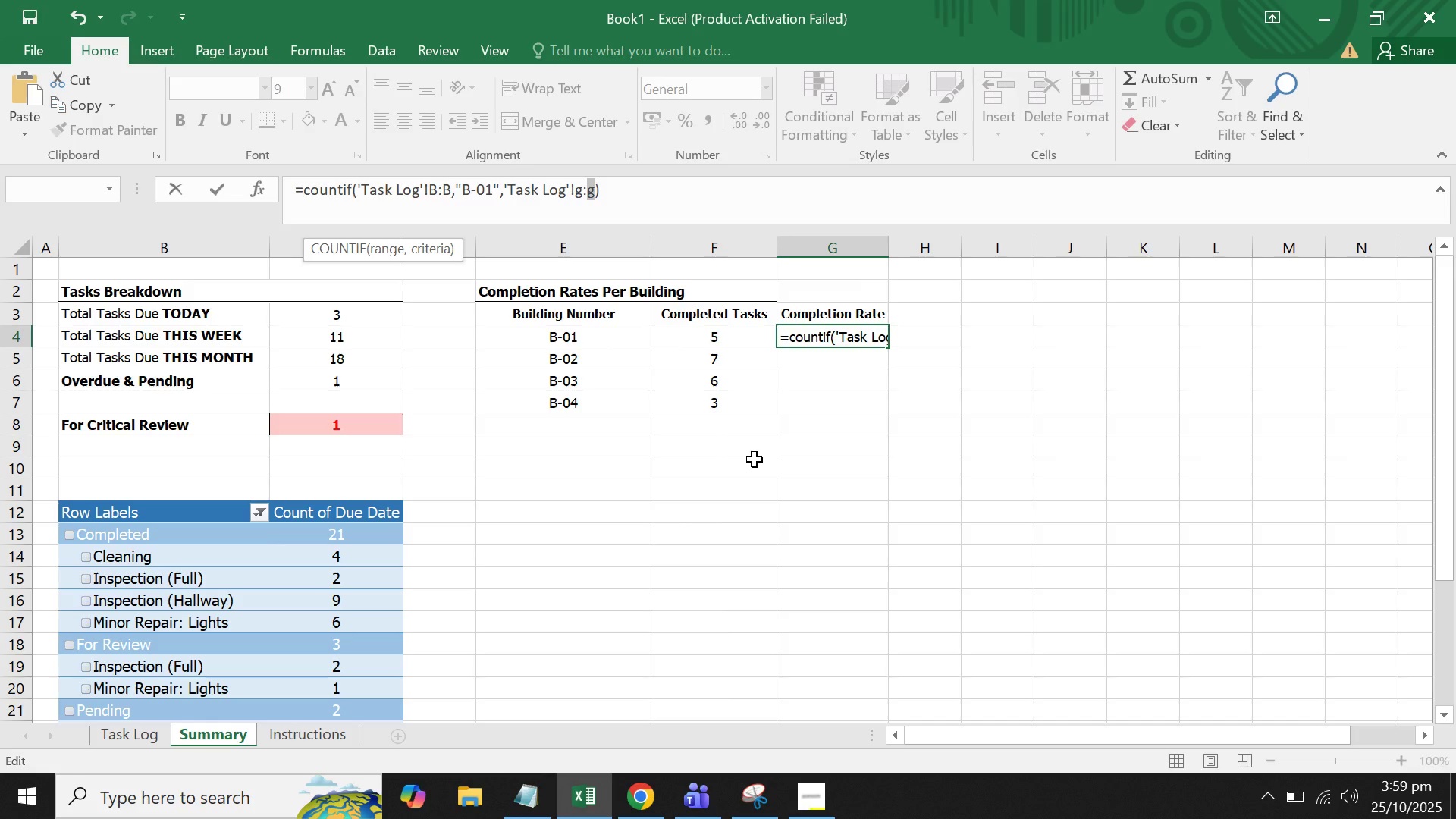 
wait(26.4)
 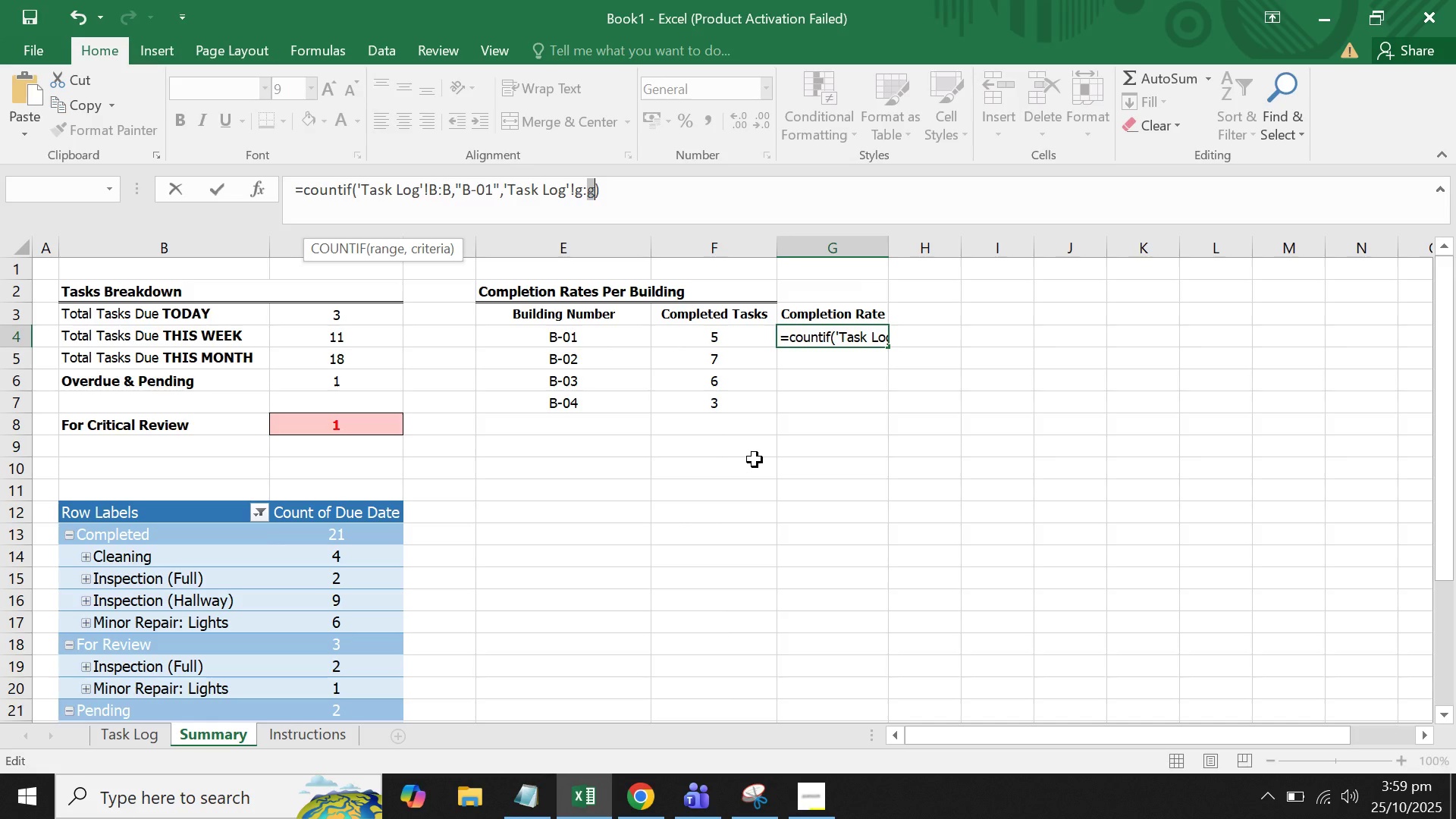 
left_click([617, 190])
 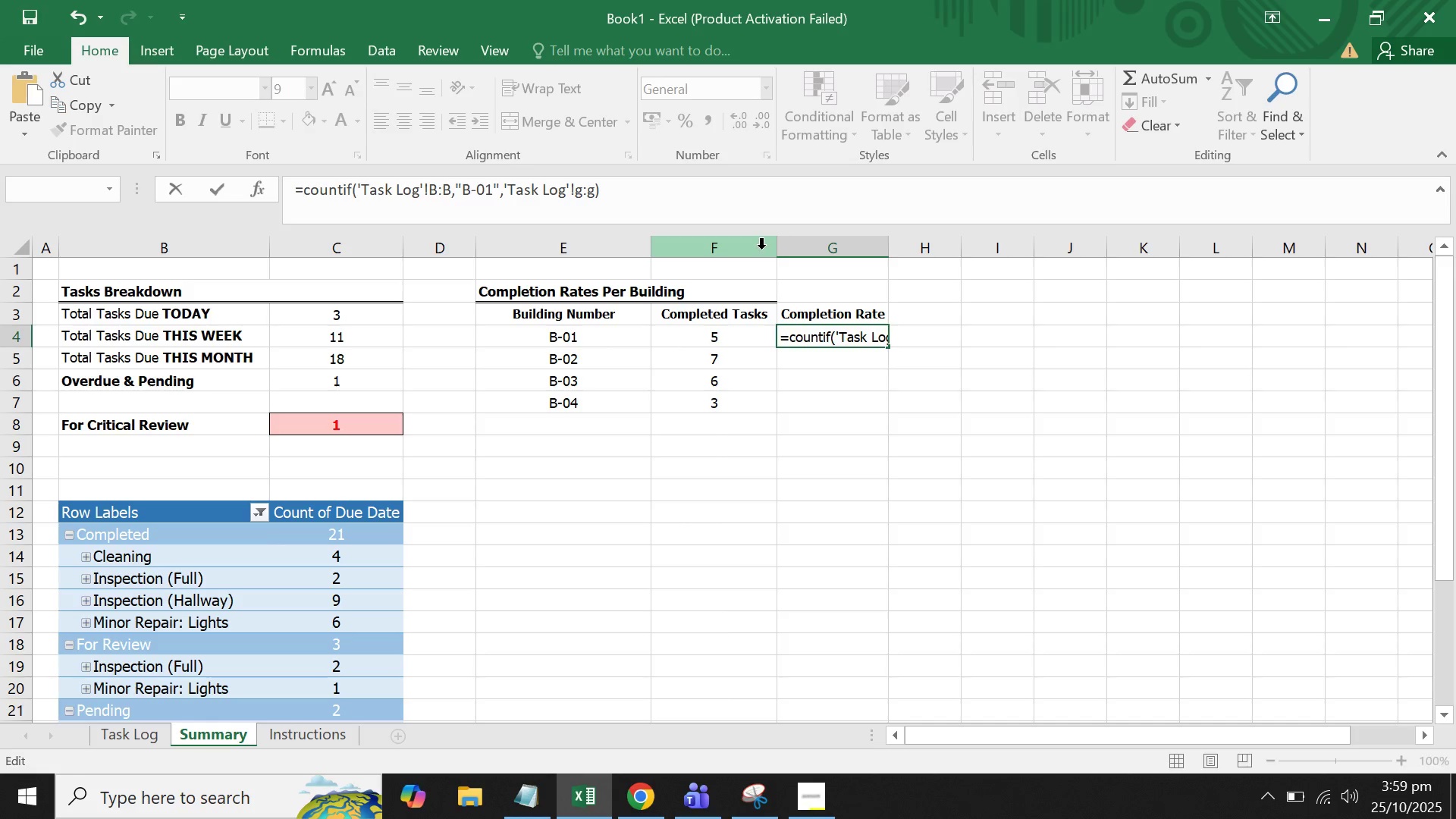 
hold_key(key=Backspace, duration=0.68)
 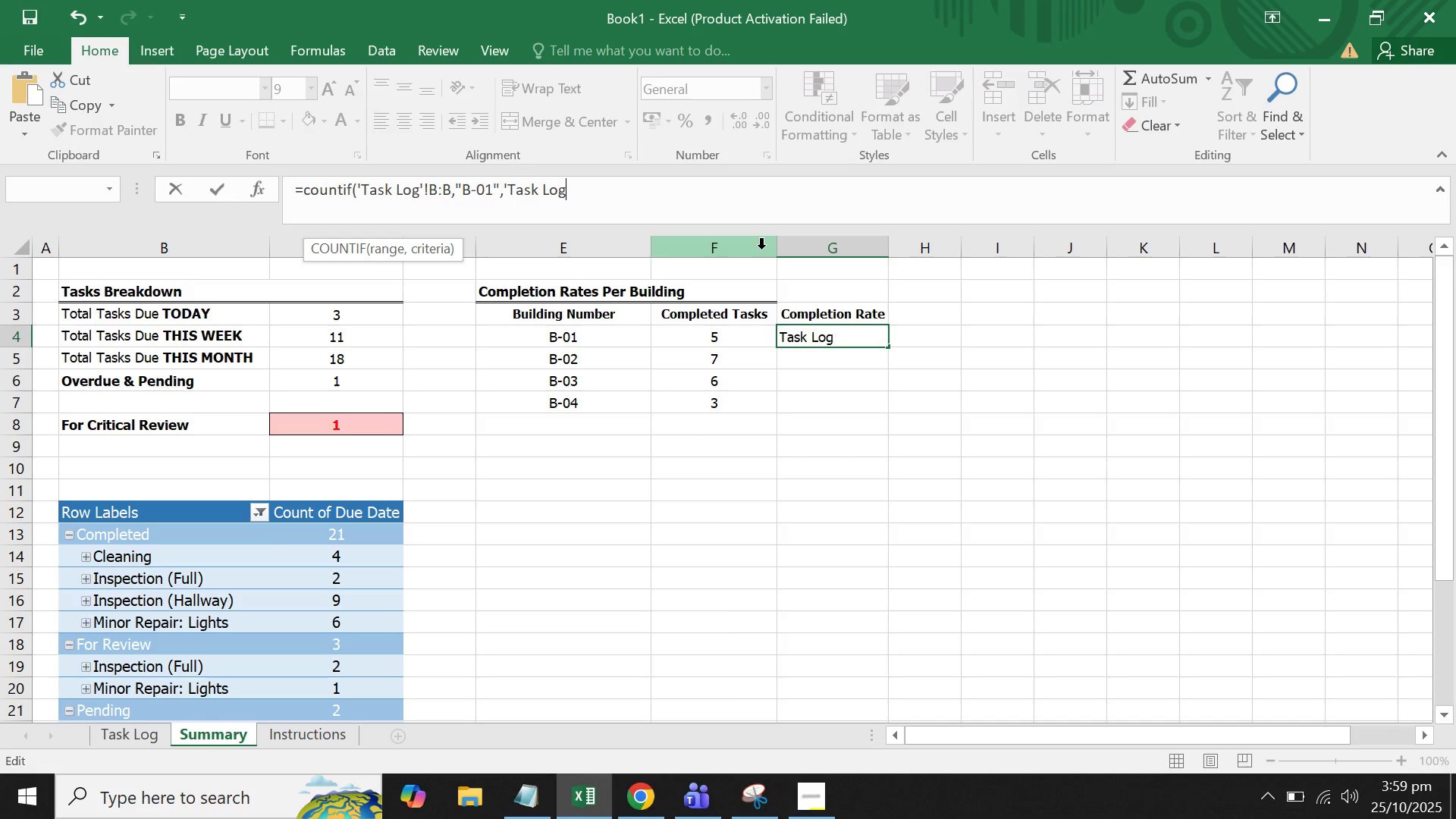 
key(Backspace)
 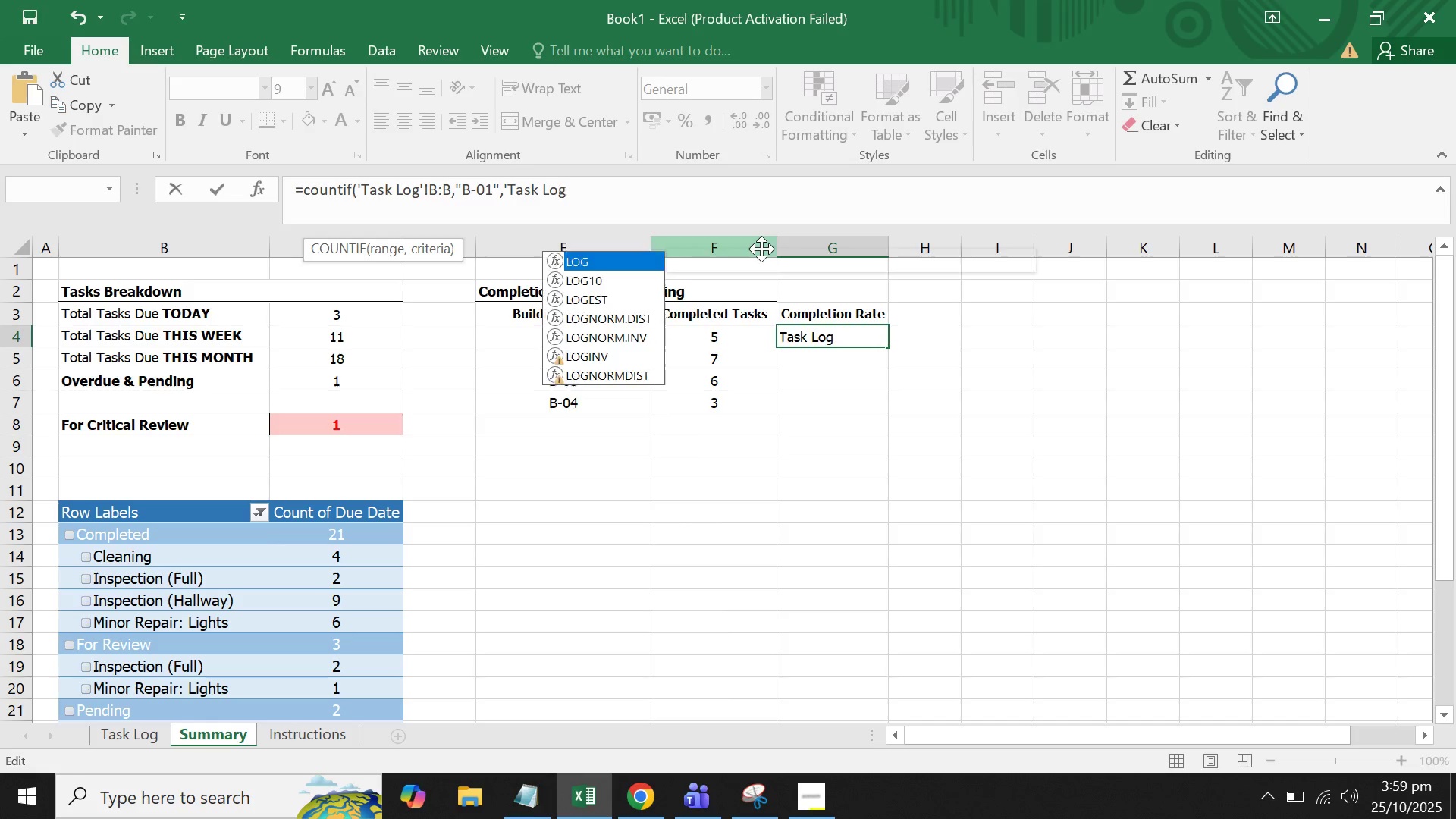 
key(Backspace)
 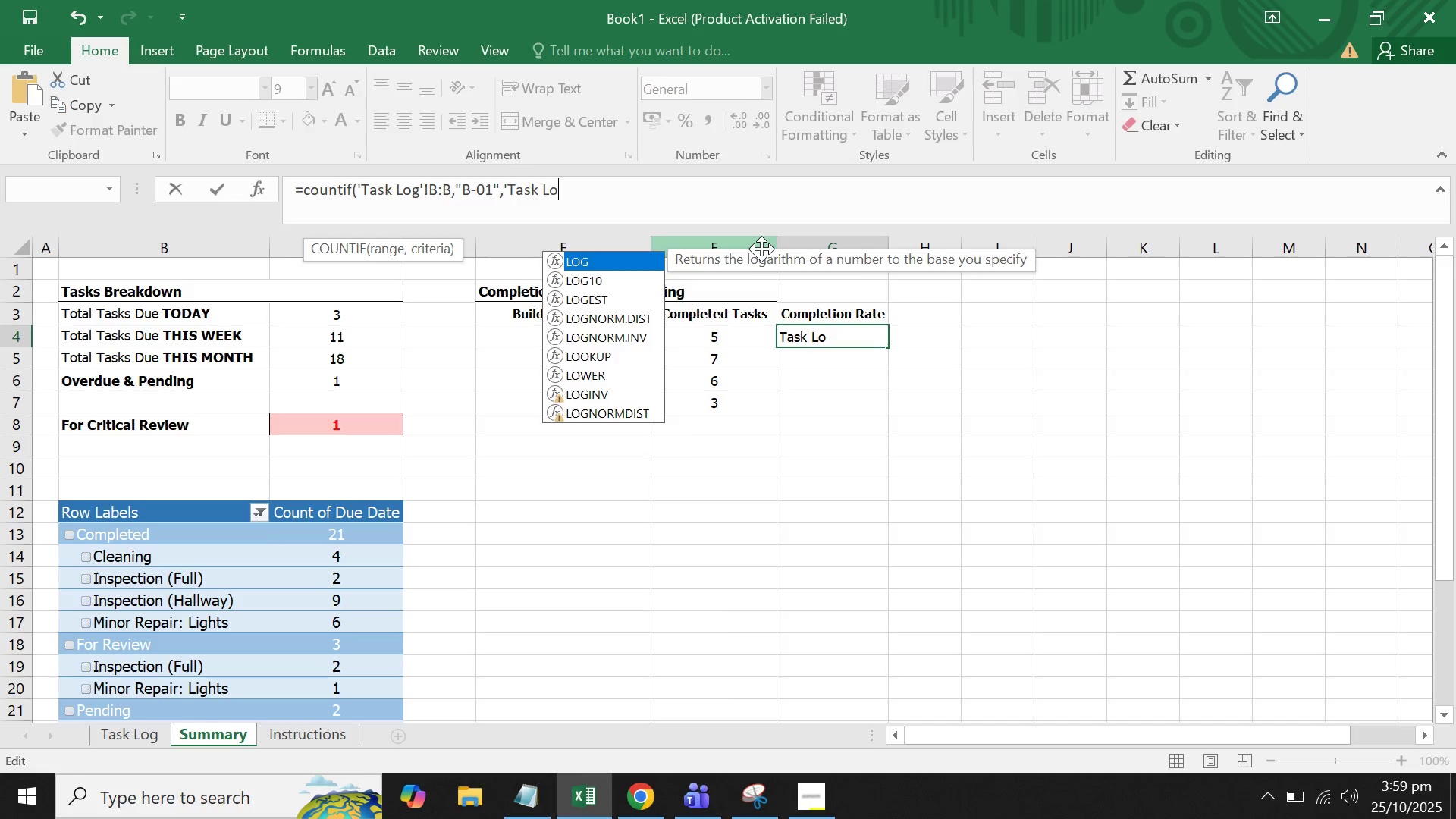 
key(Backspace)
 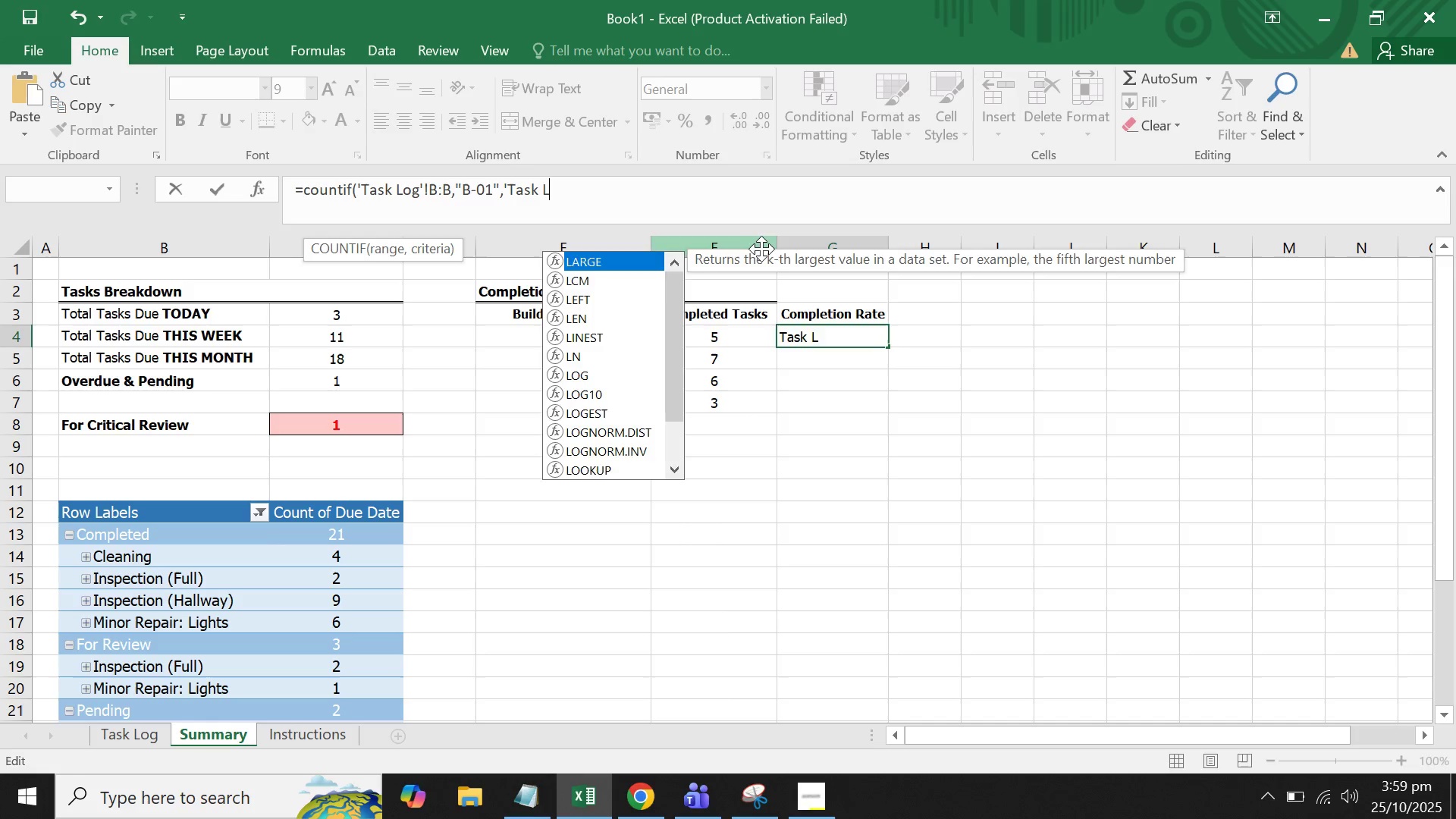 
key(Backspace)
 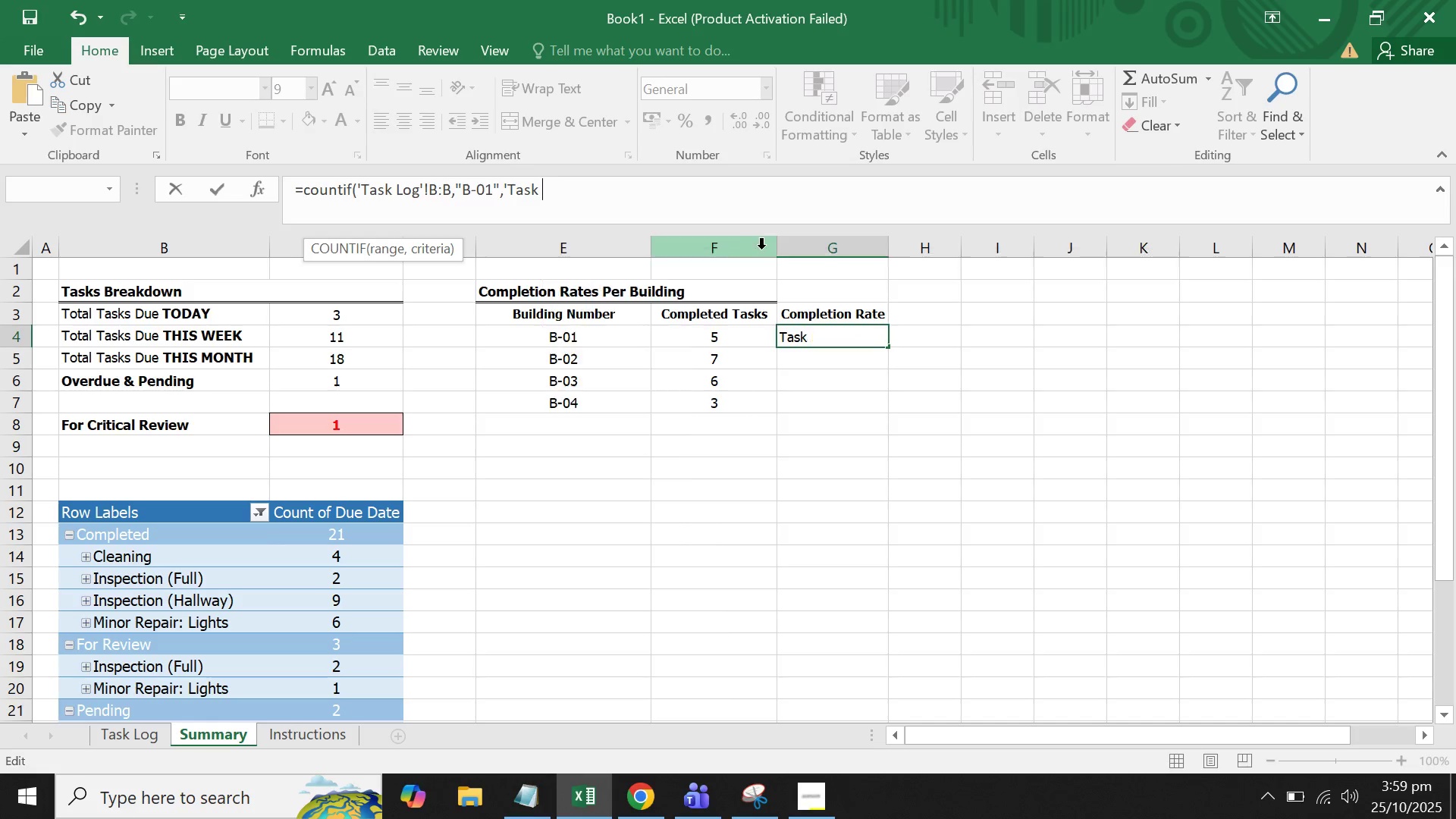 
key(Backspace)
 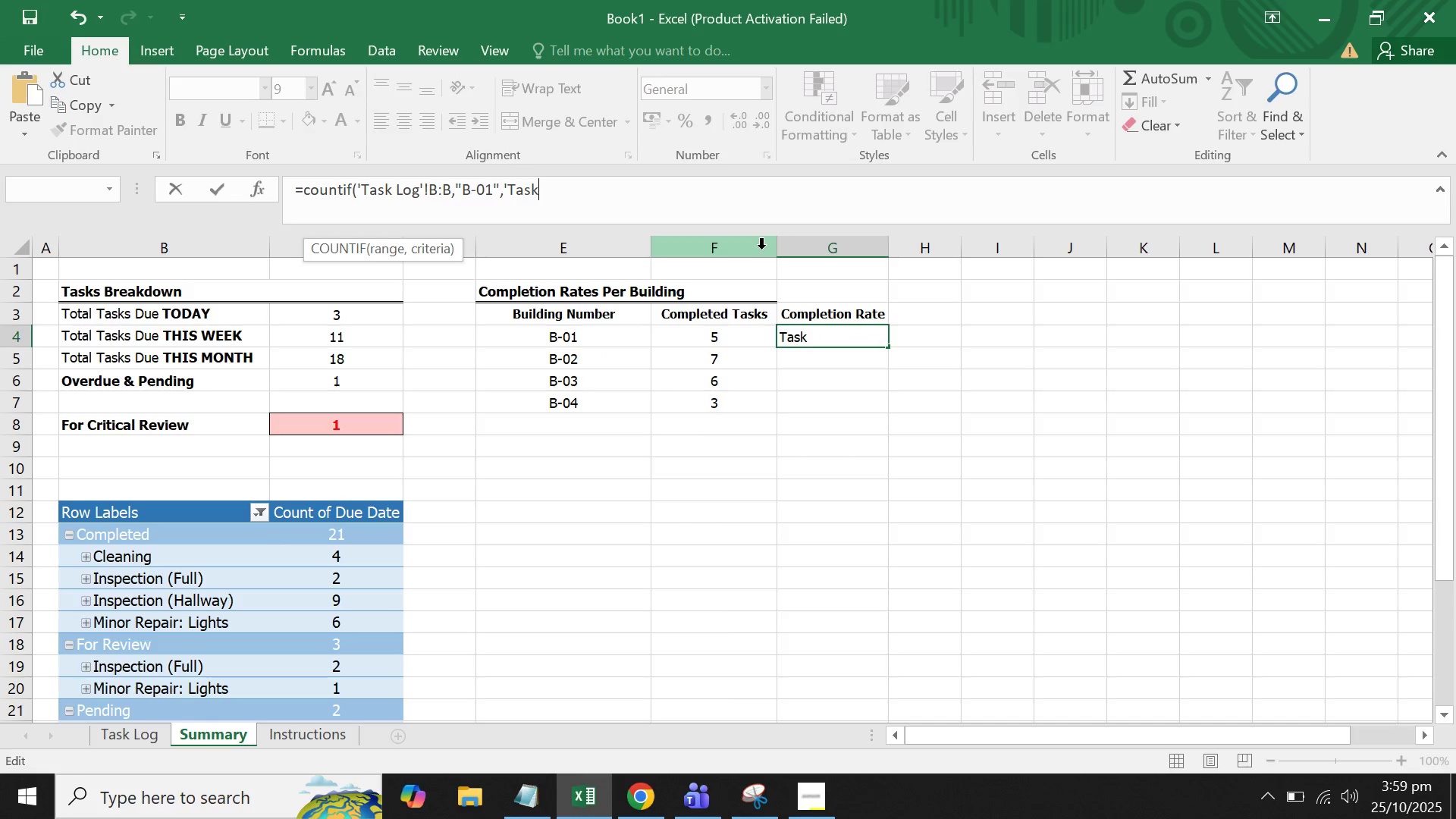 
key(Backspace)
 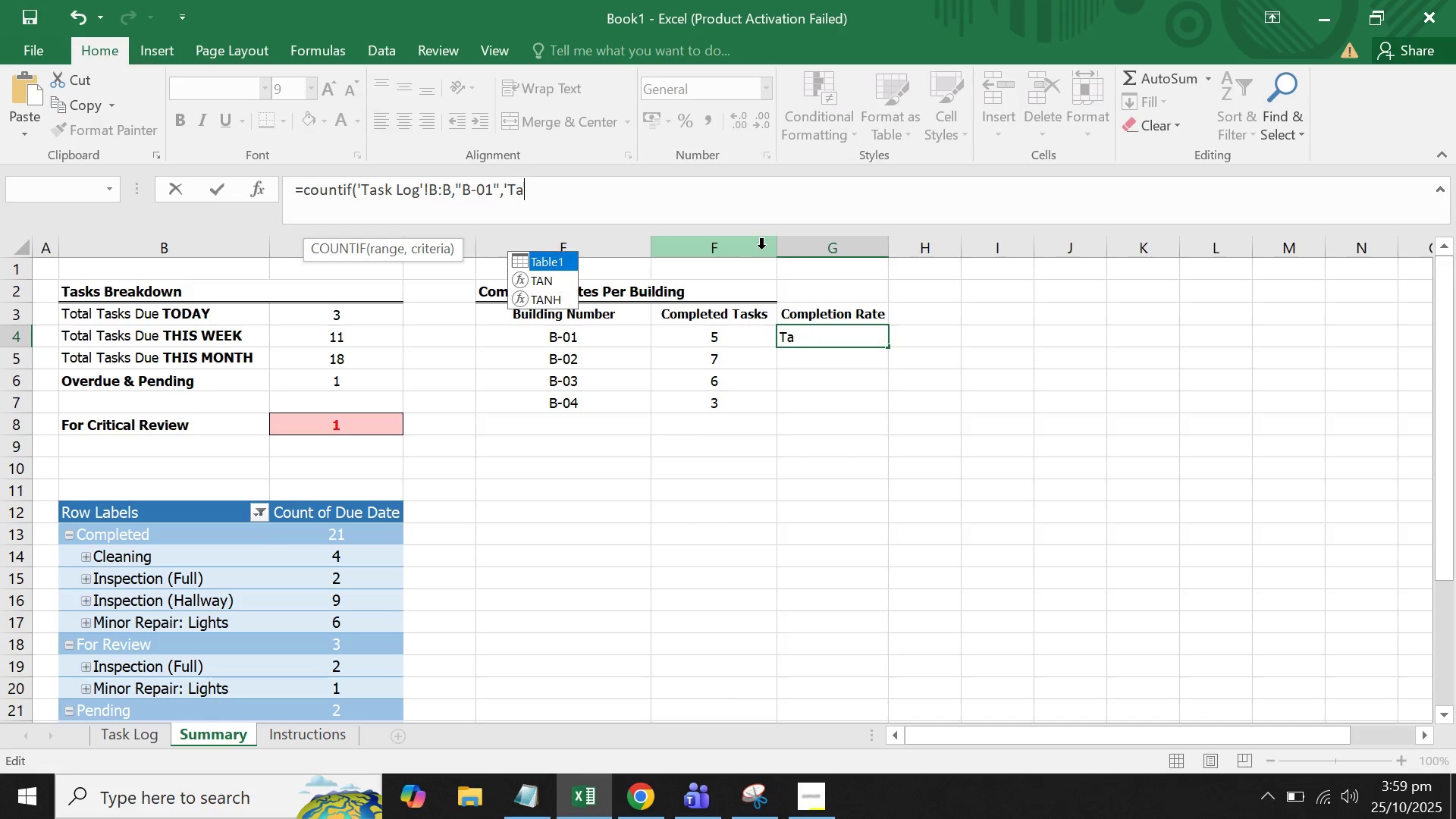 
key(Backspace)
 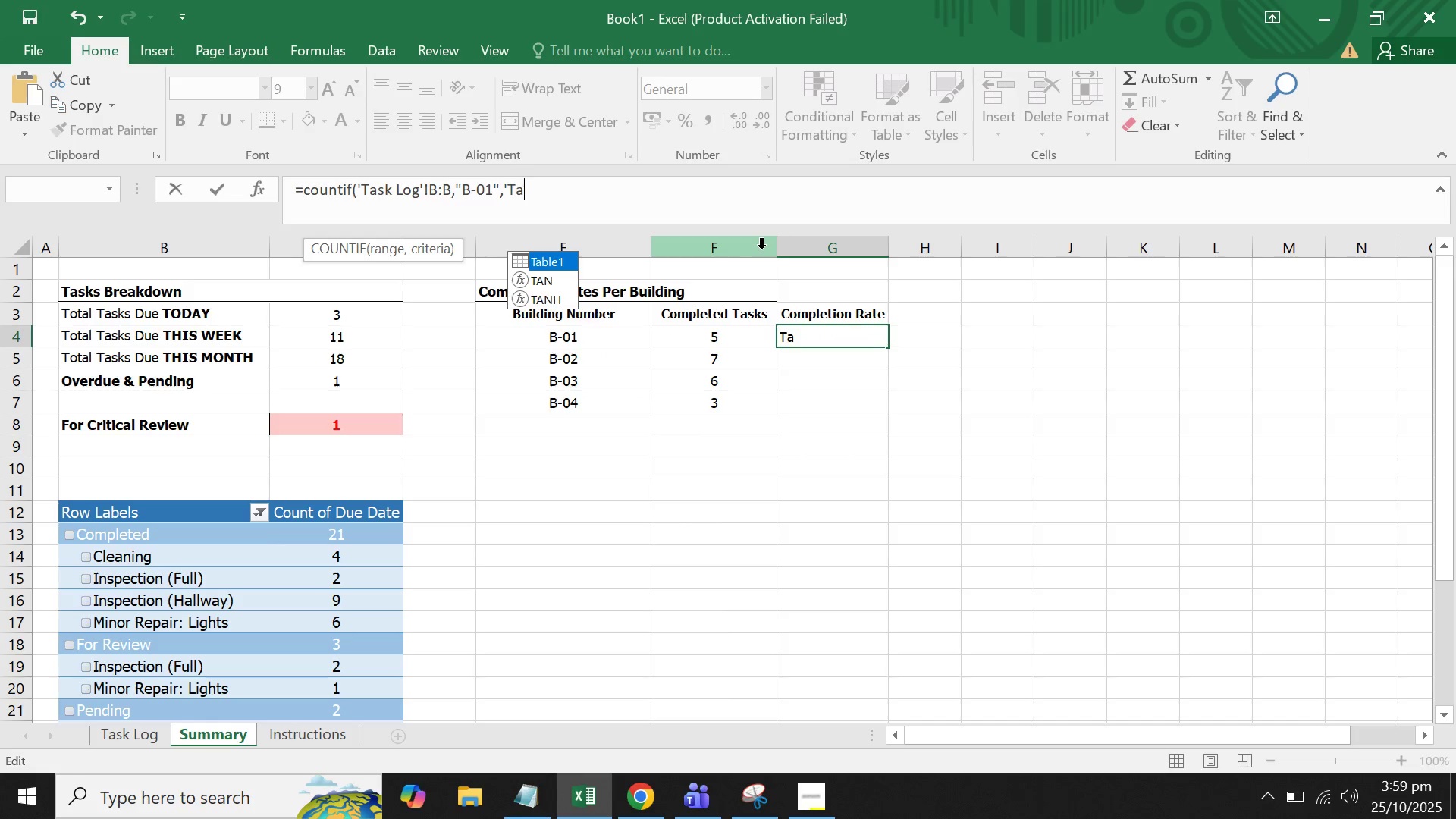 
key(Backspace)
 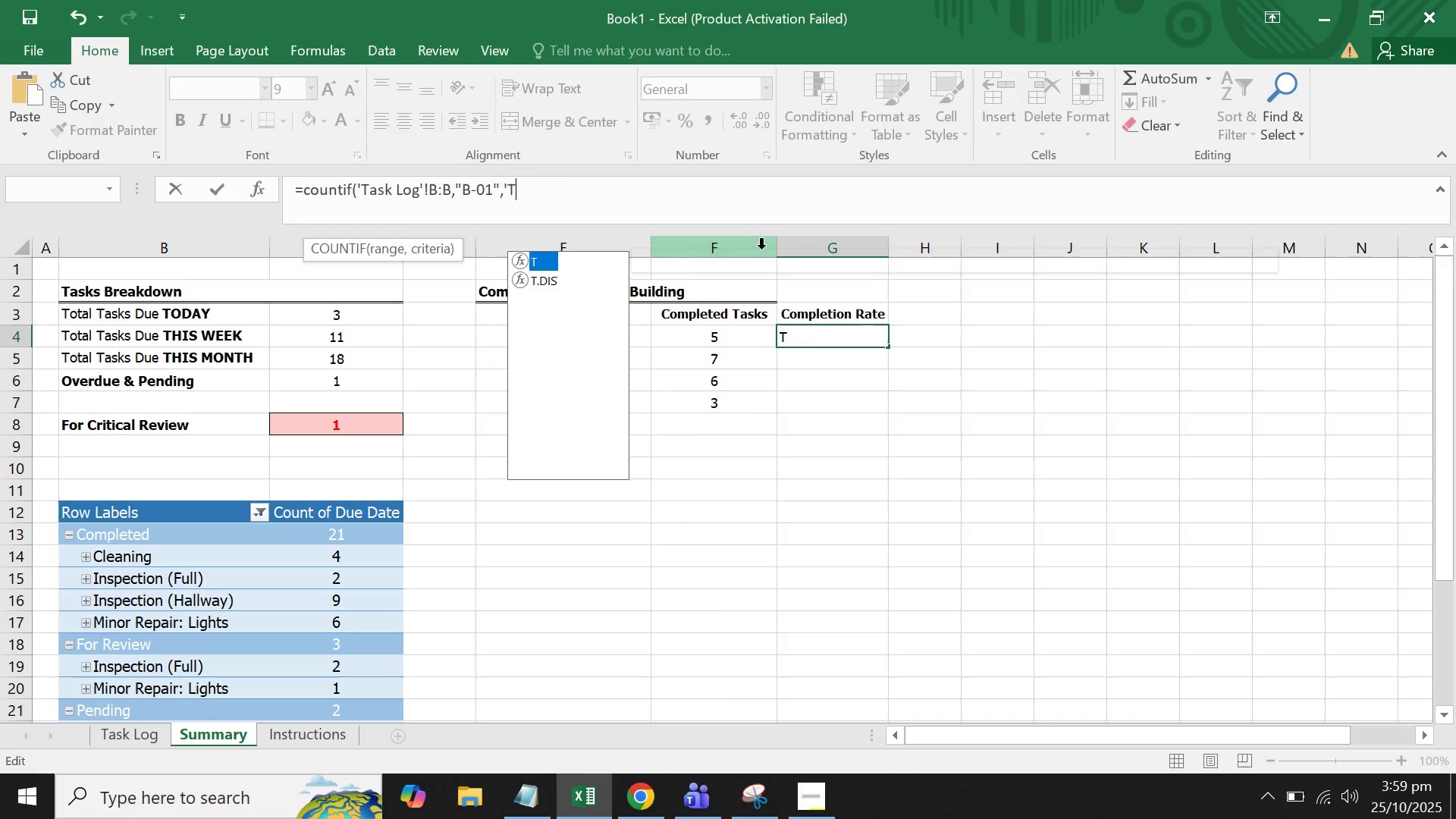 
key(Backspace)
 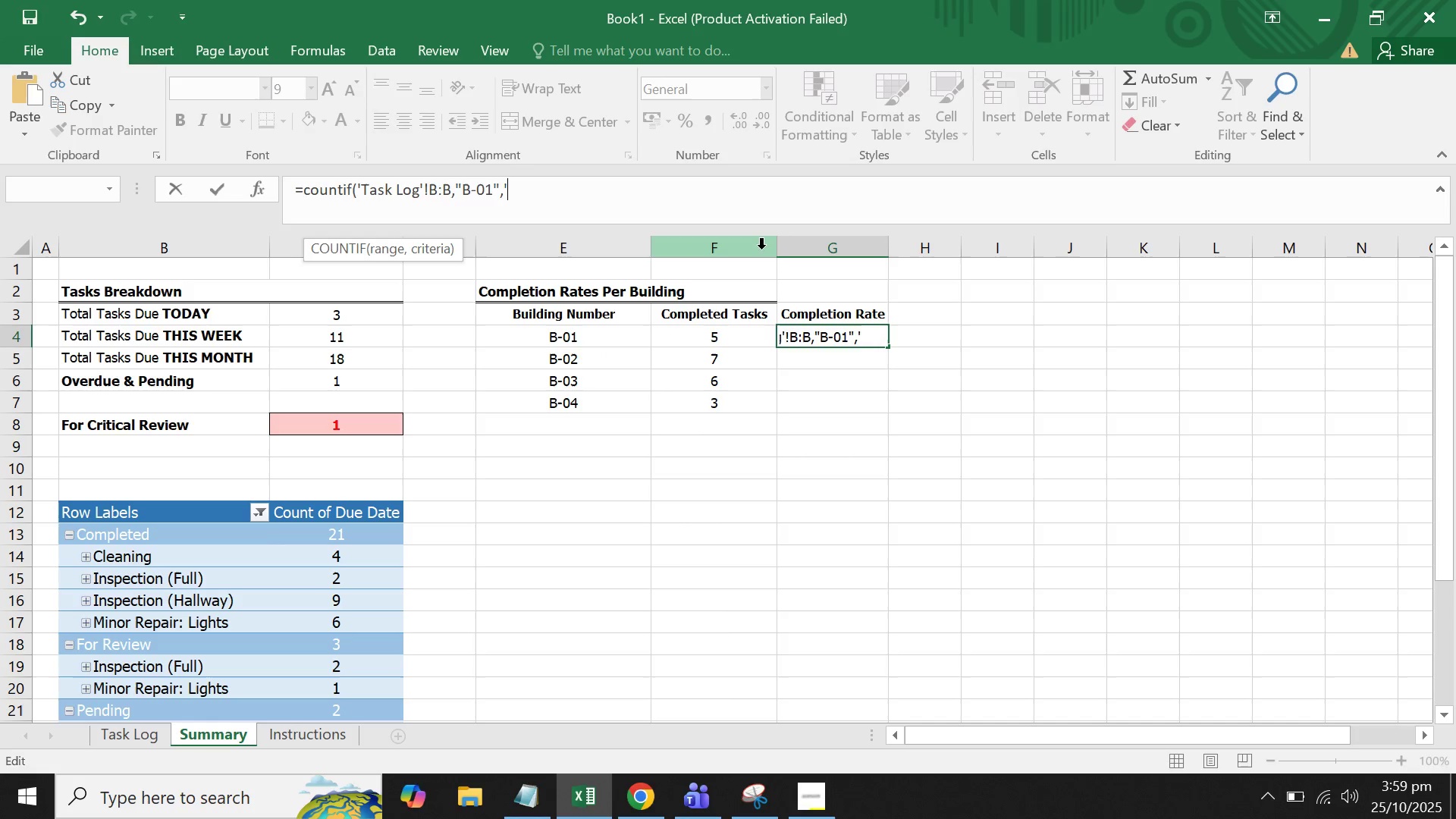 
key(Backspace)
 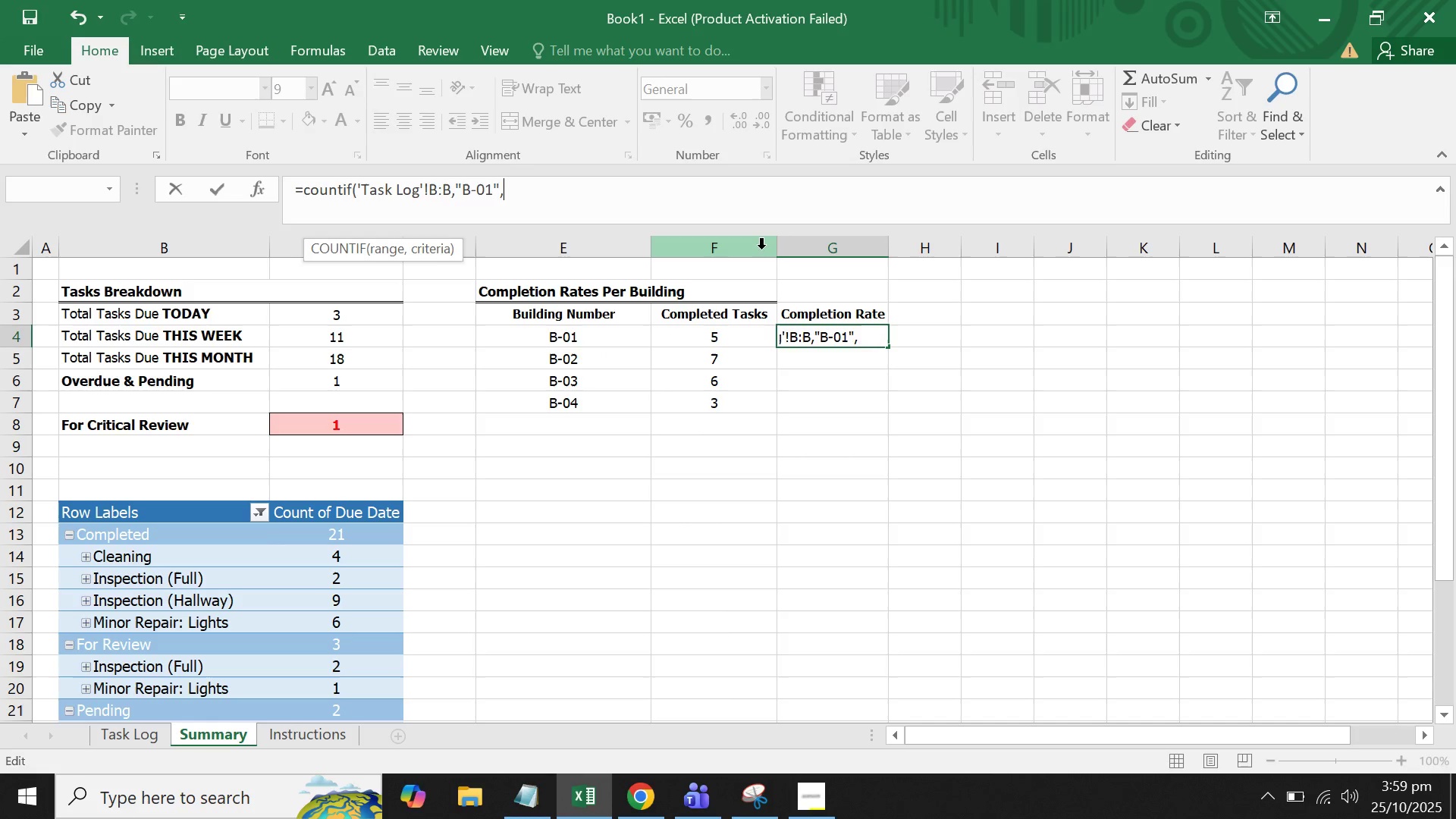 
key(Backspace)
 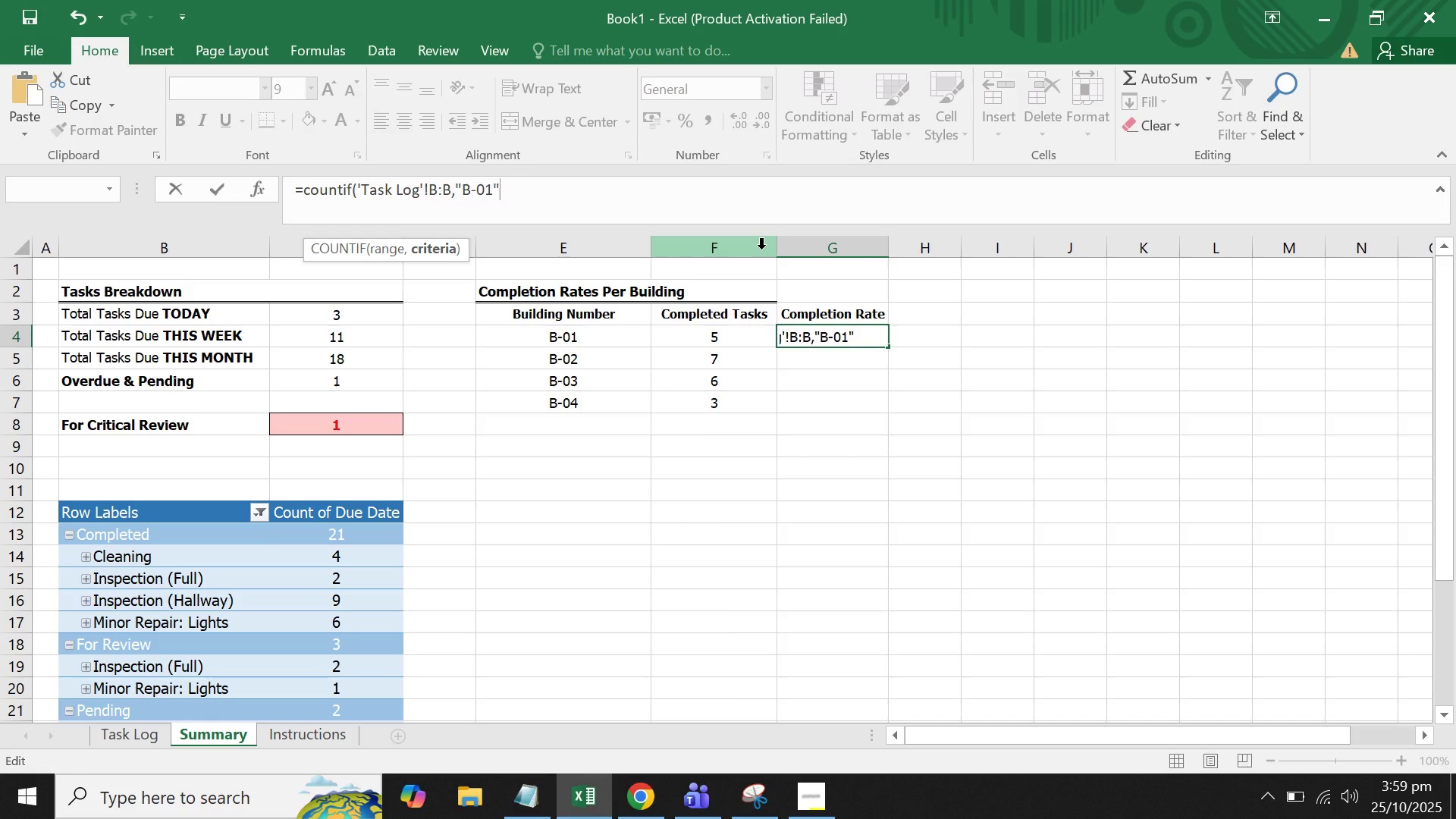 
key(Shift+0)
 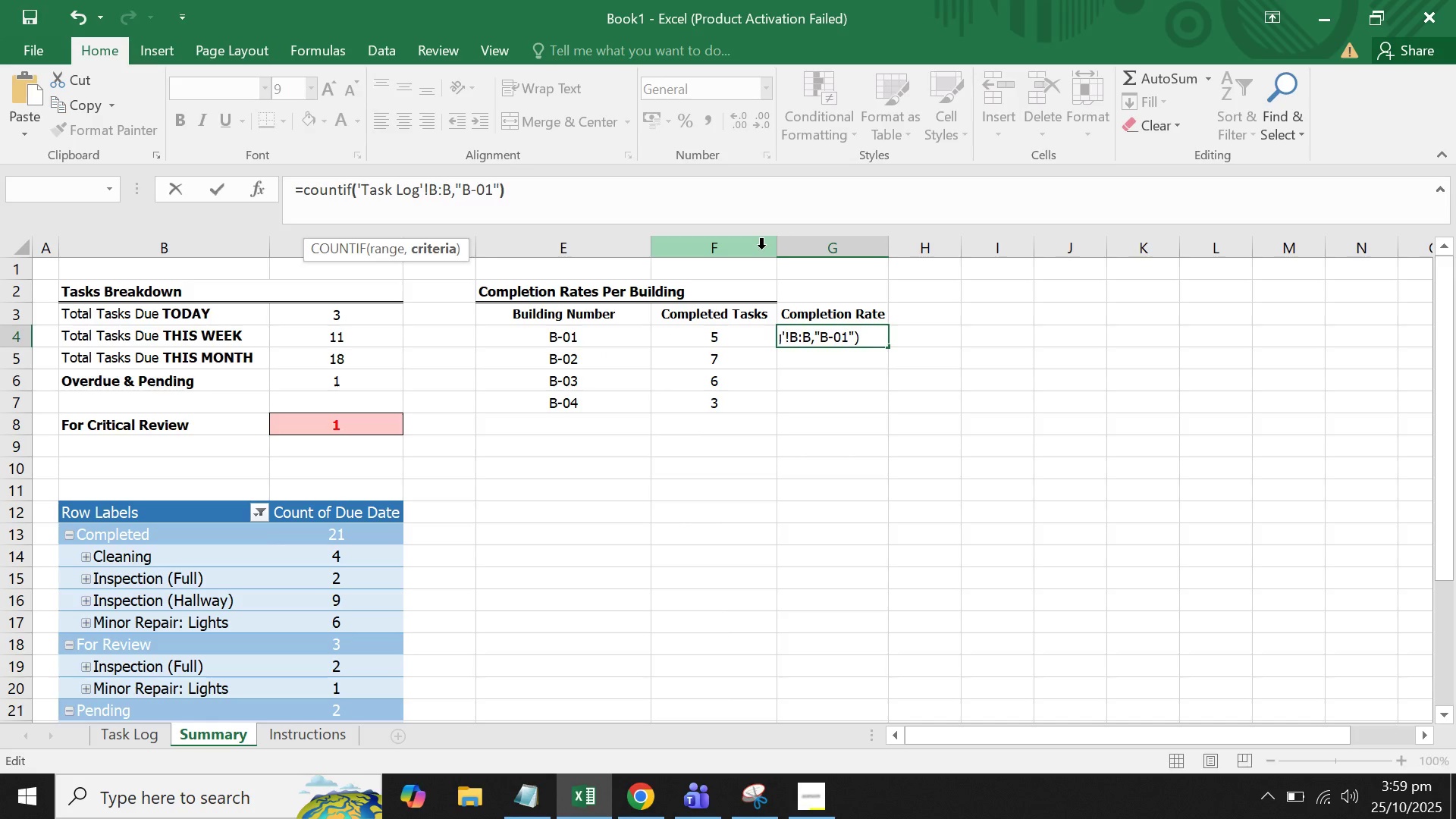 
key(Enter)
 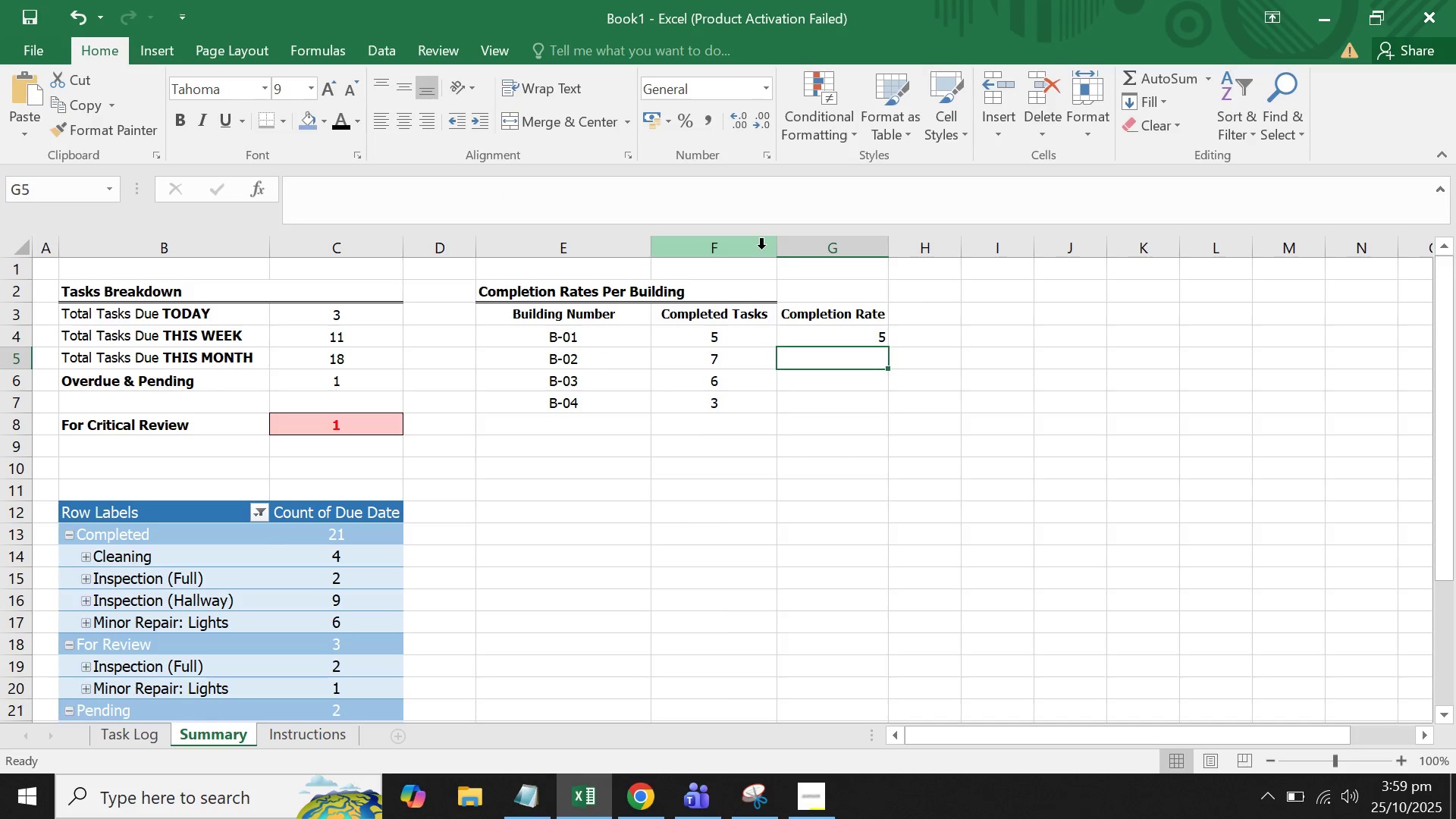 
scroll: coordinate [761, 249], scroll_direction: up, amount: 1.0
 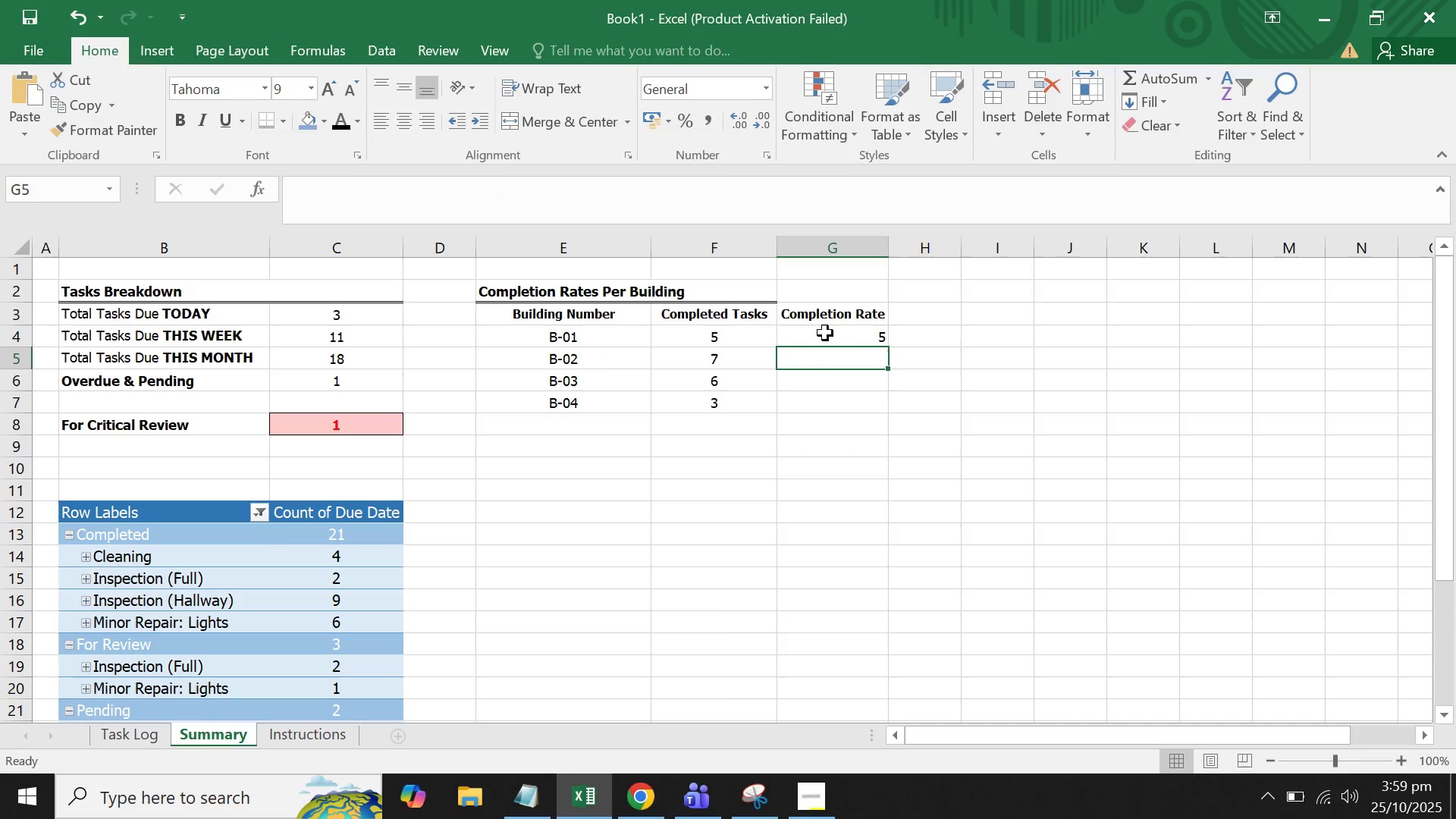 
left_click([829, 326])
 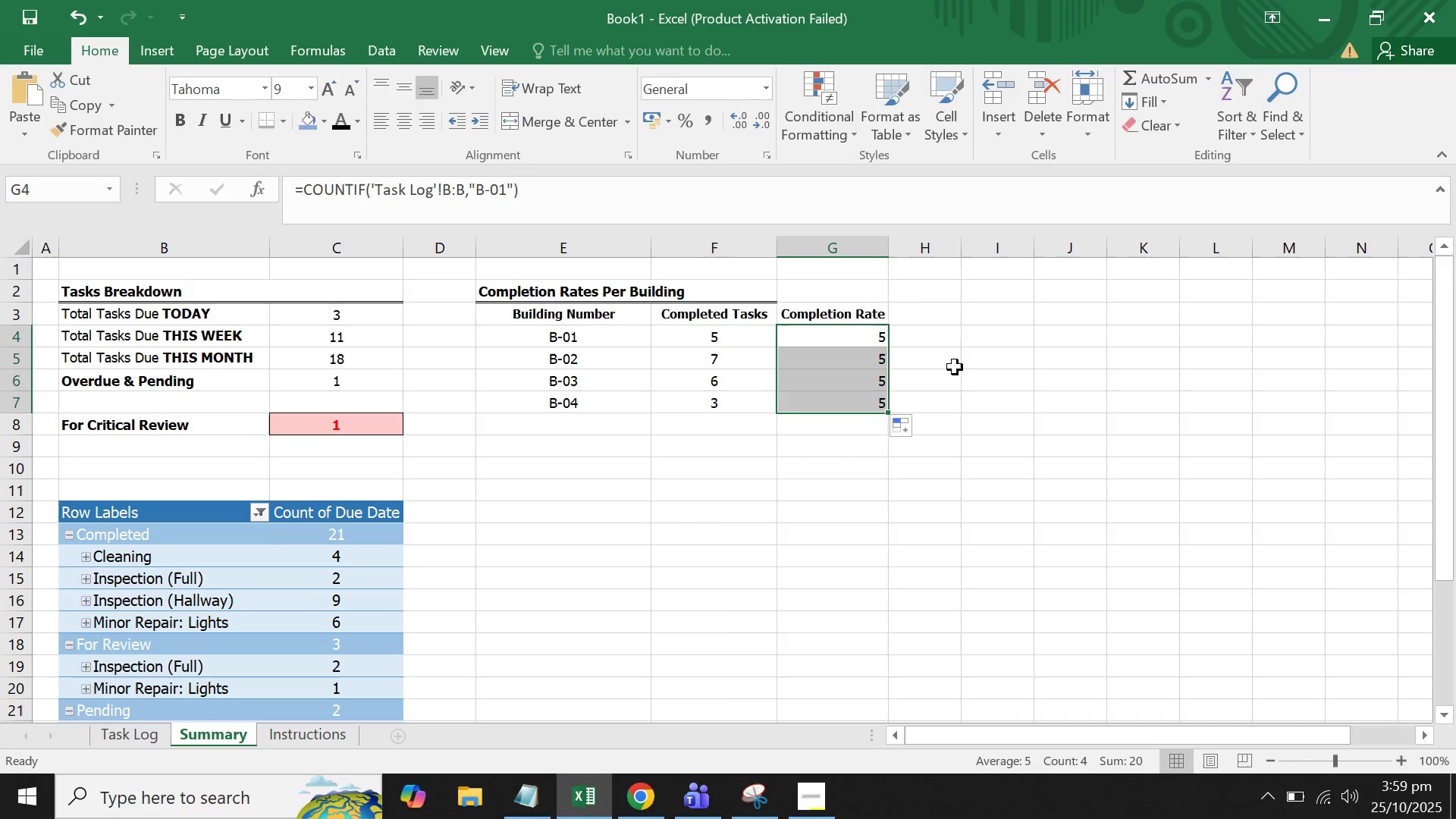 
double_click([878, 356])
 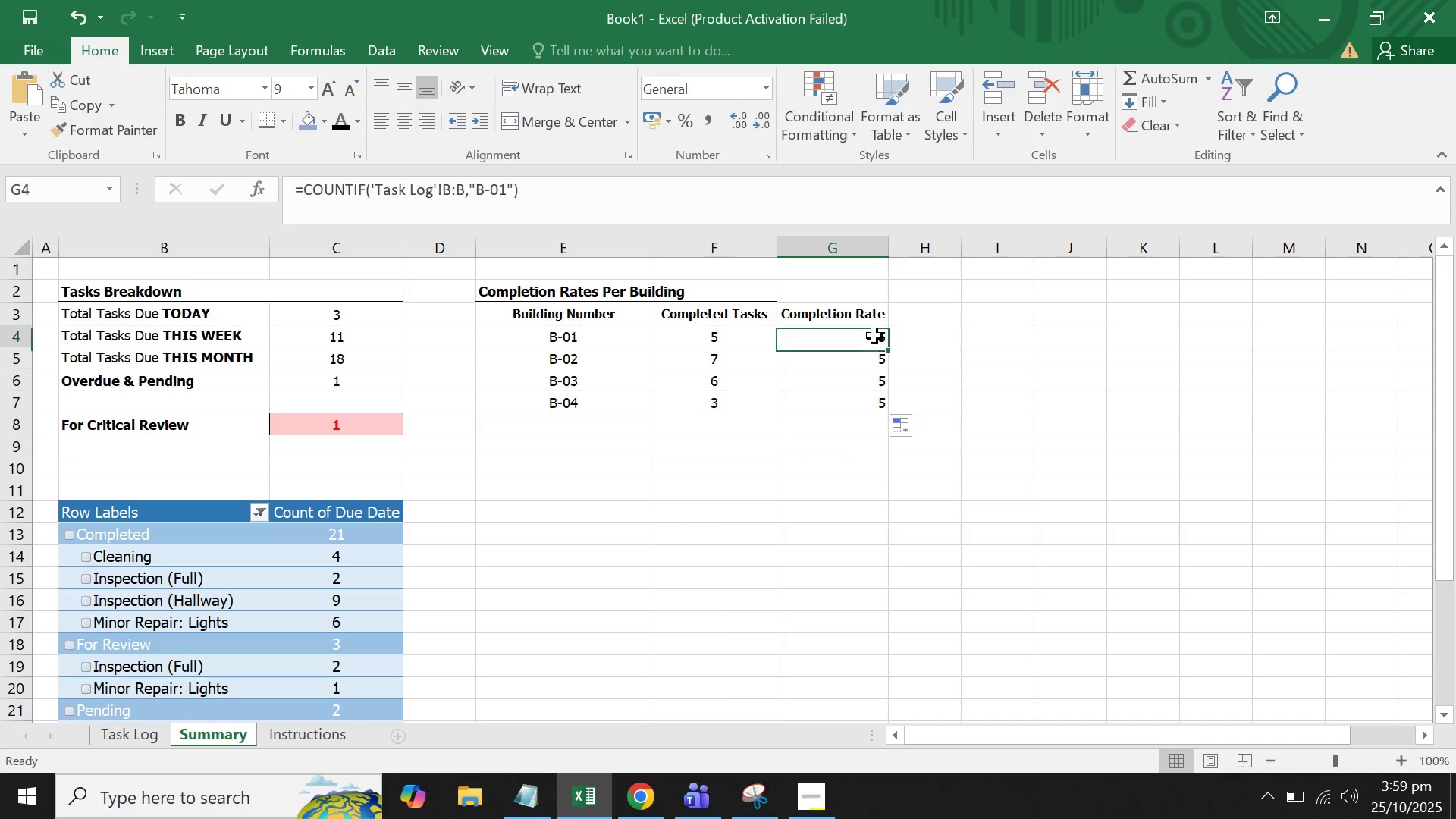 
left_click([874, 336])
 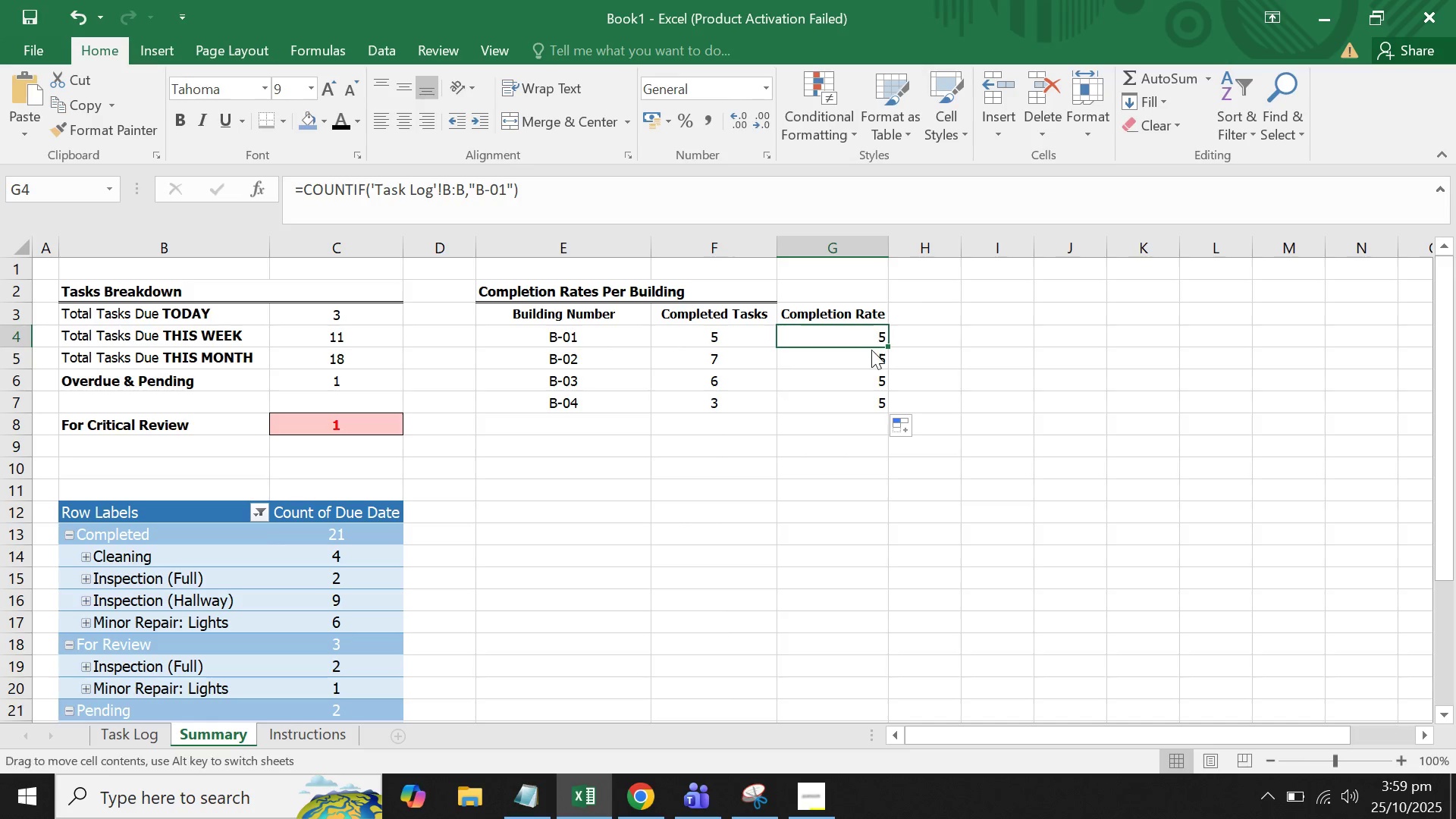 
left_click([871, 350])
 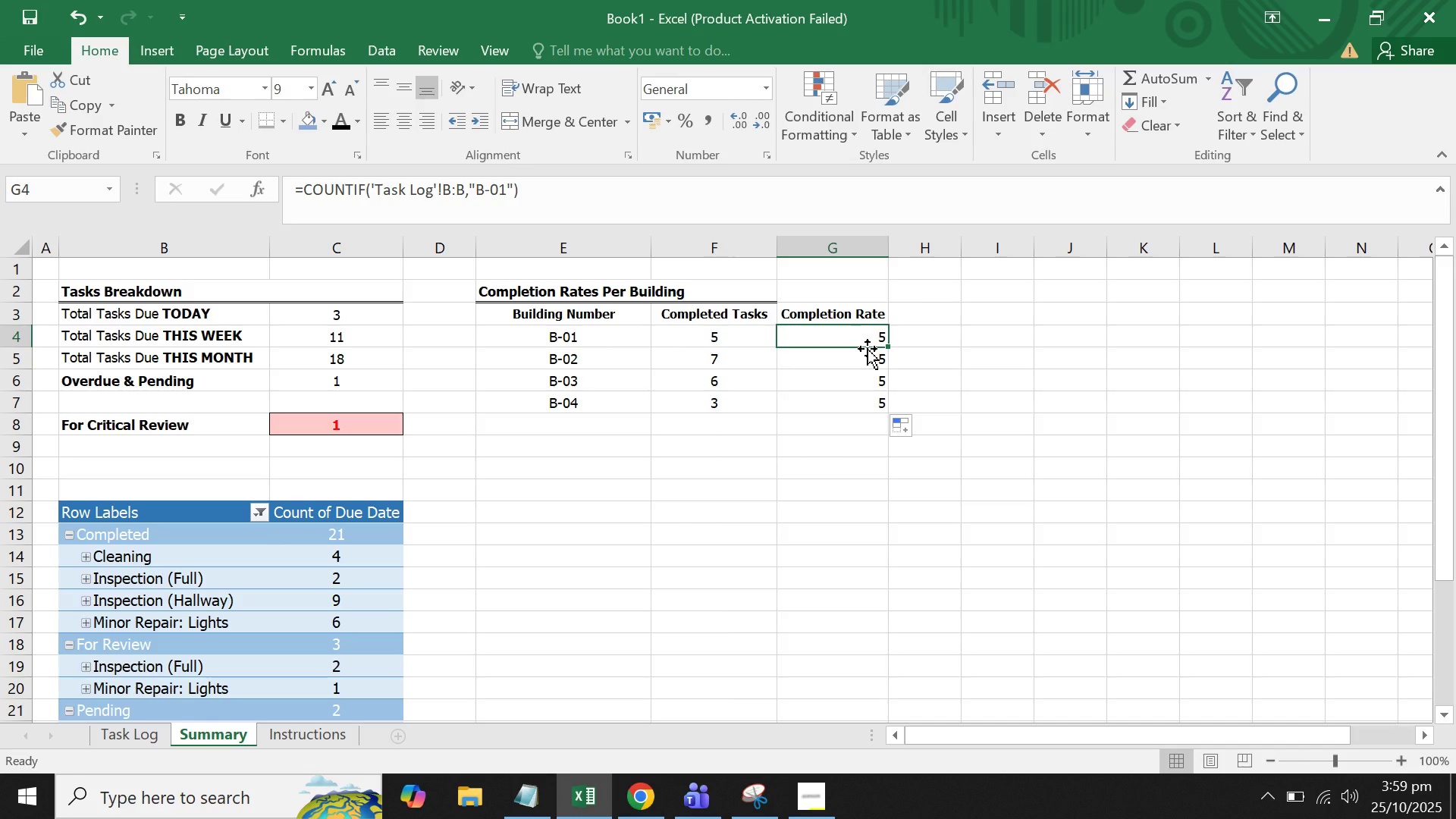 
left_click([868, 349])
 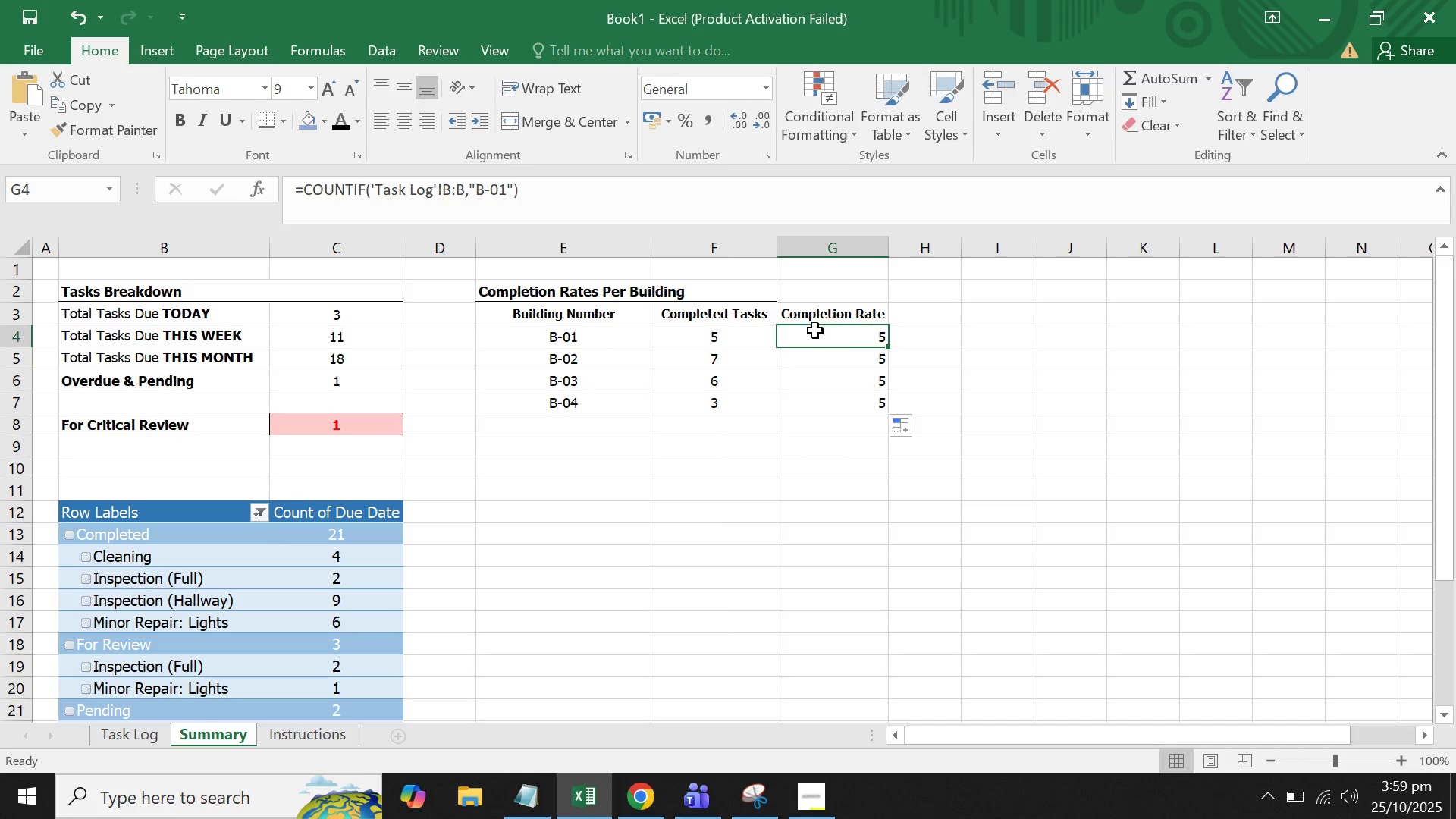 
left_click([824, 358])
 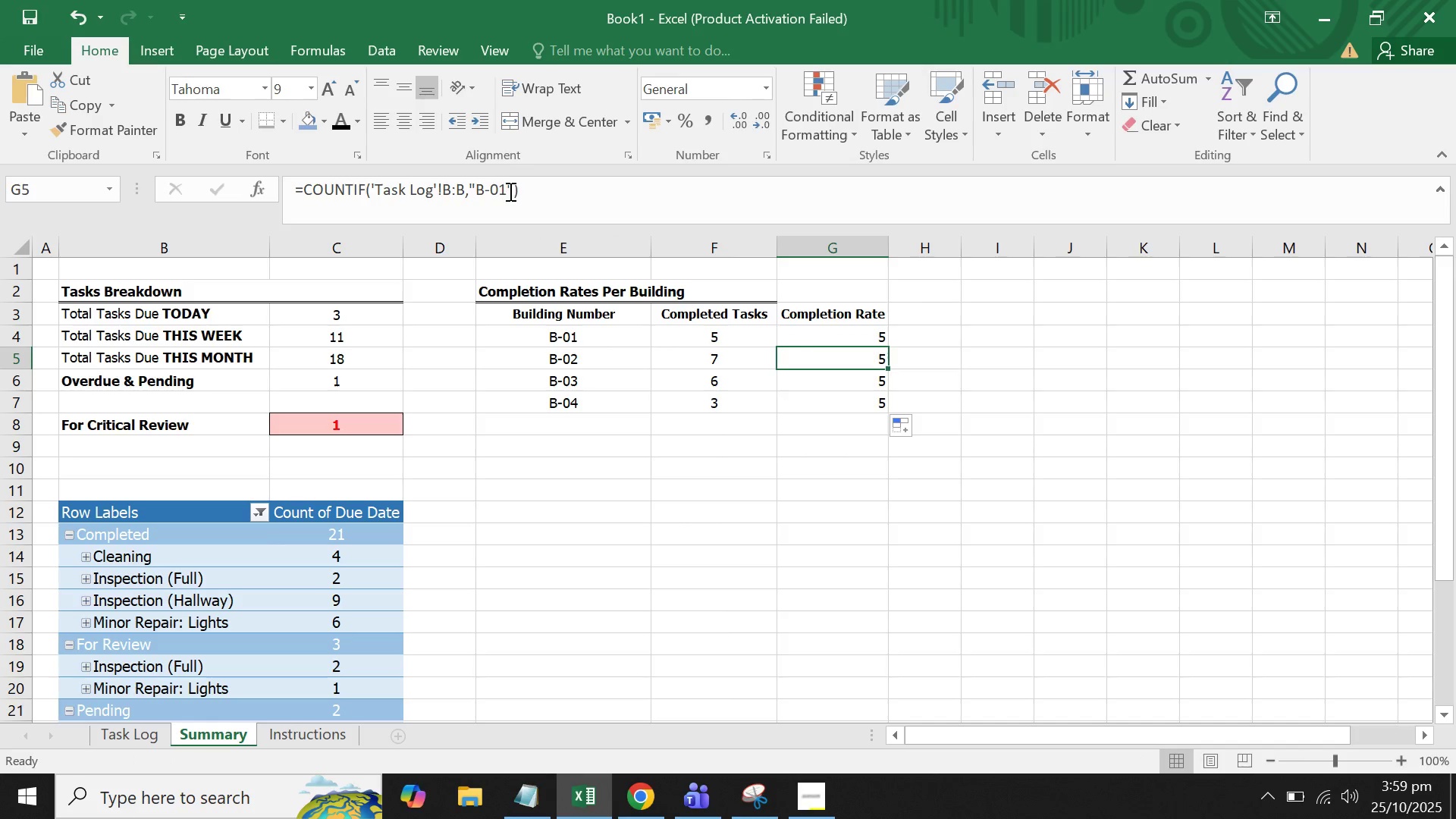 
left_click([508, 189])
 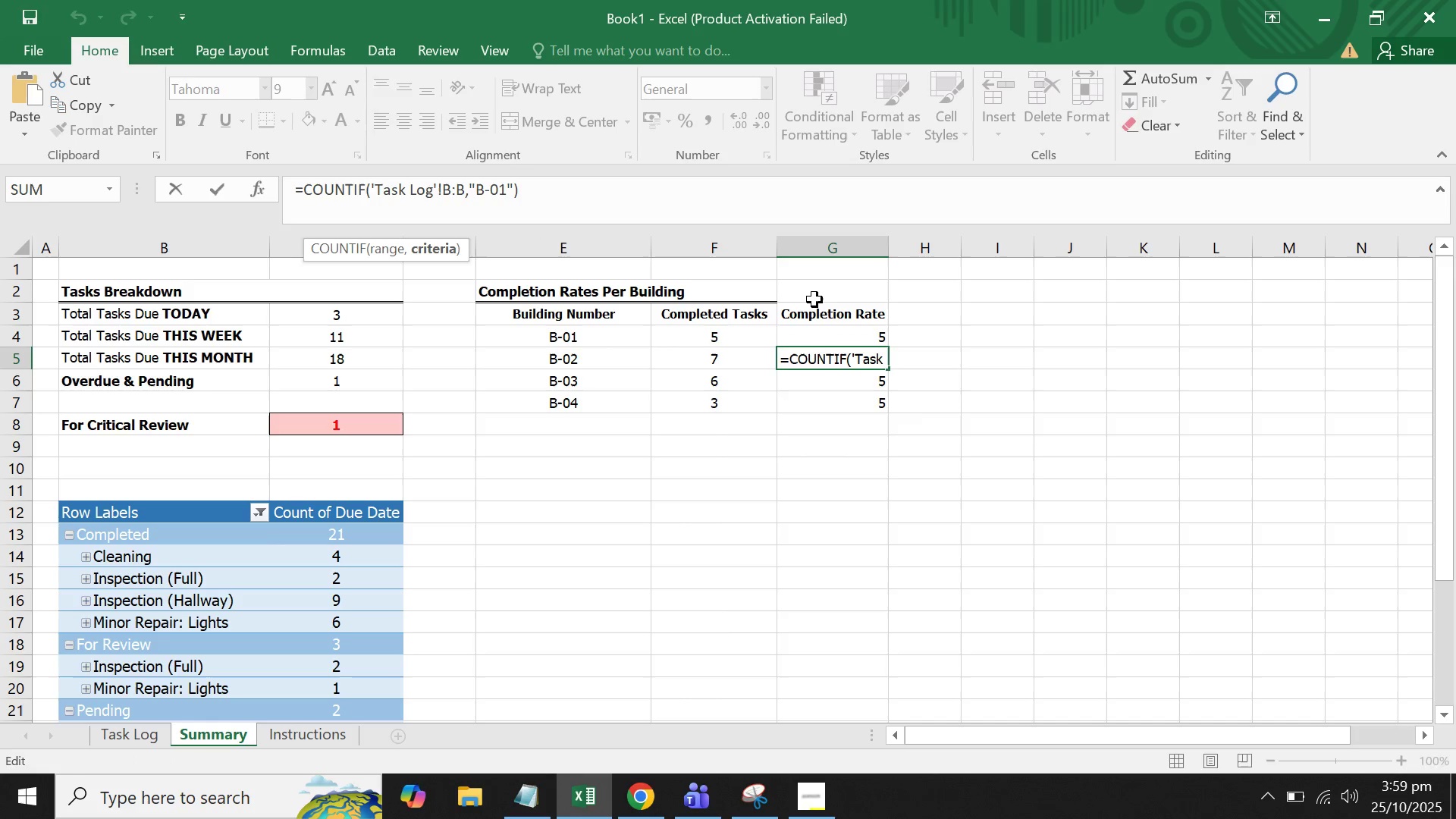 
key(Backspace)
 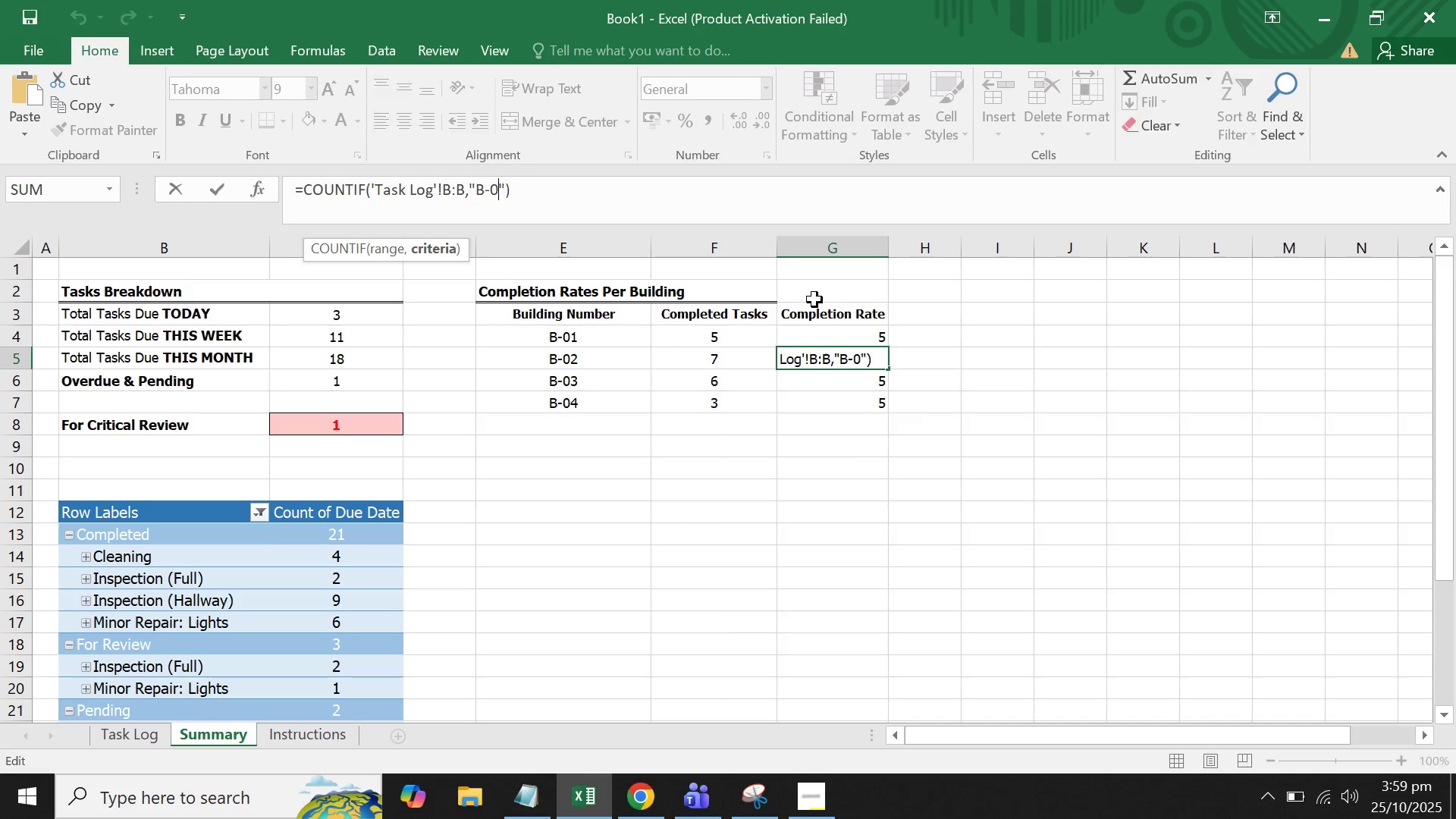 
key(2)
 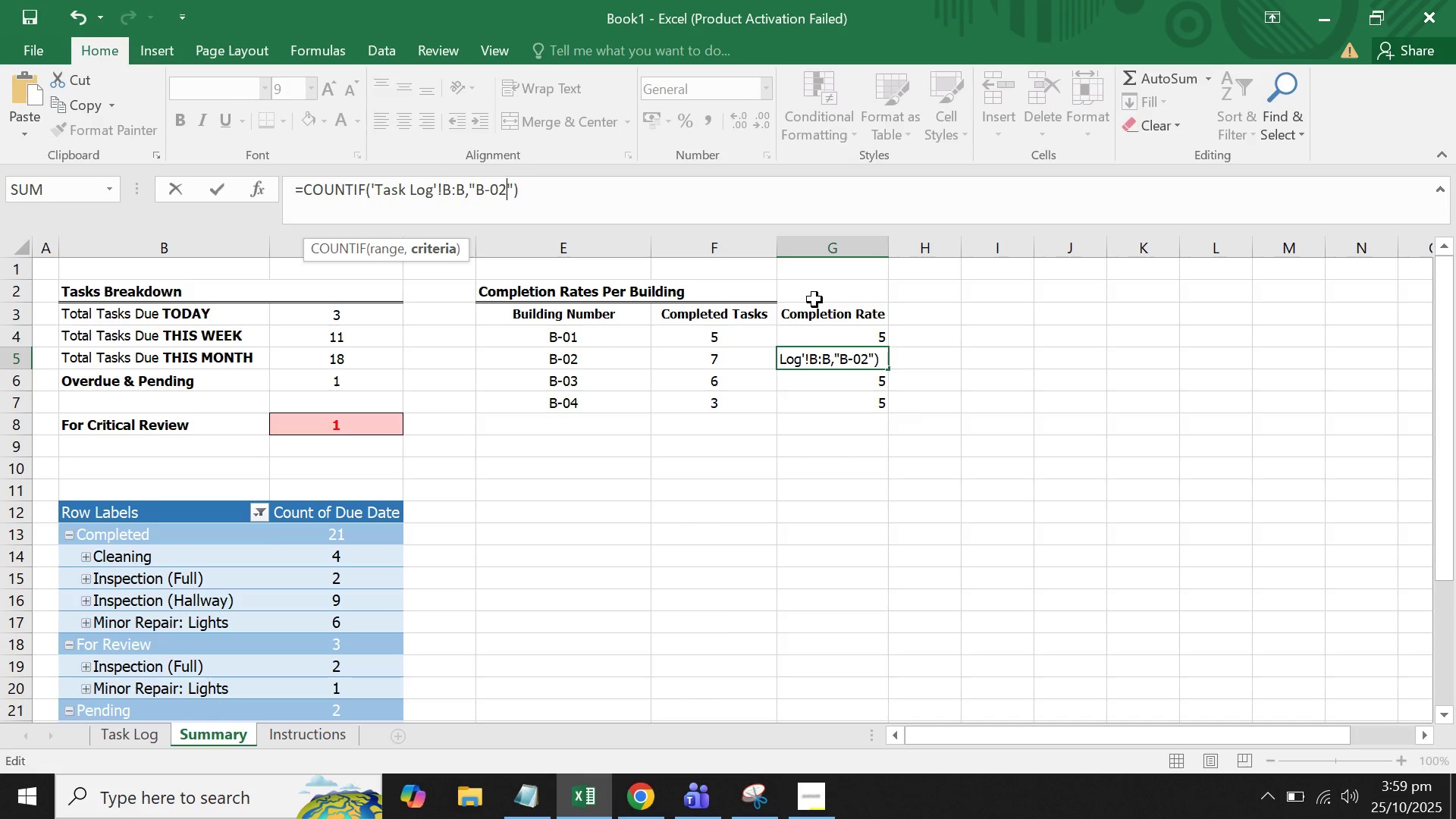 
key(Enter)
 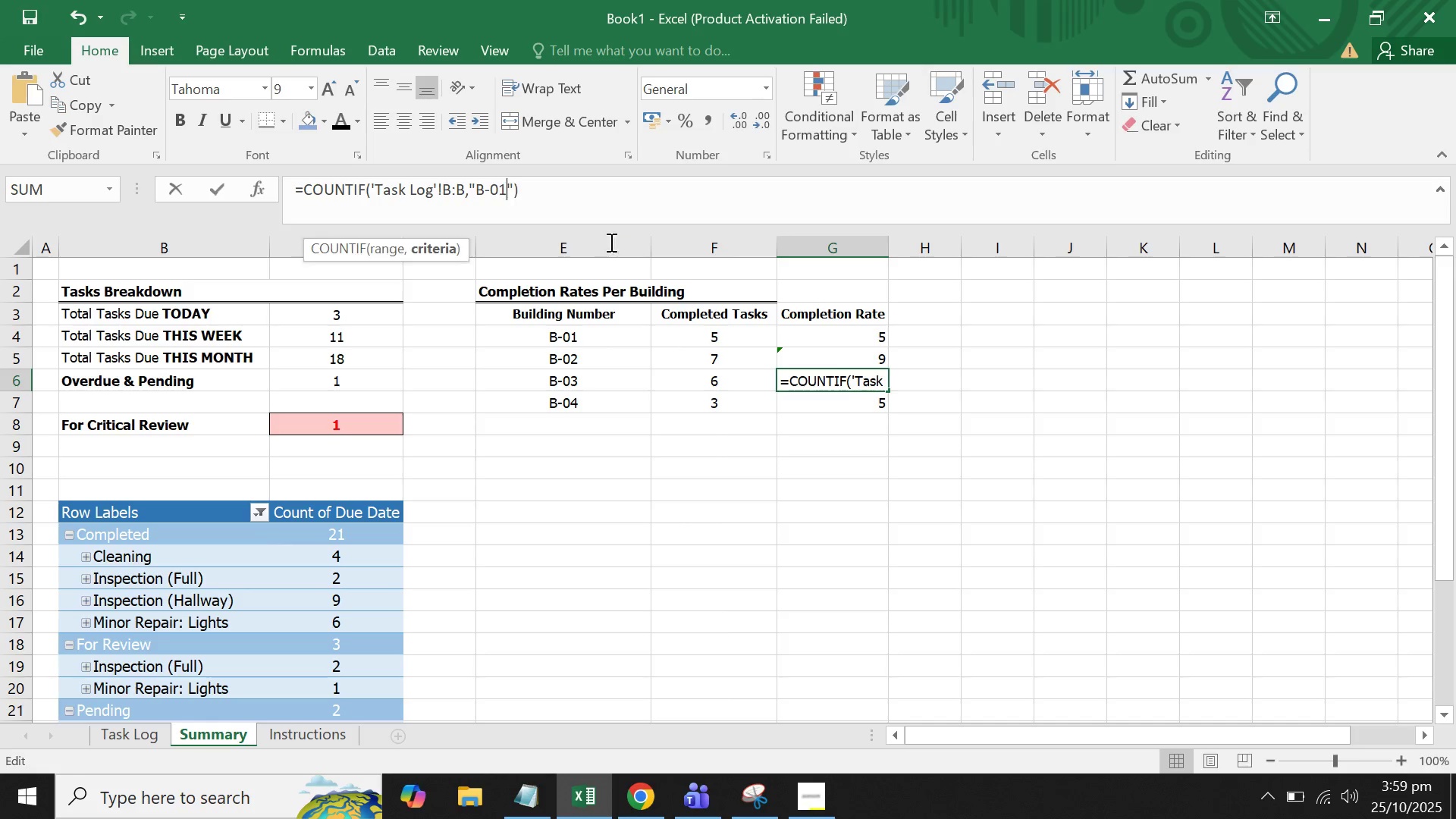 
key(Backspace)
 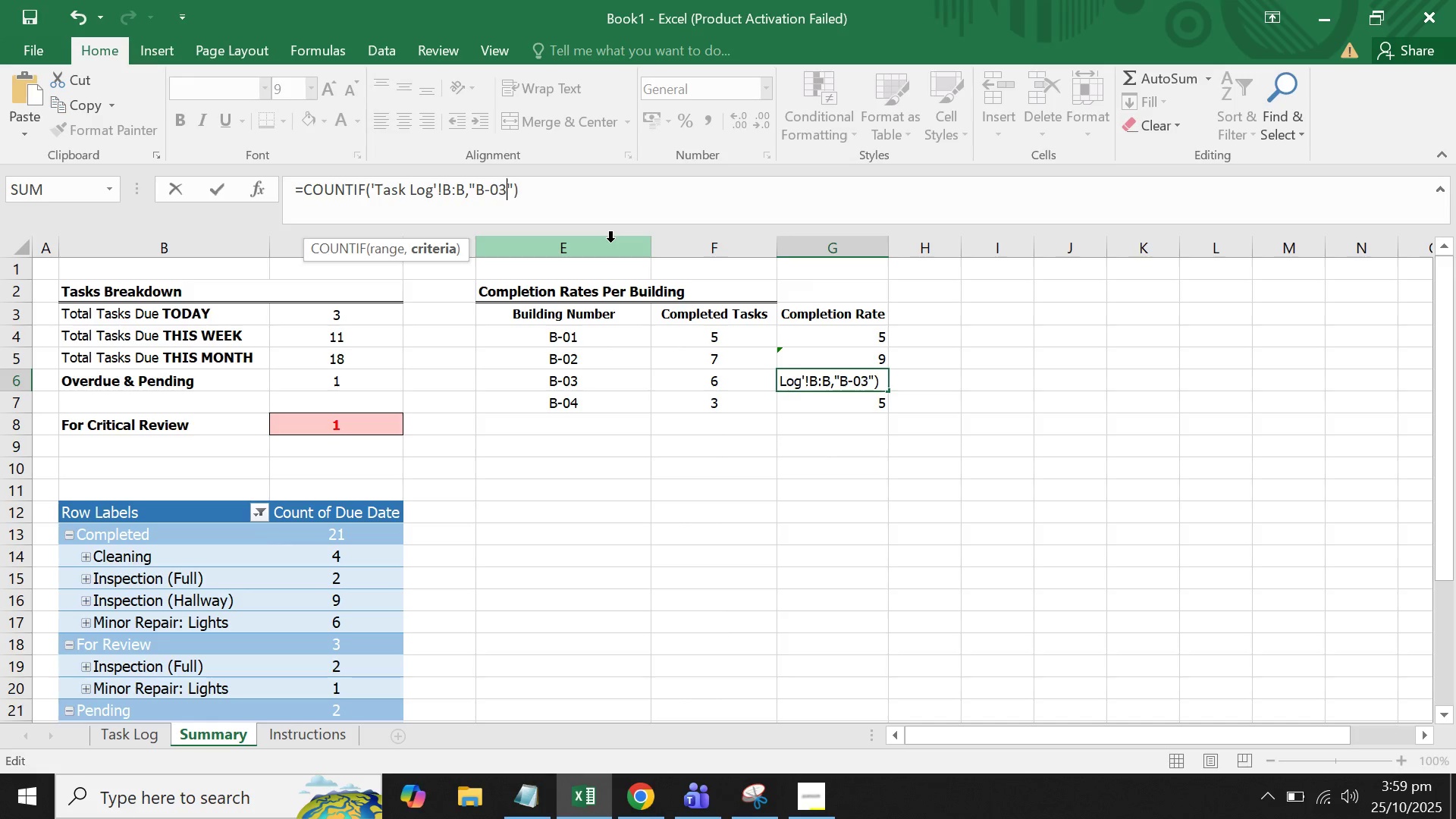 
key(3)
 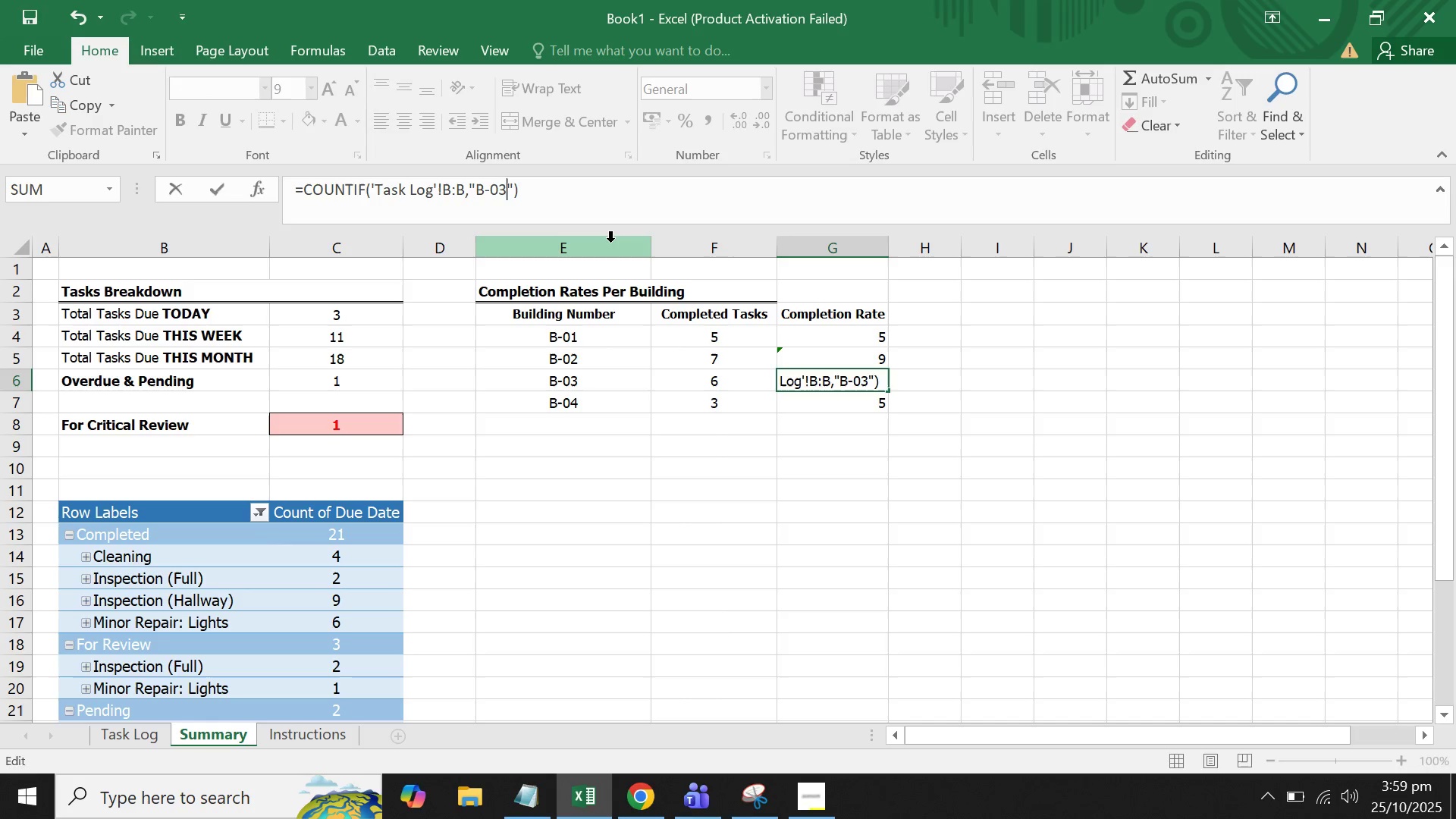 
key(Enter)
 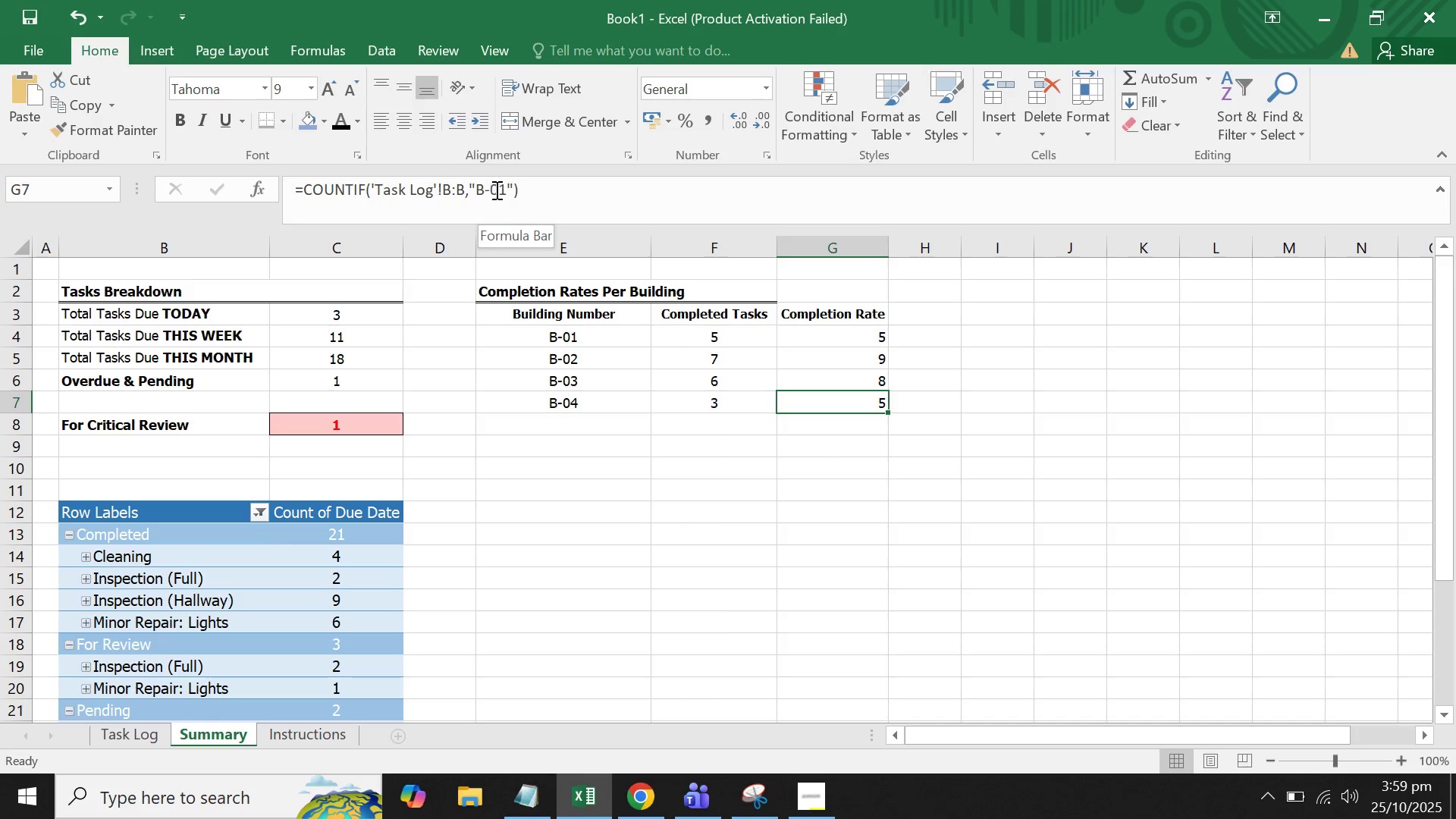 
left_click([506, 190])
 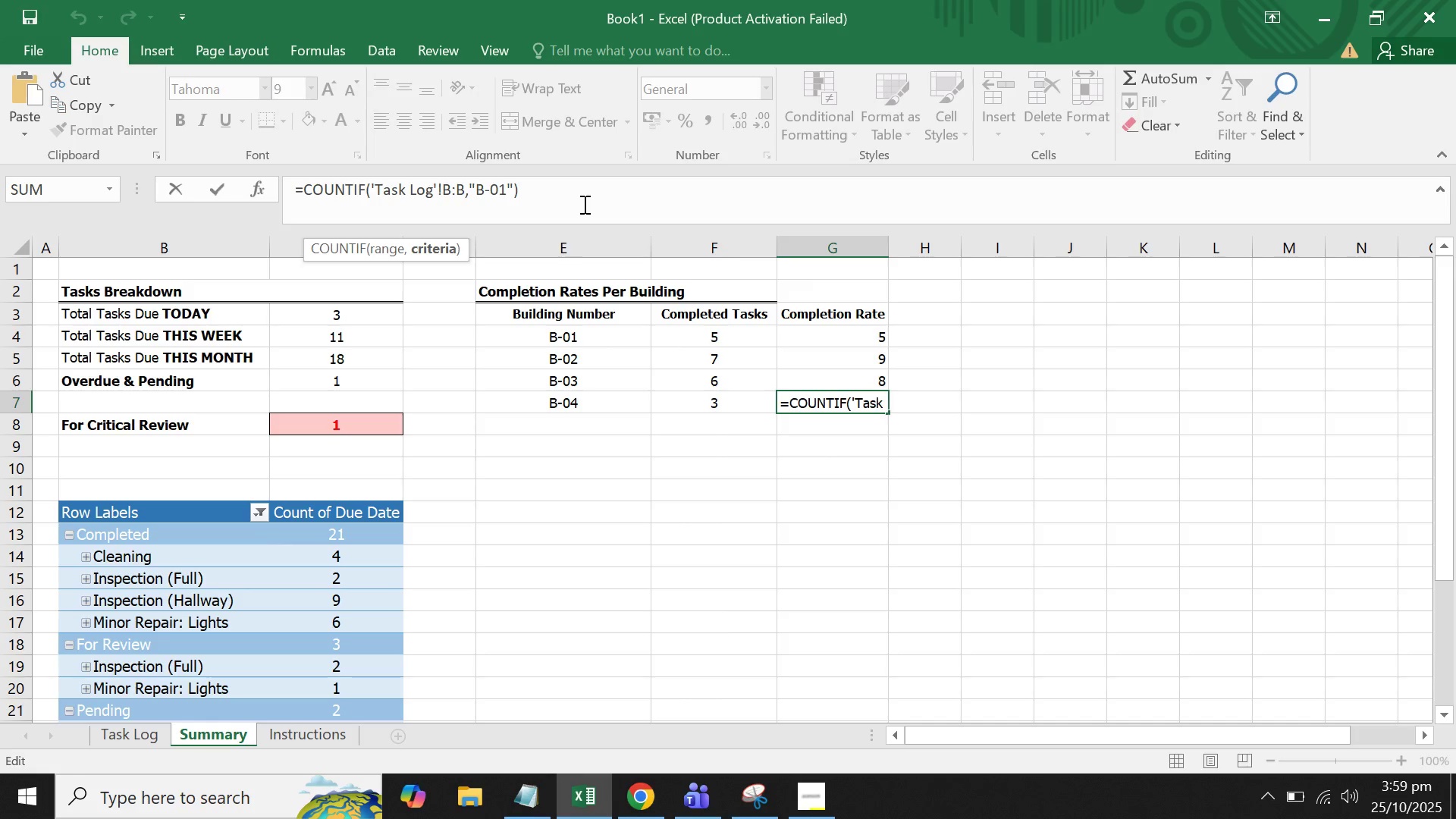 
key(Backspace)
 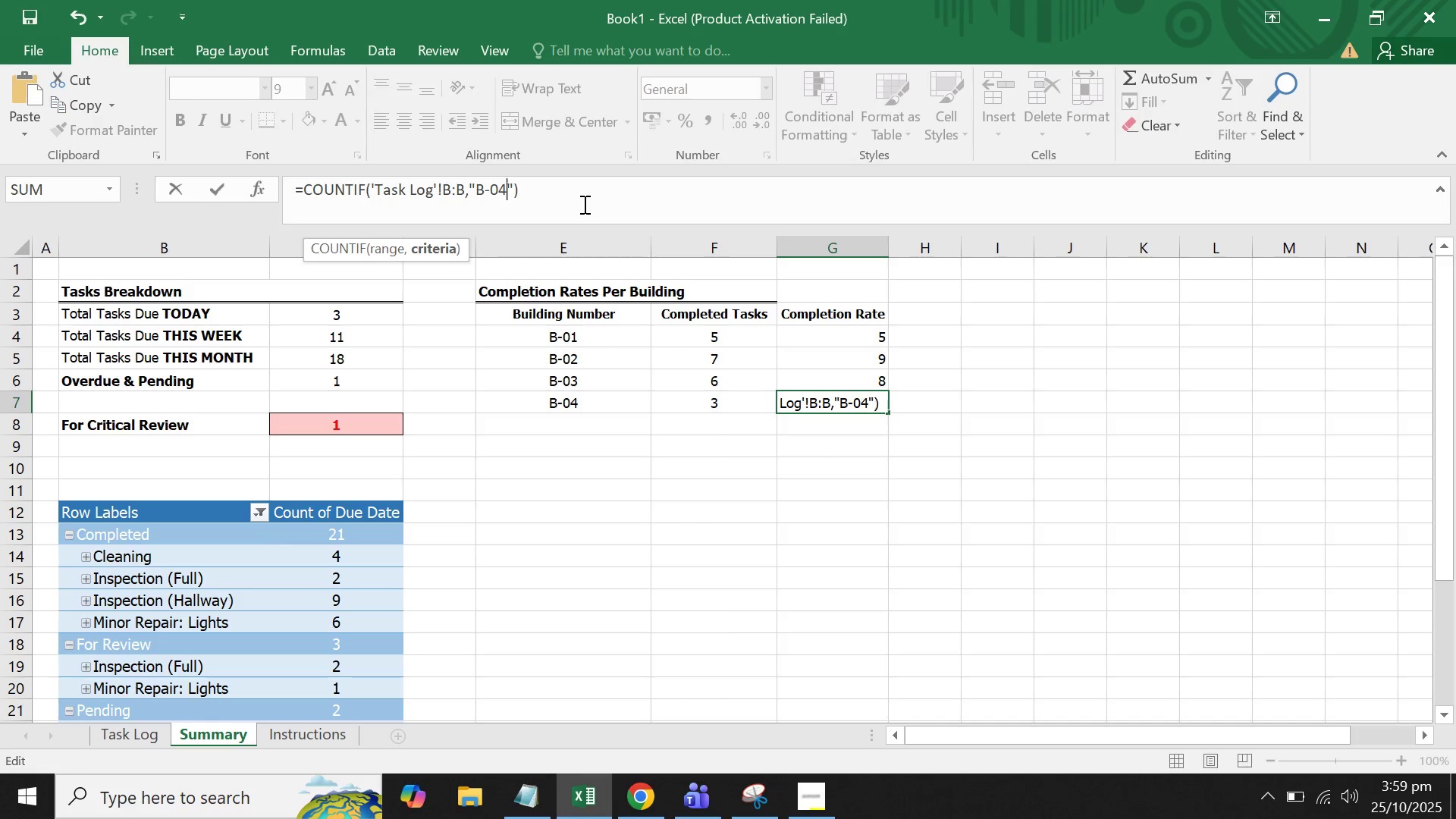 
key(4)
 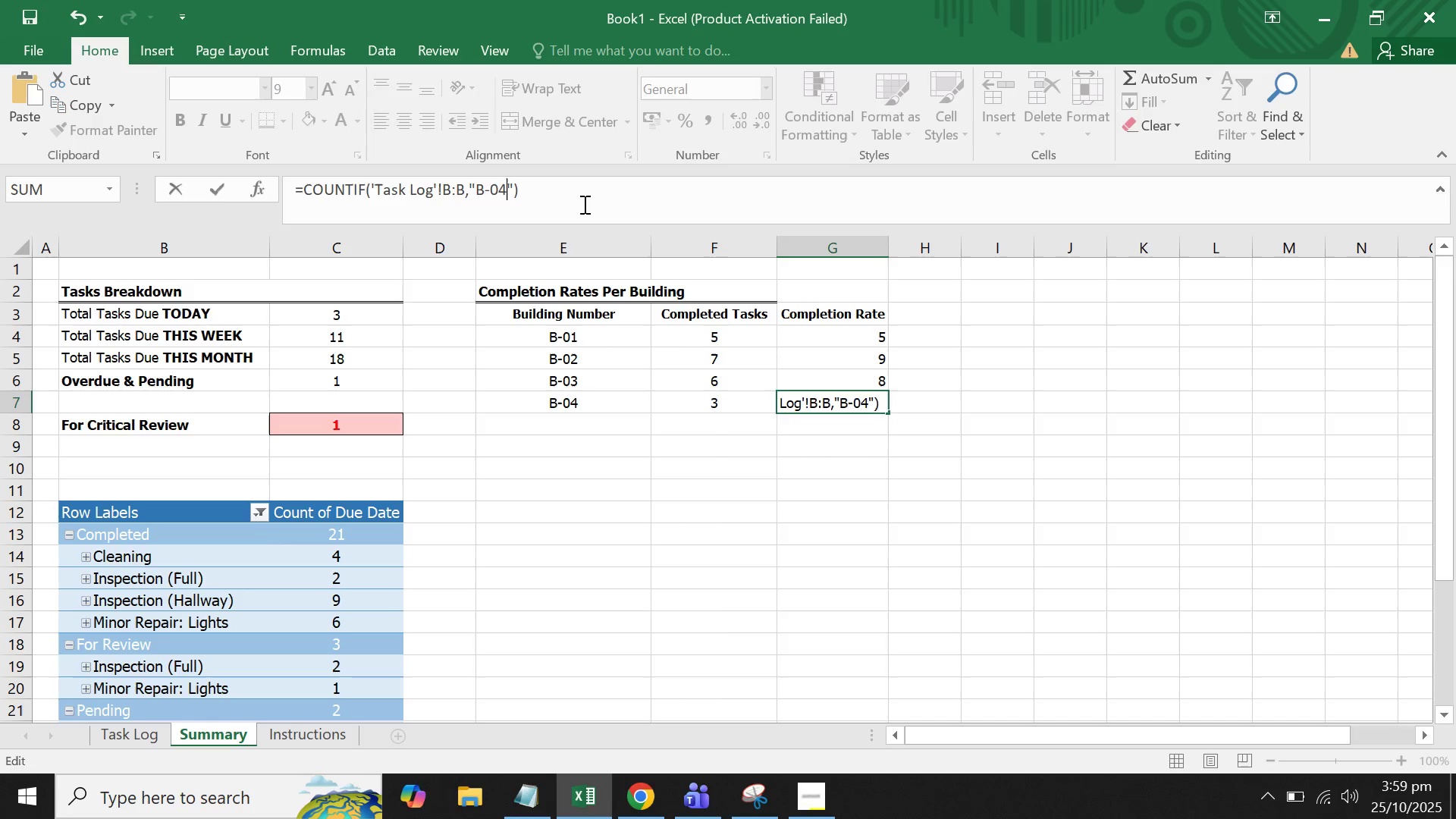 
key(Enter)
 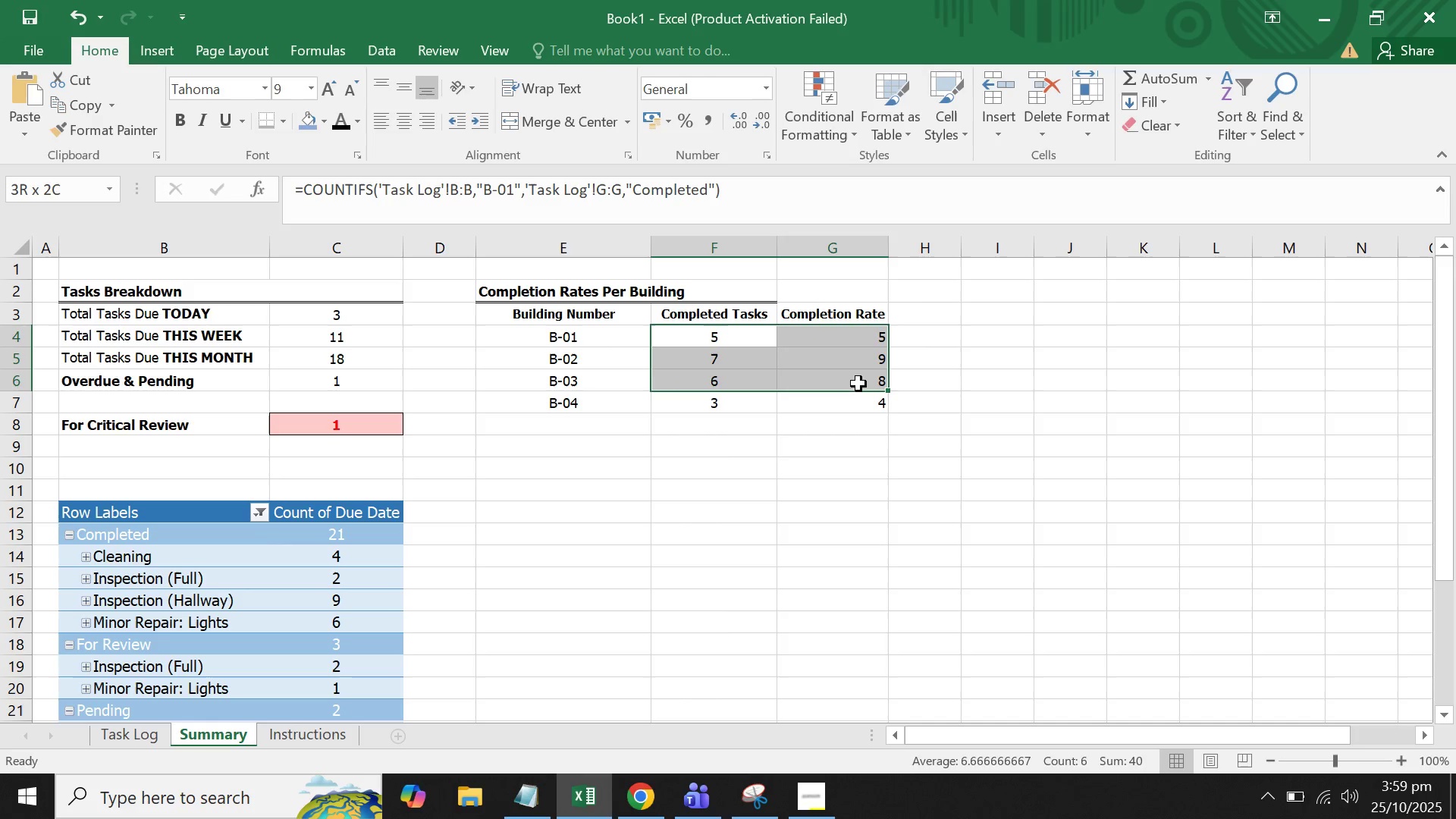 
left_click([871, 333])
 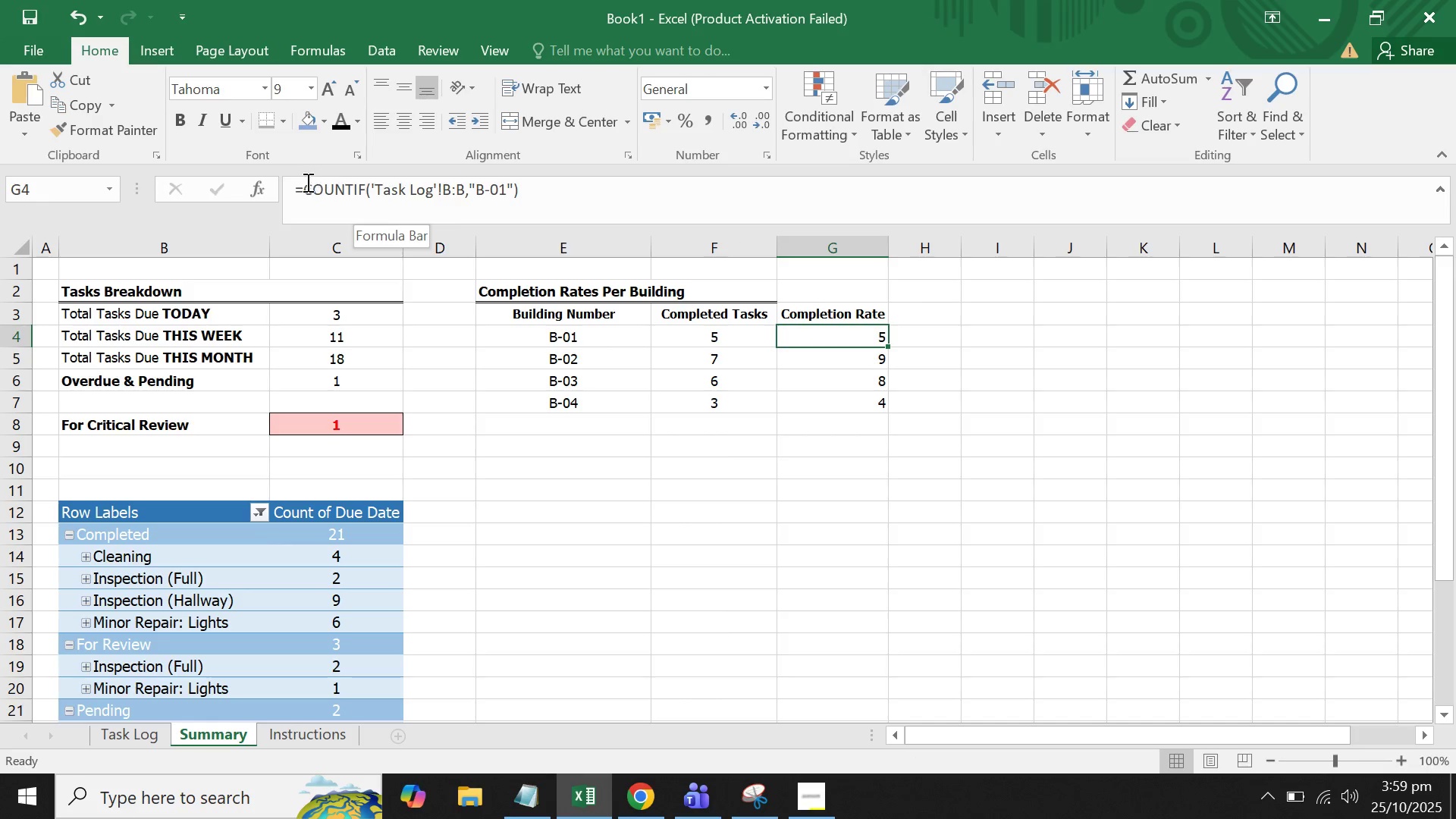 
left_click([306, 183])
 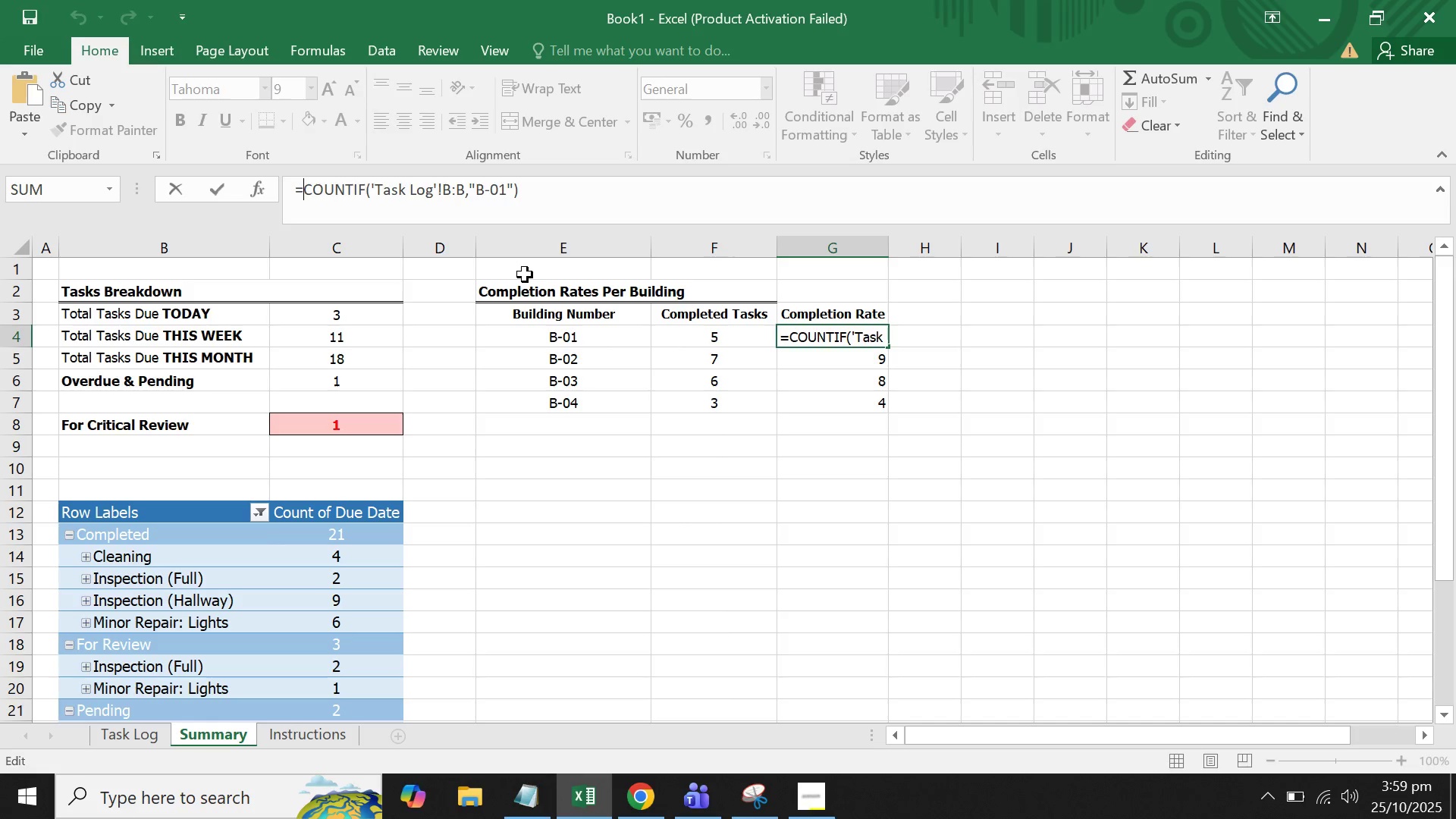 
left_click([720, 338])
 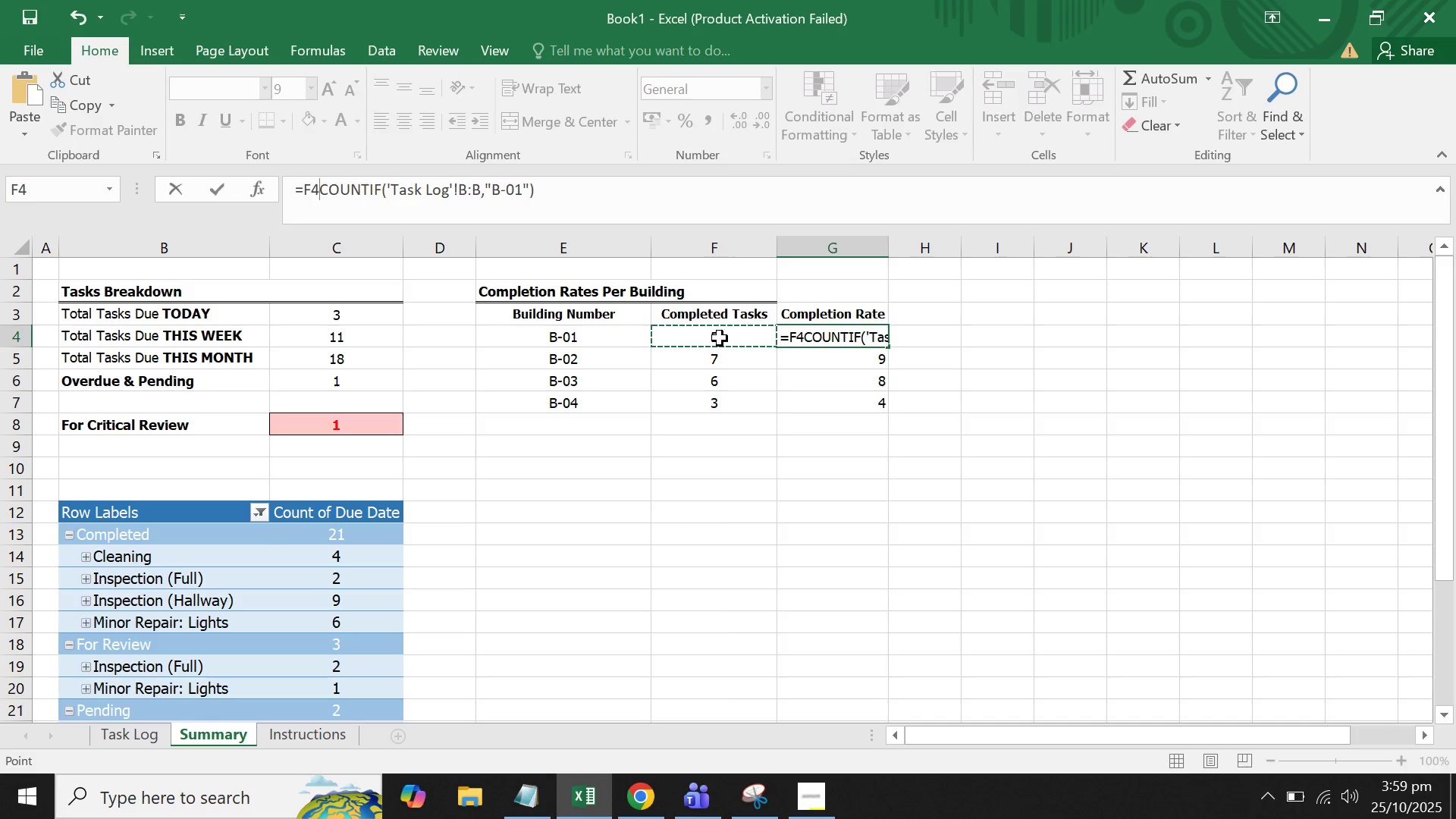 
key(Slash)
 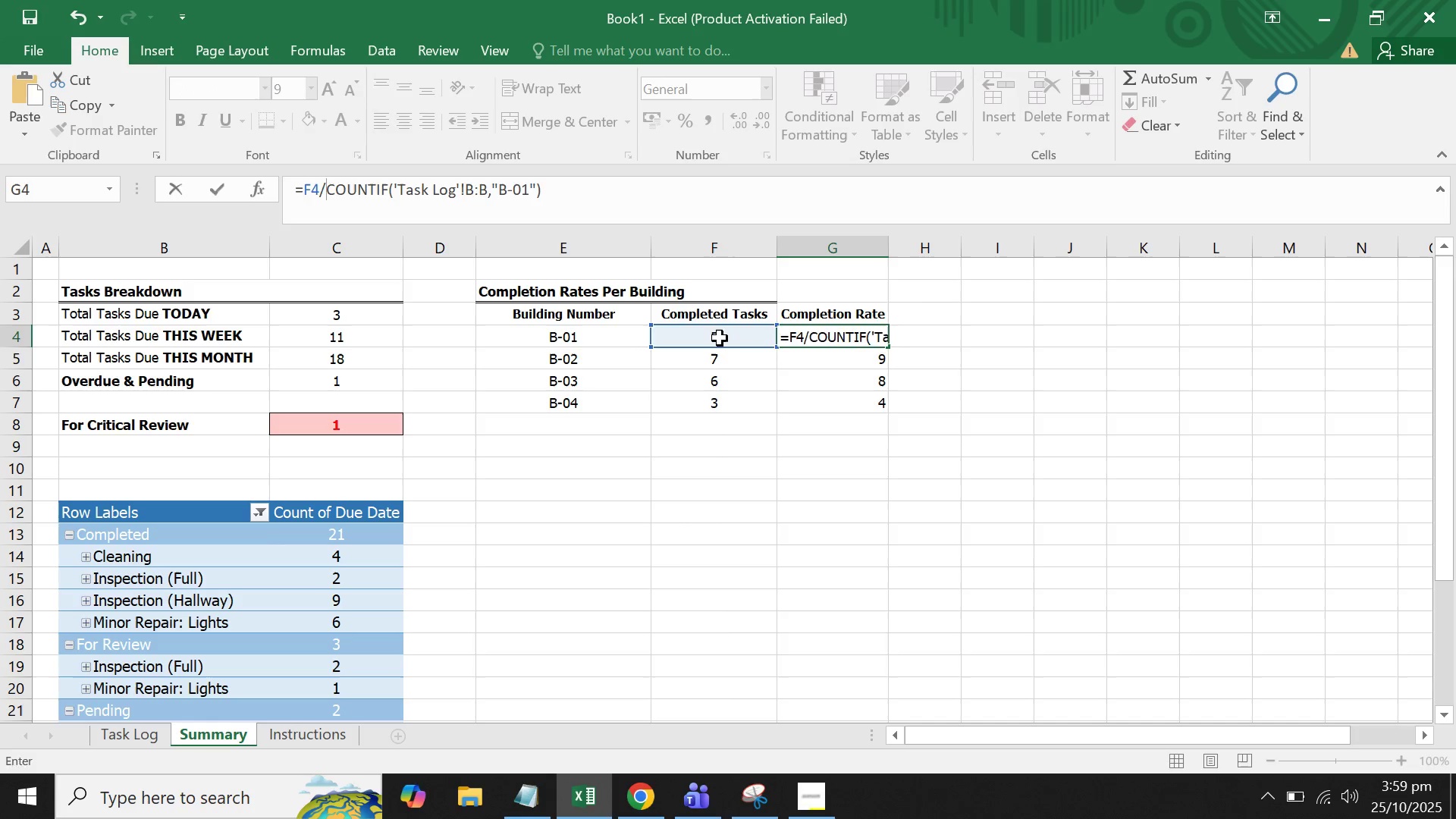 
key(Enter)
 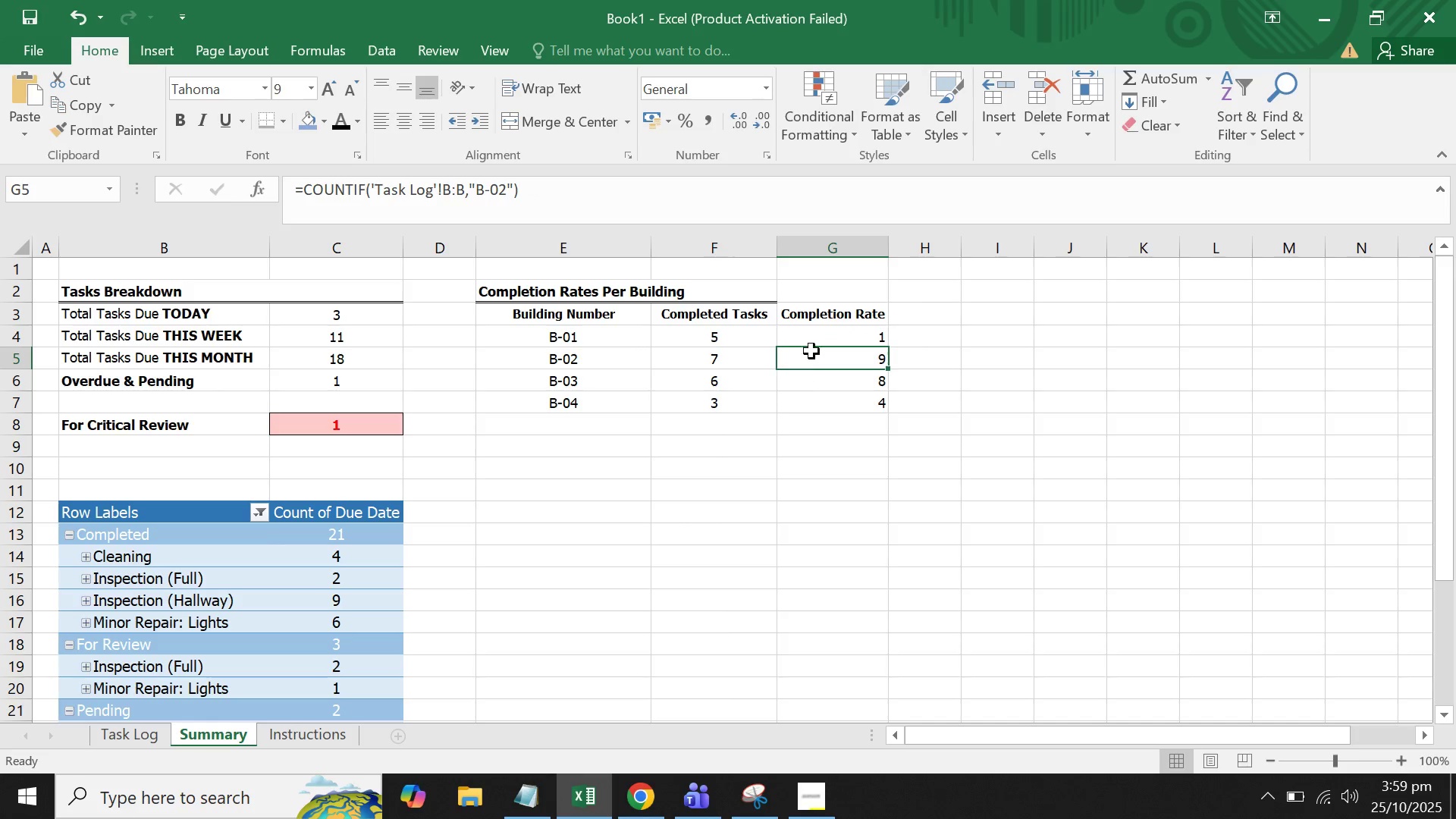 
left_click([821, 331])
 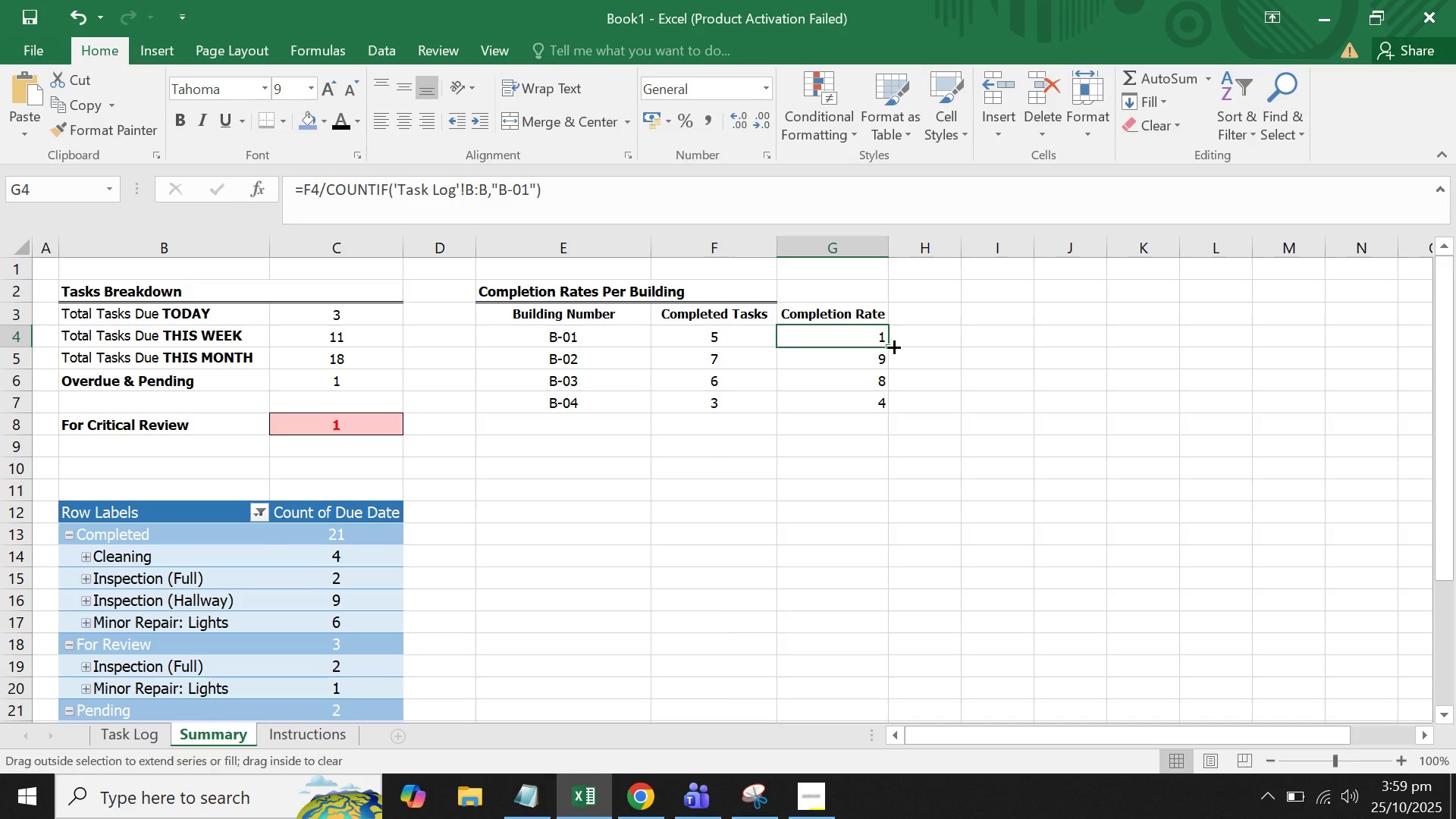 
double_click([893, 346])
 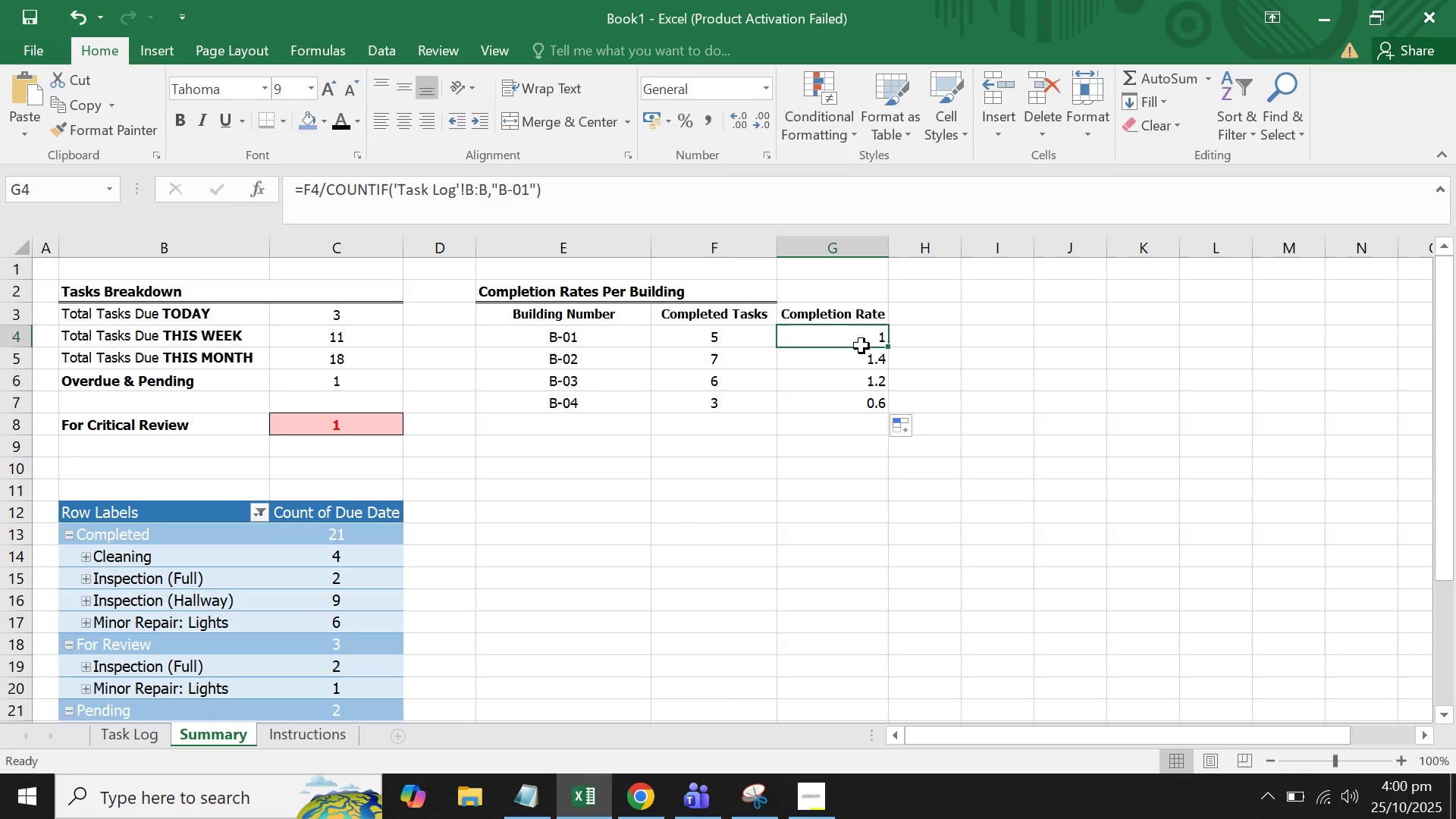 
left_click([861, 346])
 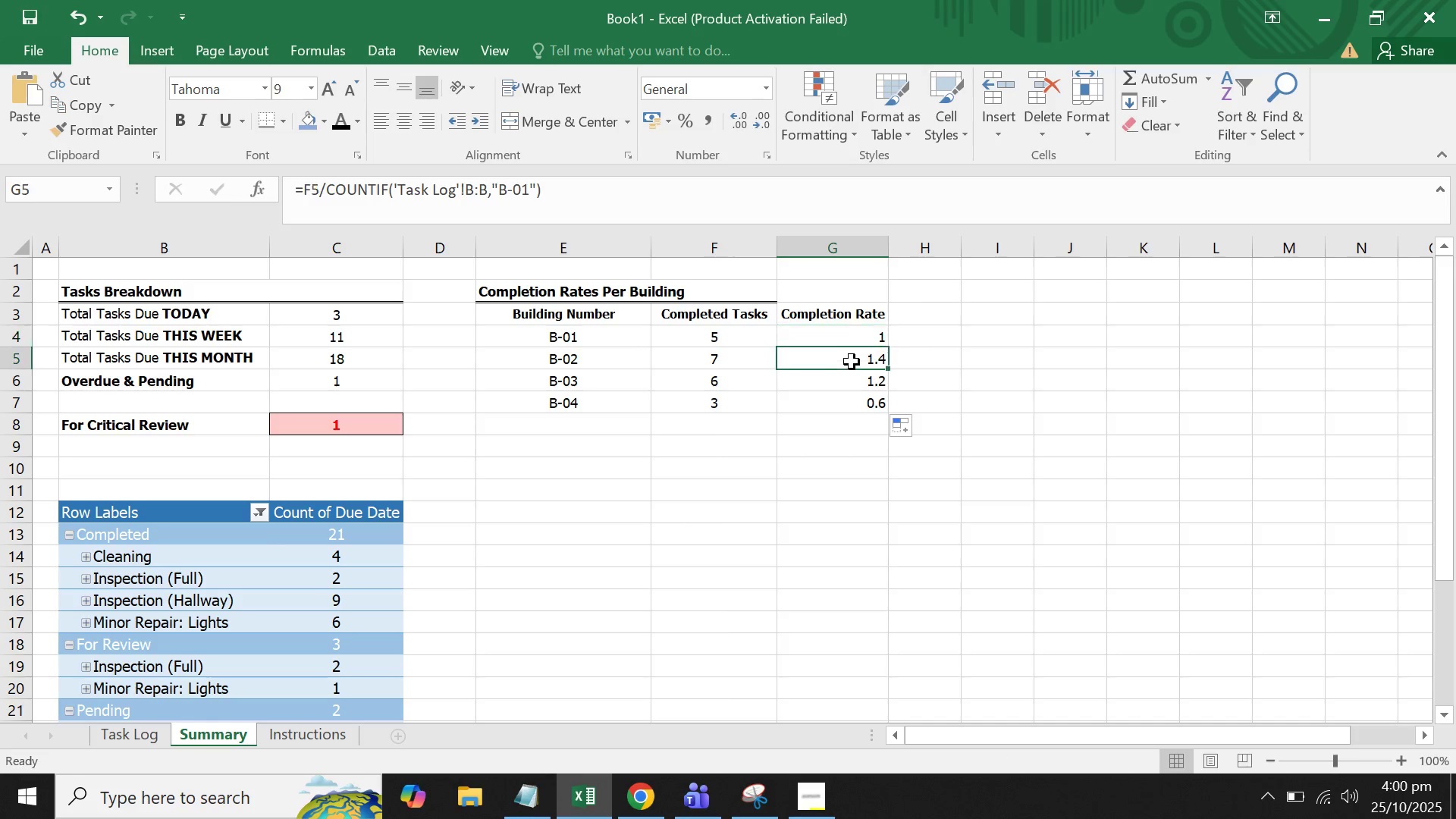 
left_click([852, 362])
 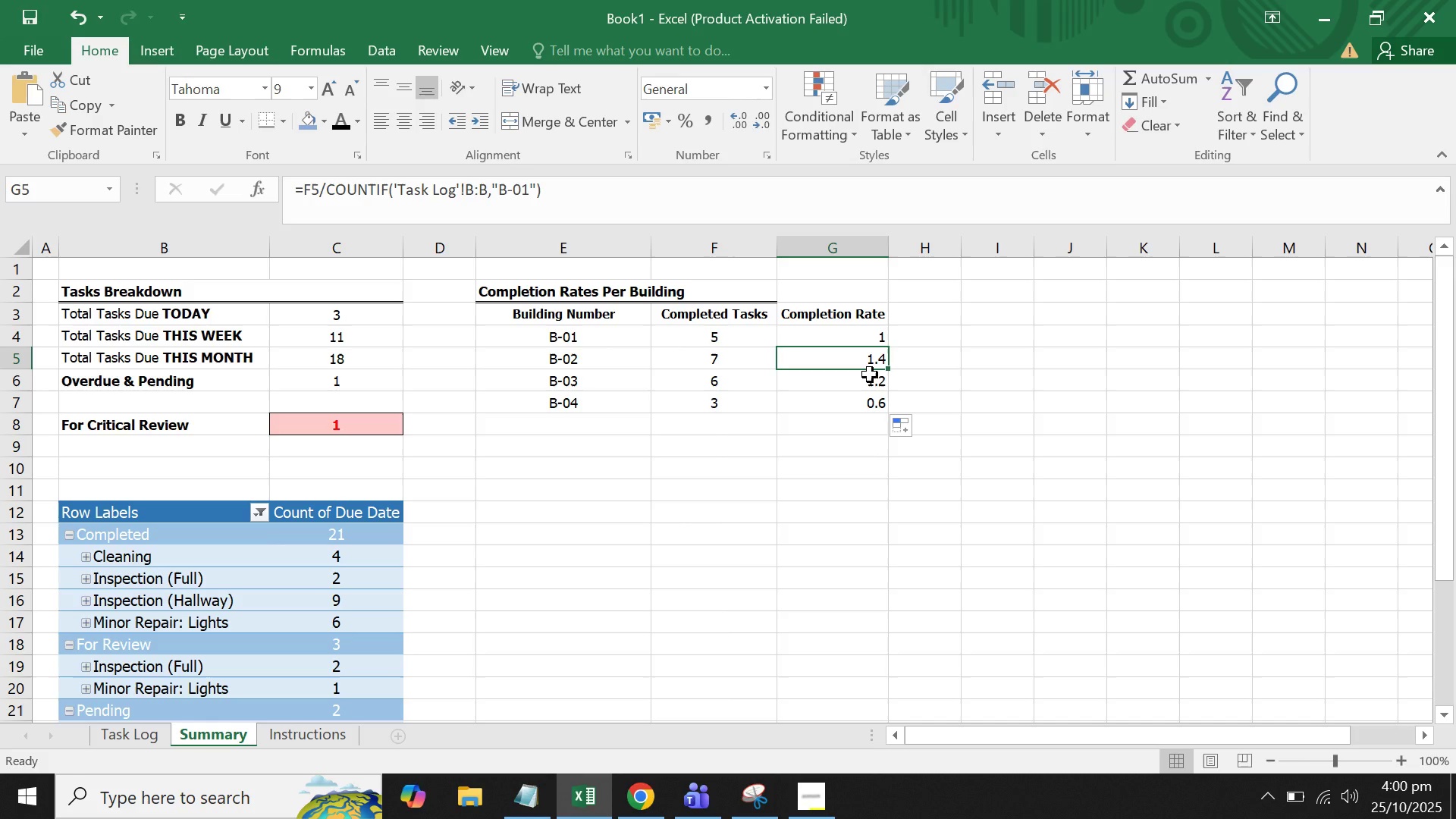 
wait(5.32)
 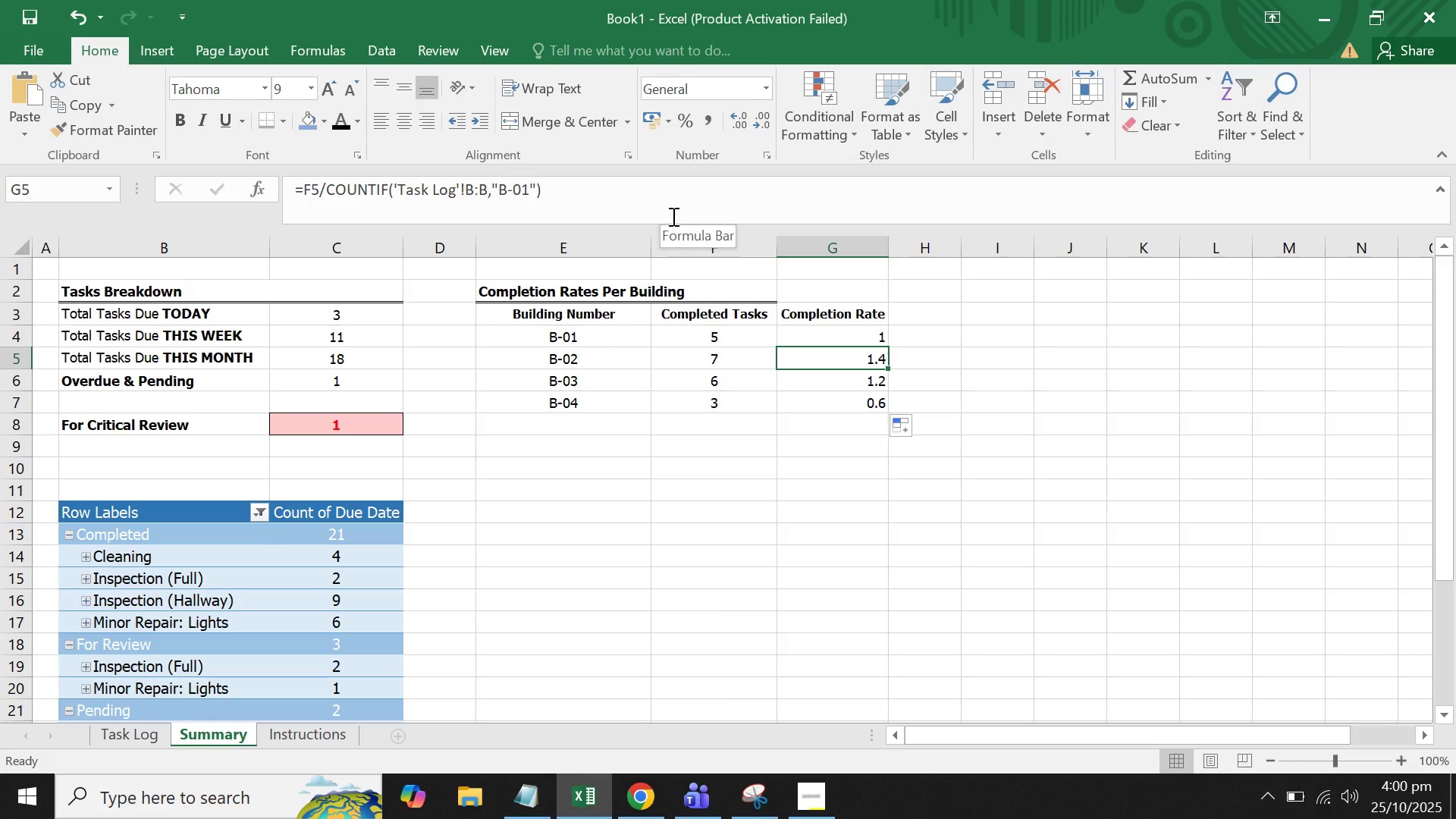 
left_click([872, 334])
 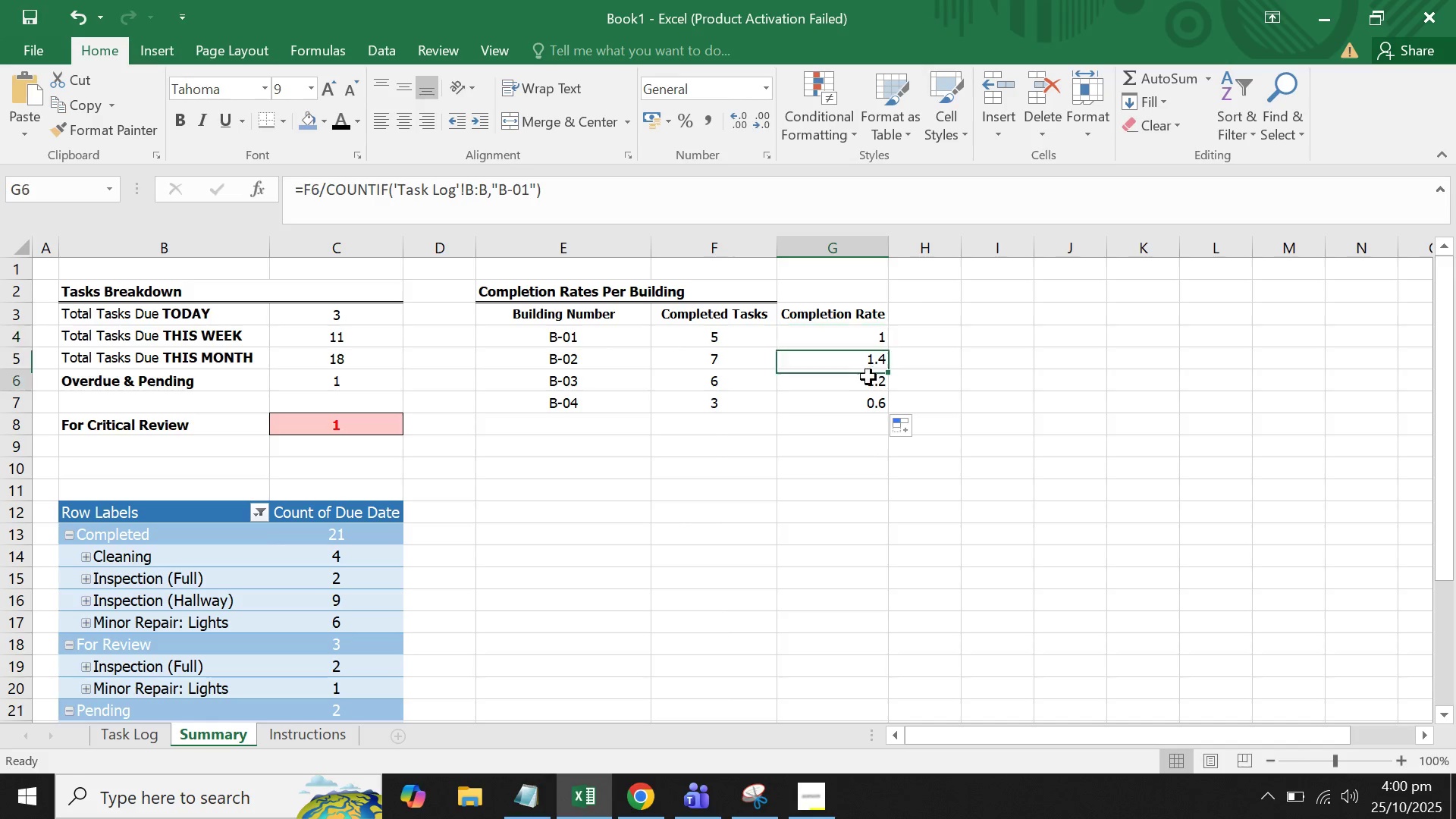 
left_click([868, 377])
 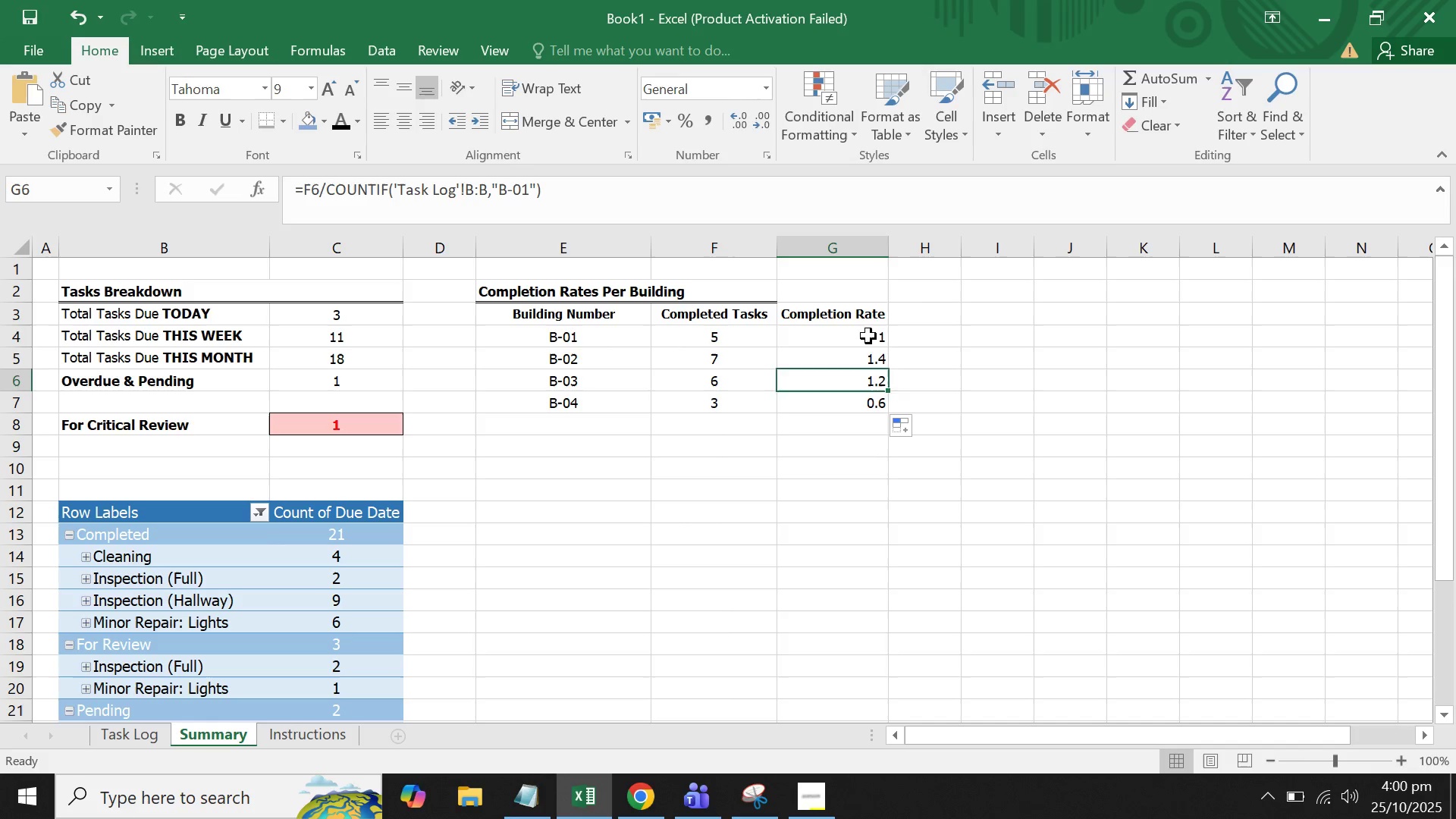 
left_click([868, 336])
 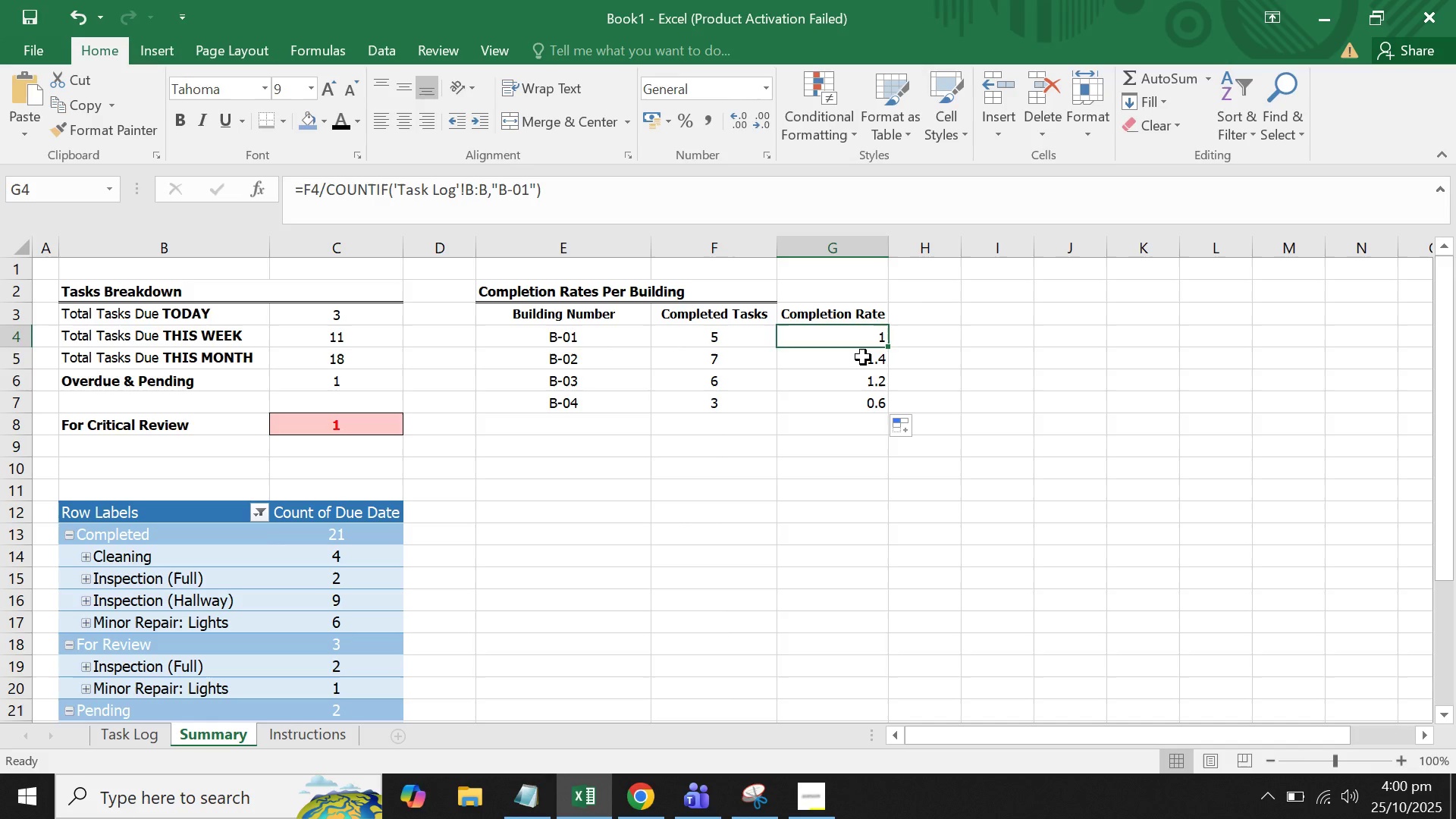 
left_click([863, 357])
 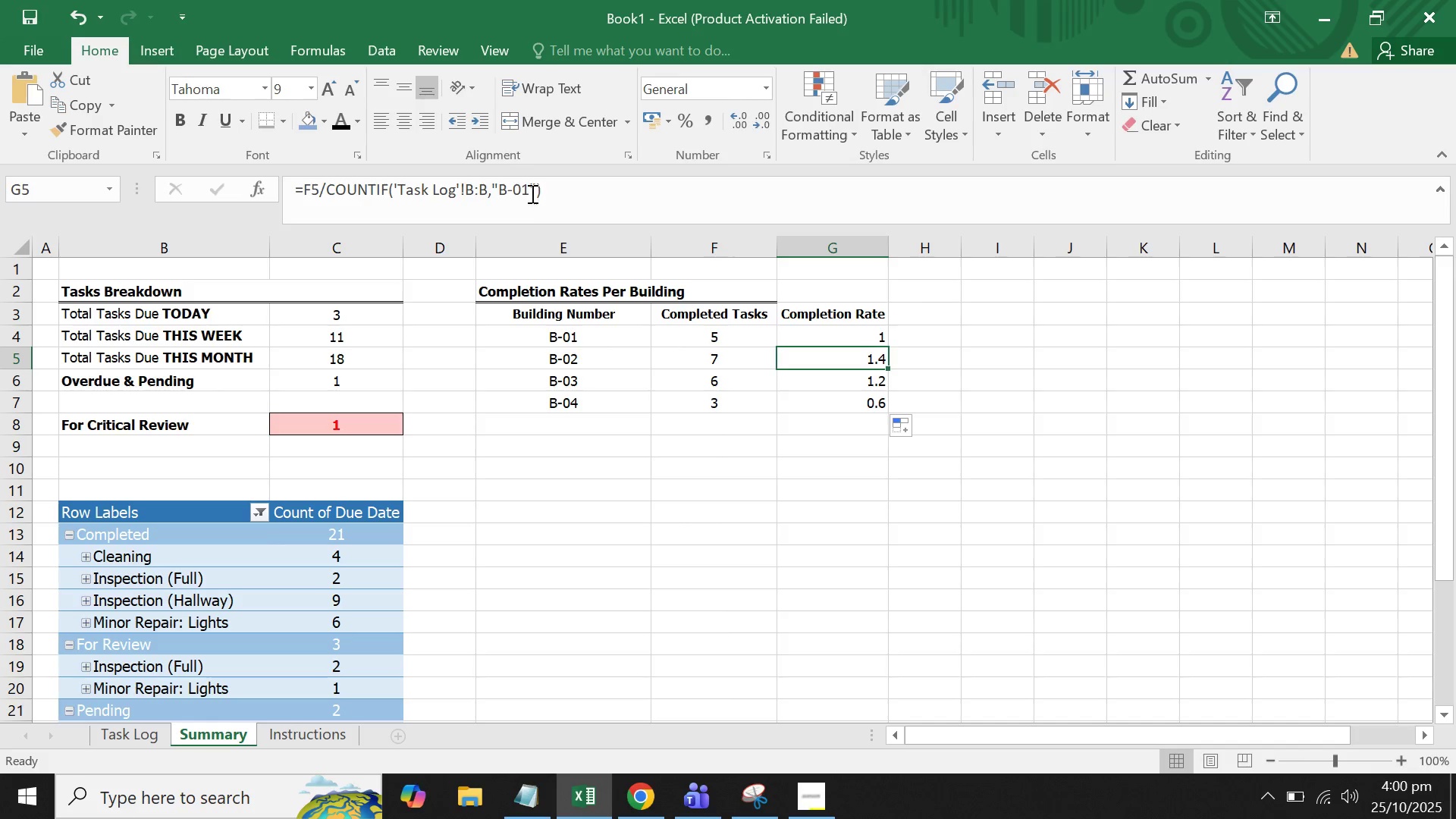 
left_click([531, 193])
 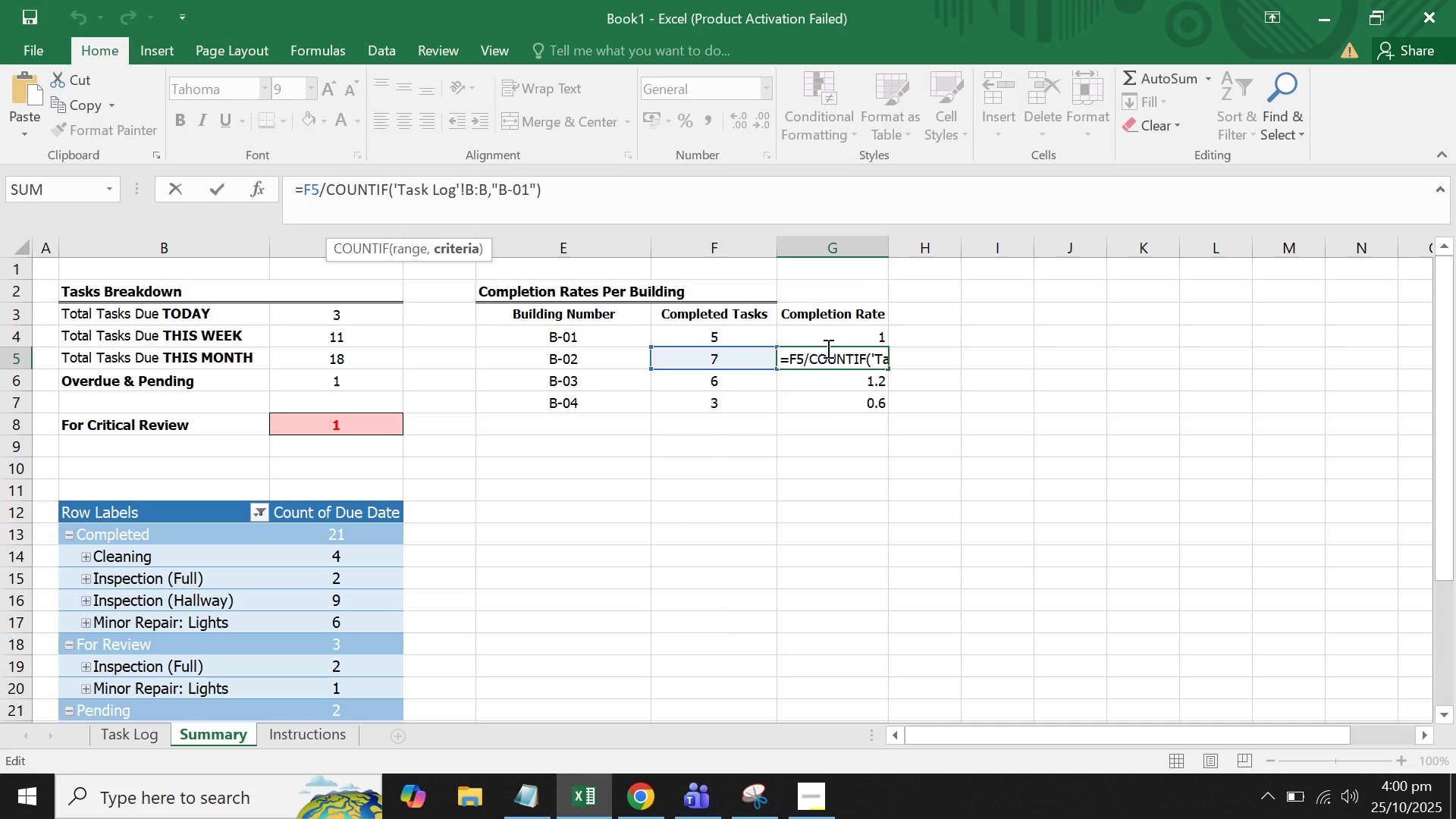 
left_click([982, 356])
 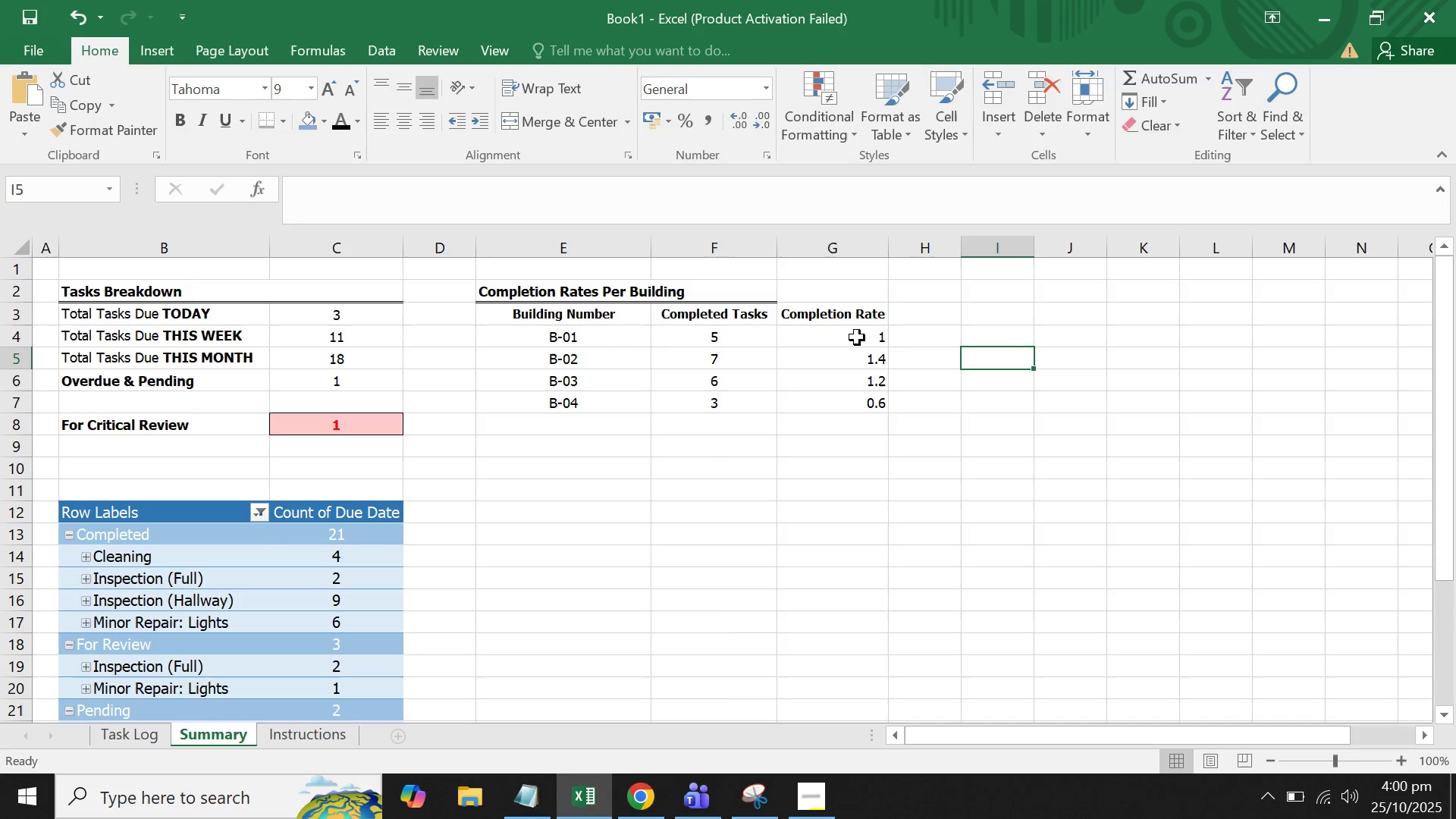 
left_click([857, 337])
 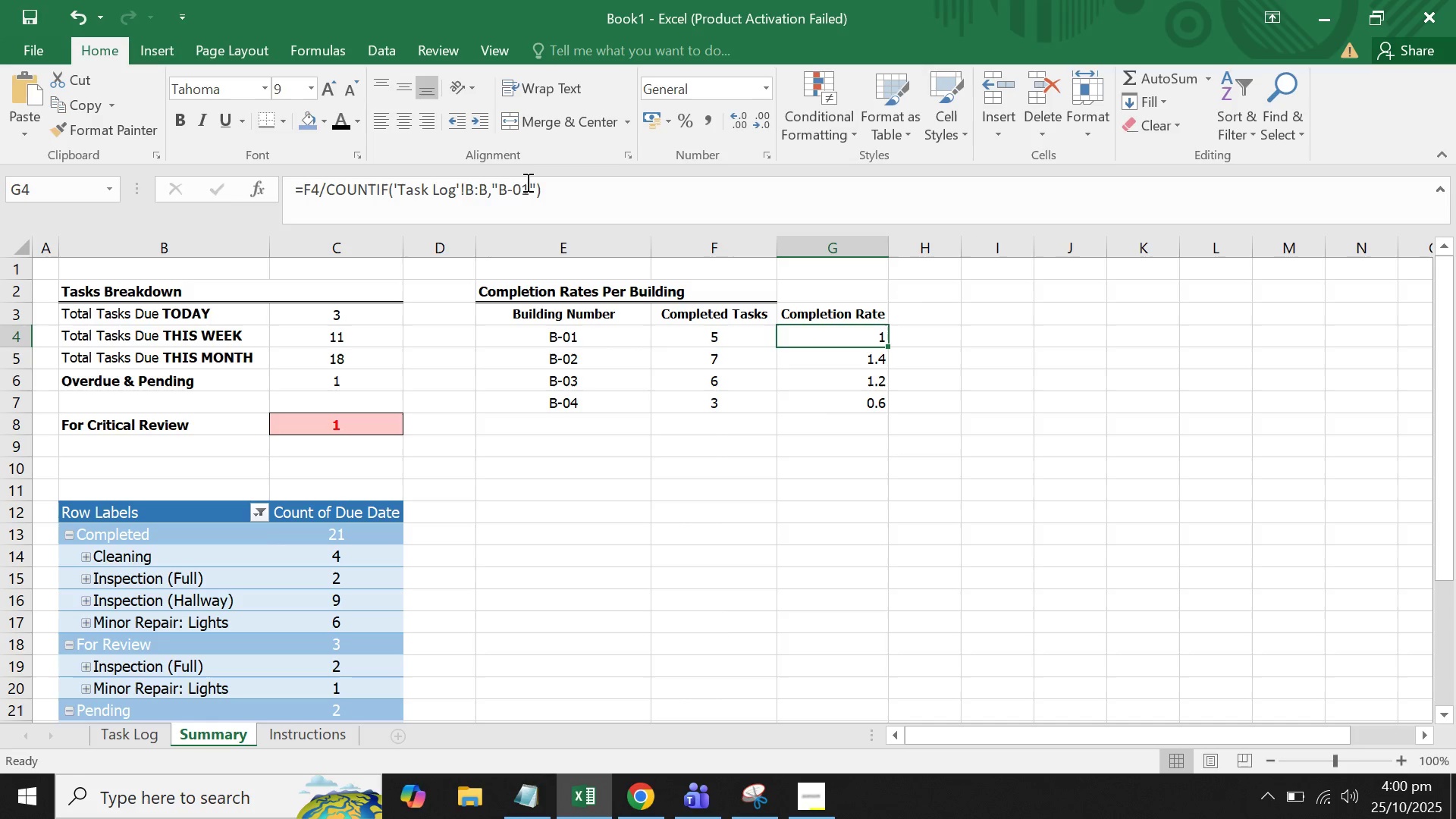 
left_click([536, 184])
 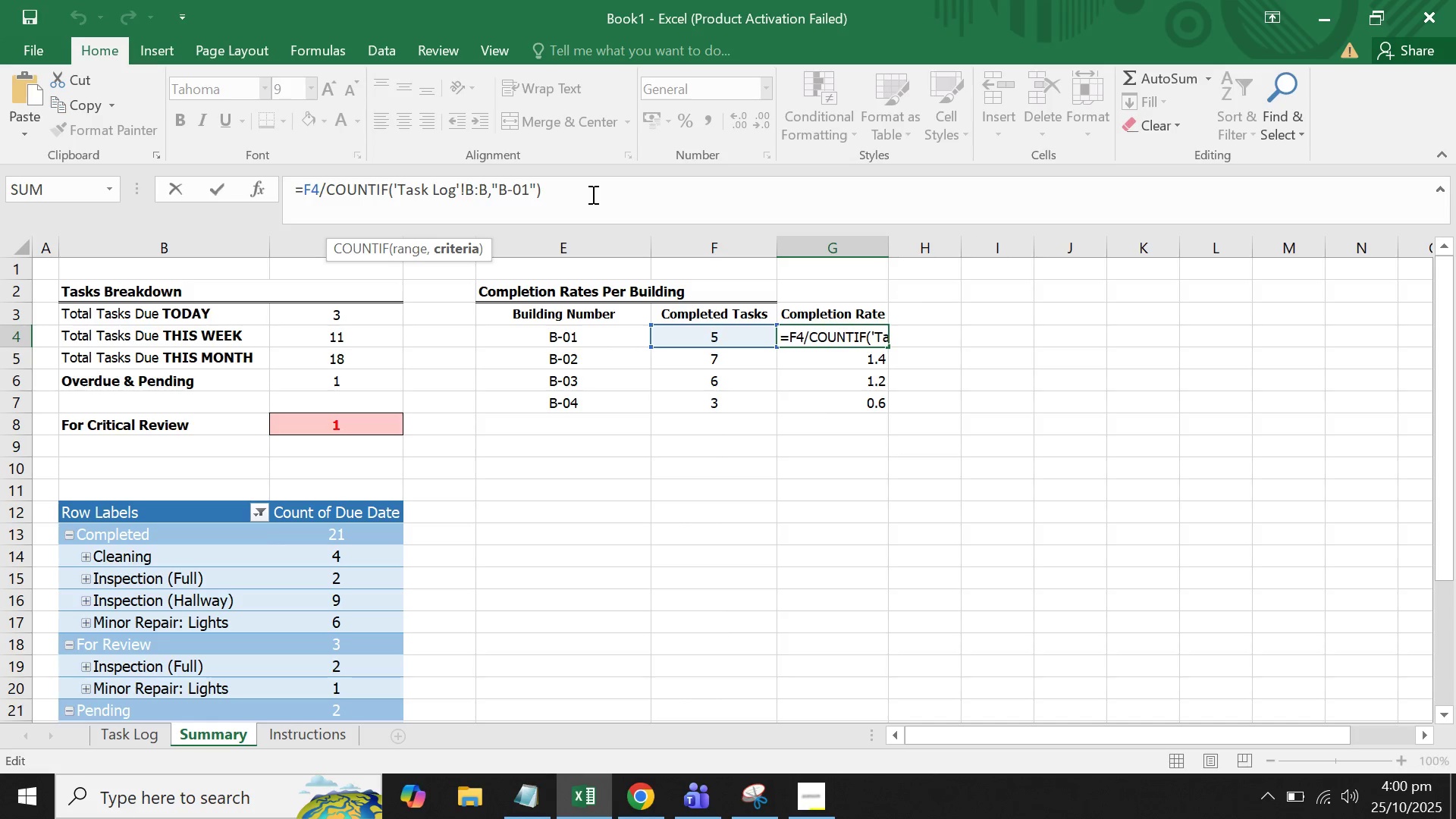 
key(Backspace)
 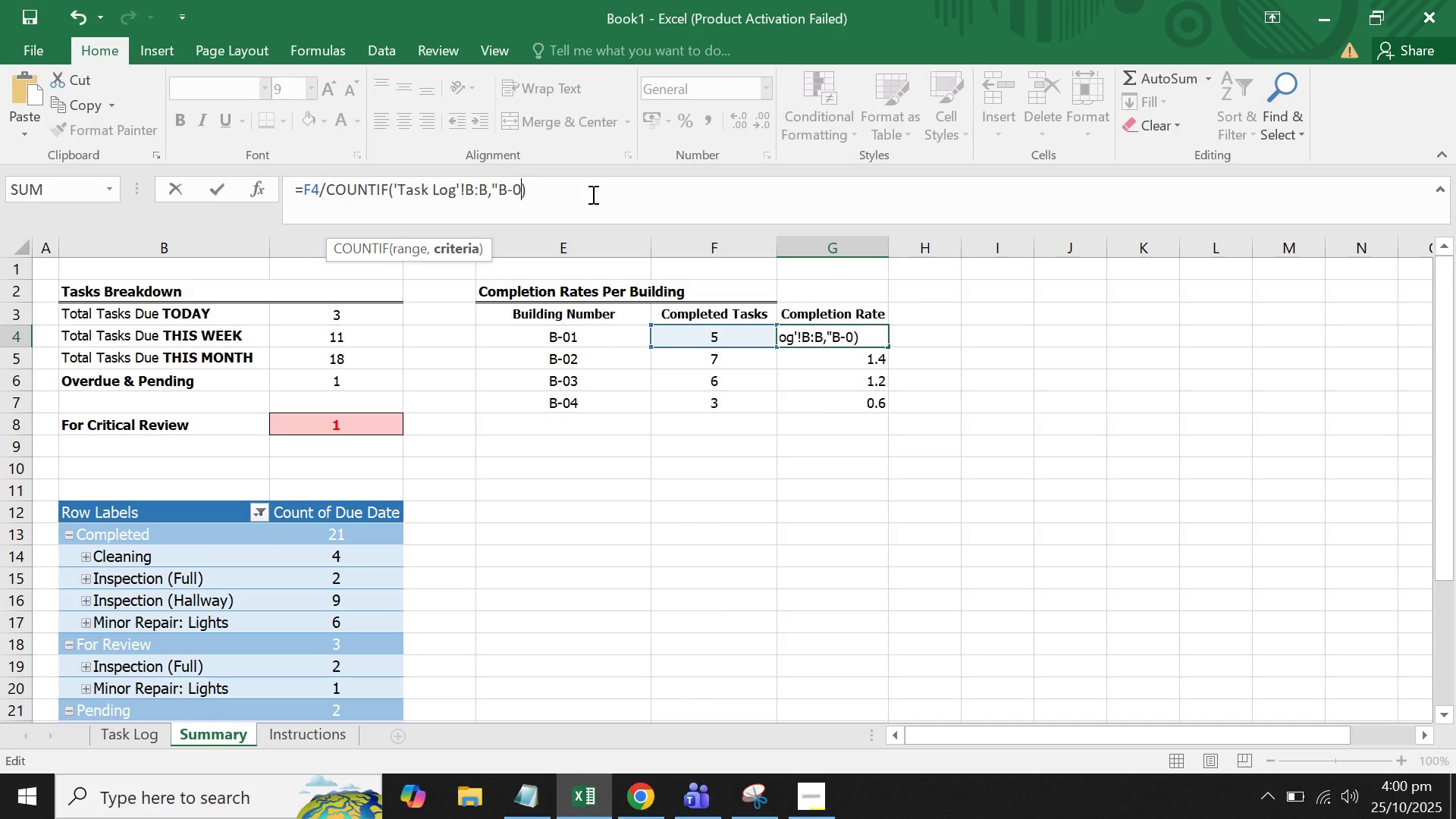 
key(Backspace)
 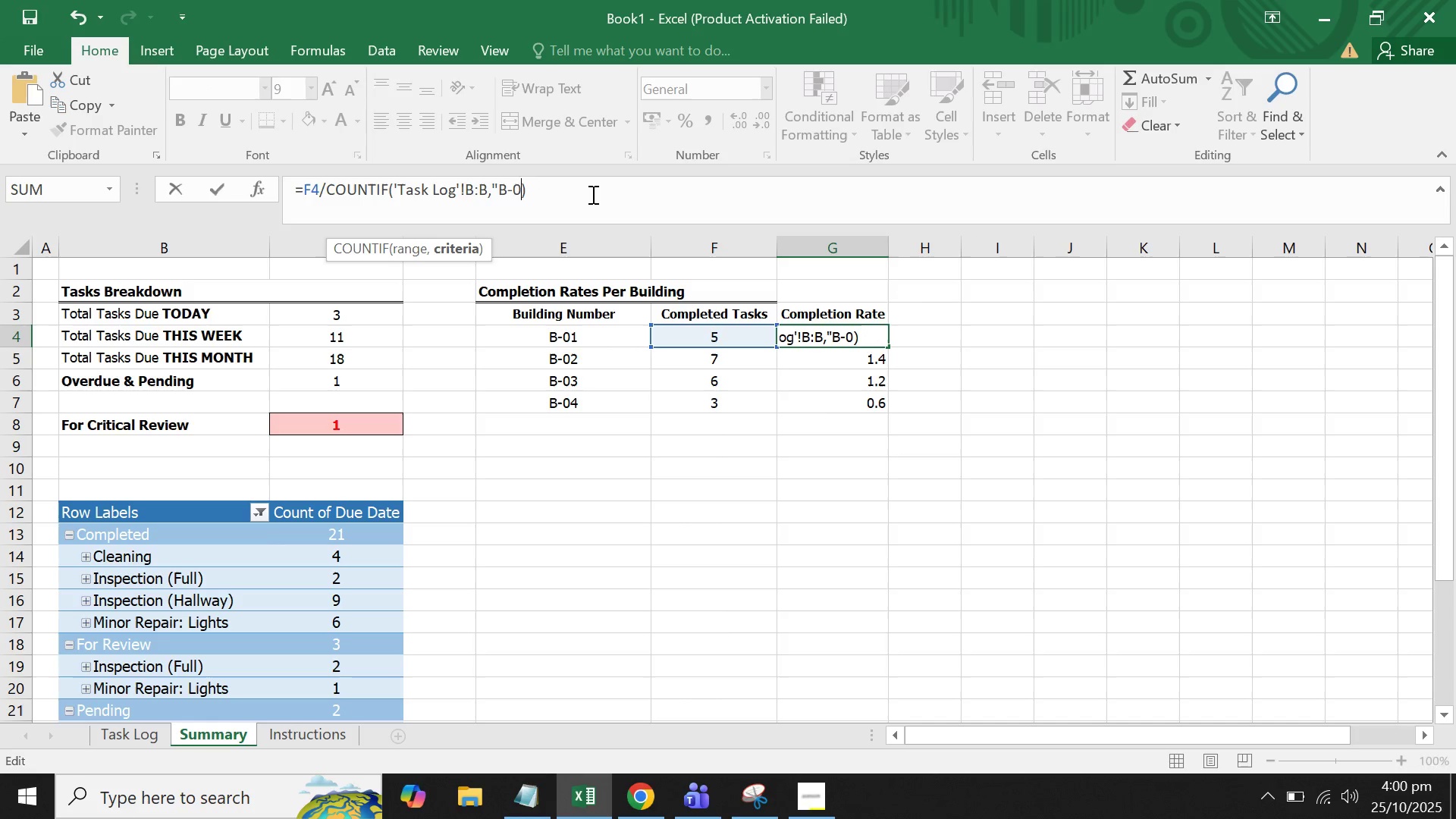 
key(Backspace)
 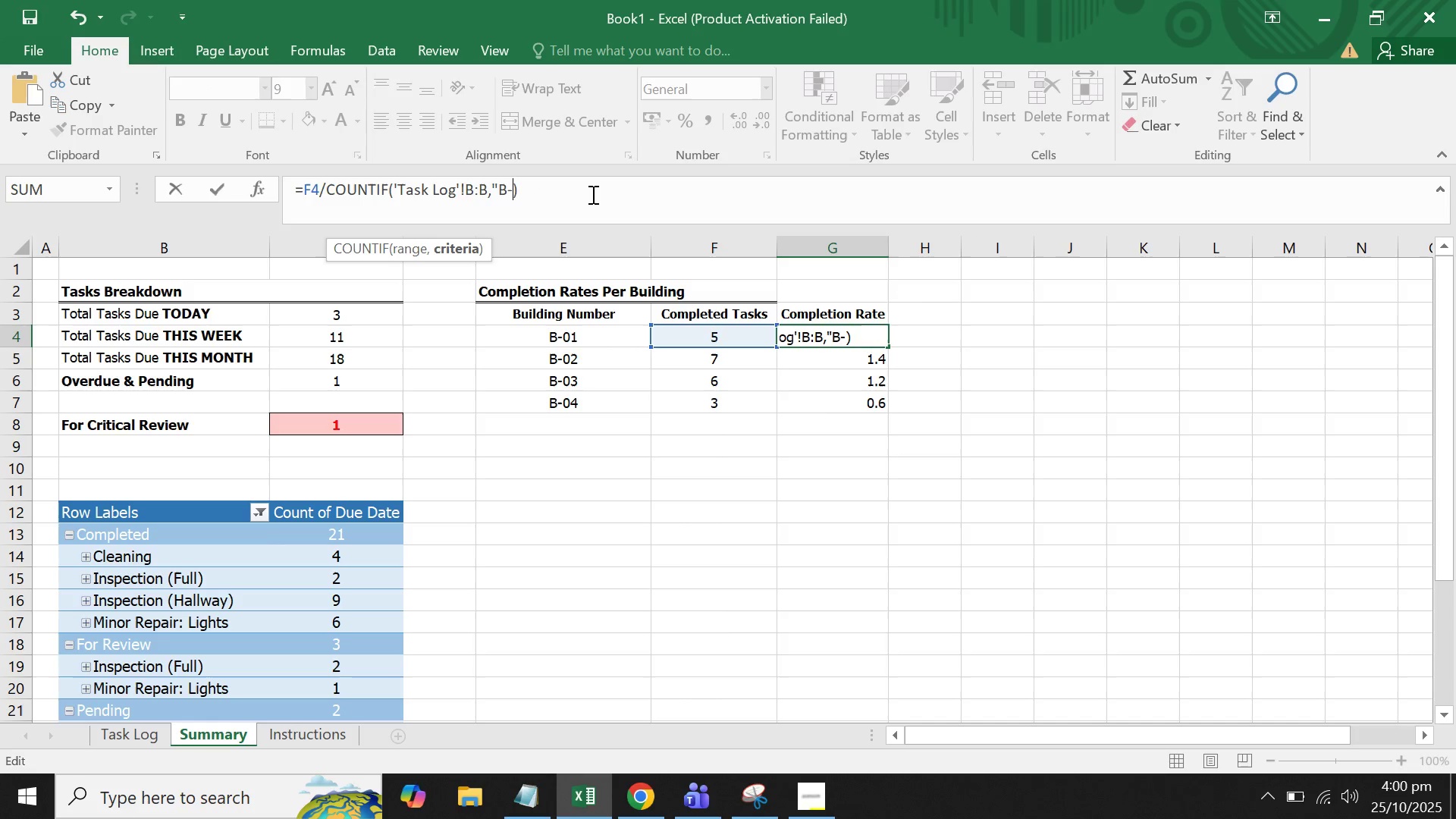 
key(Backspace)
 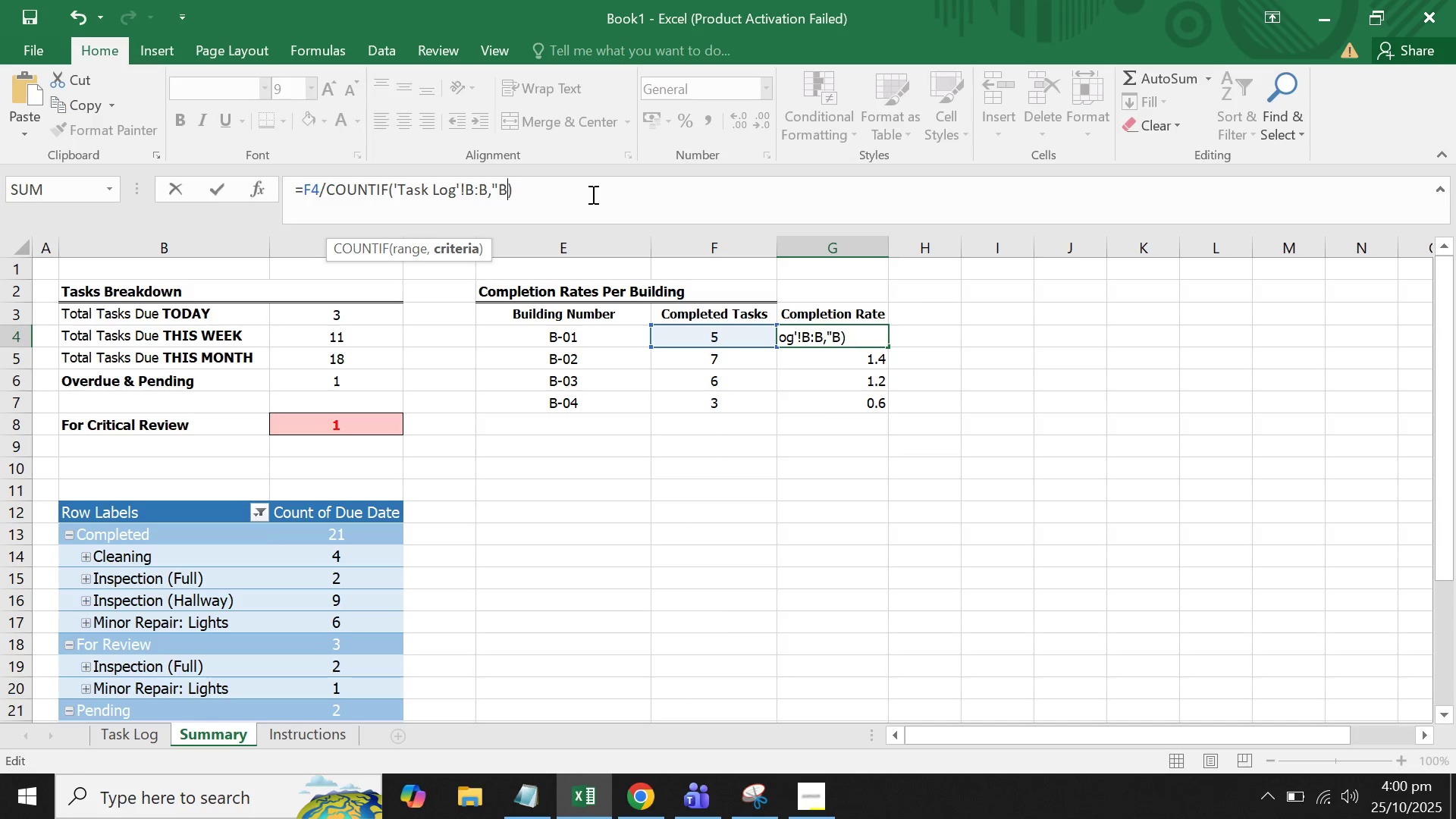 
key(Backspace)
 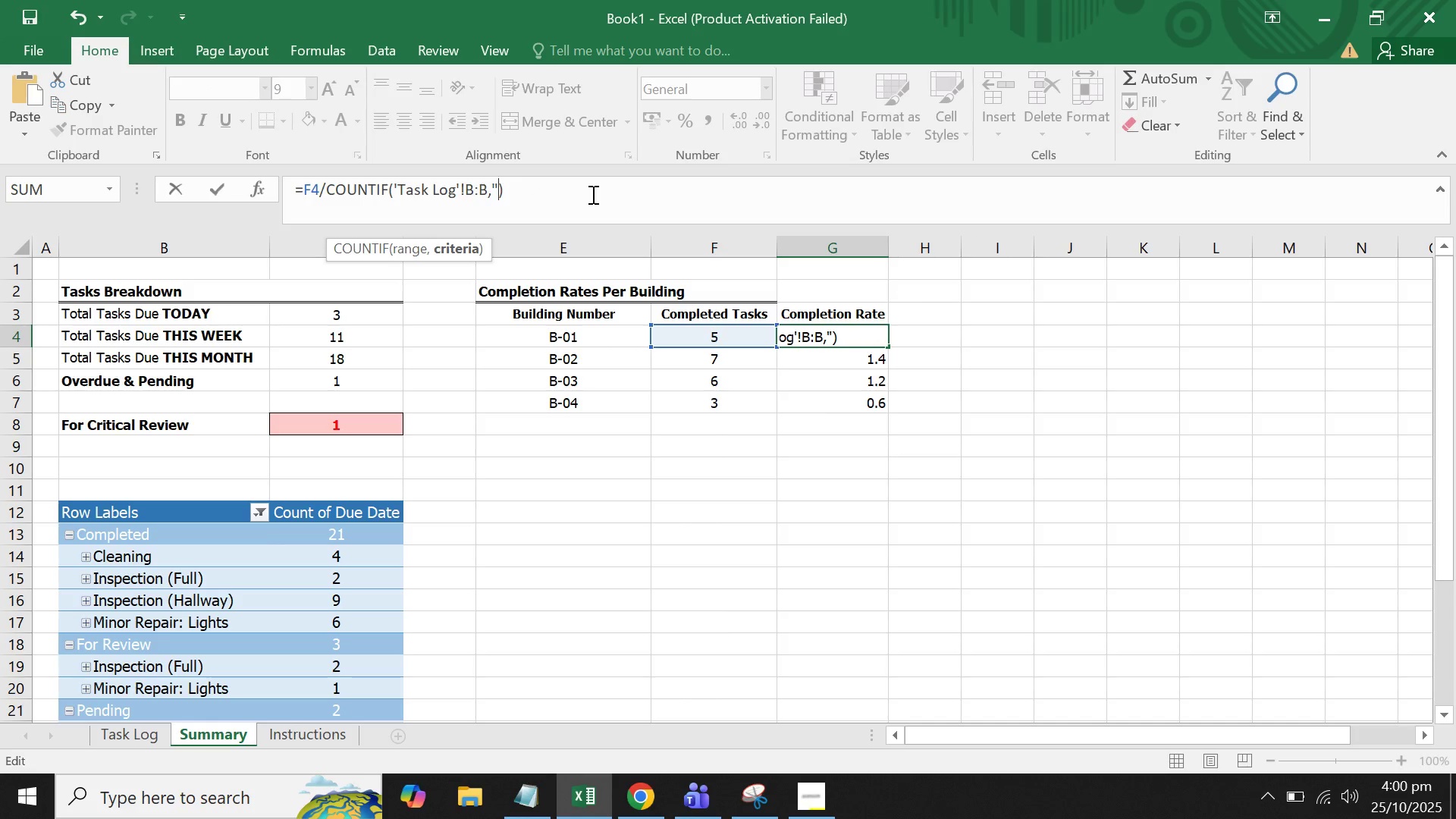 
key(Backspace)
 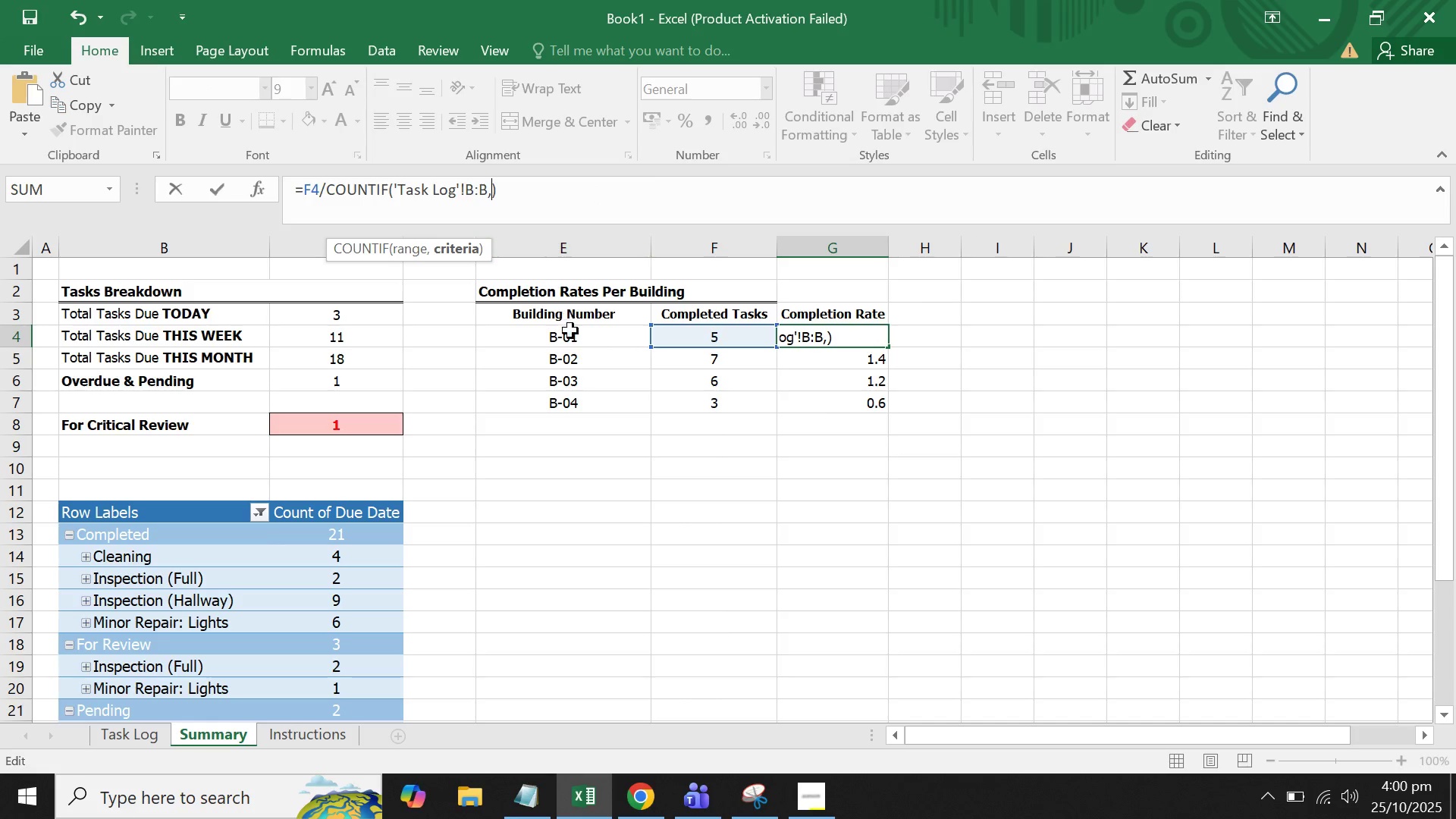 
left_click([571, 340])
 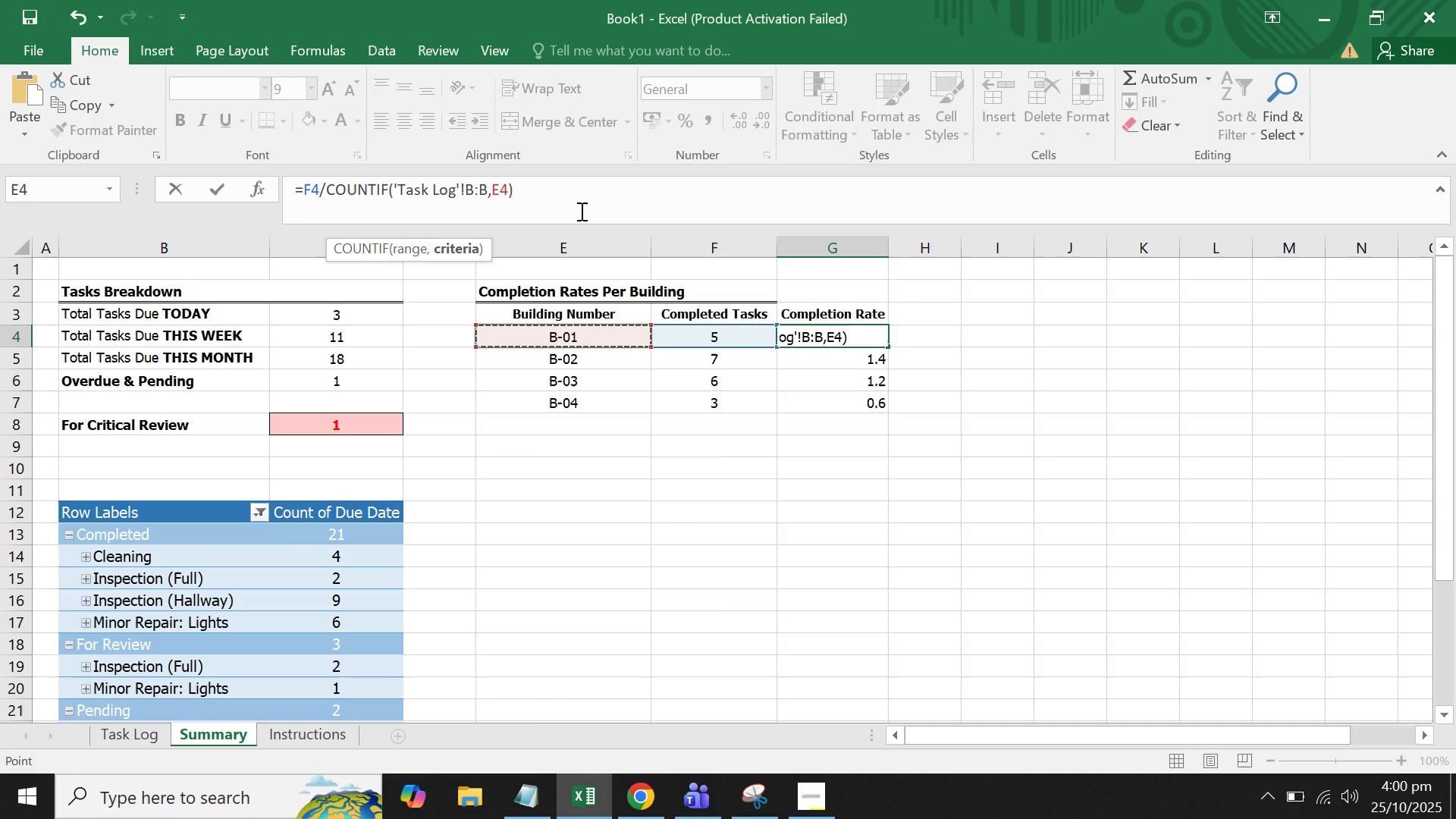 
left_click([580, 211])
 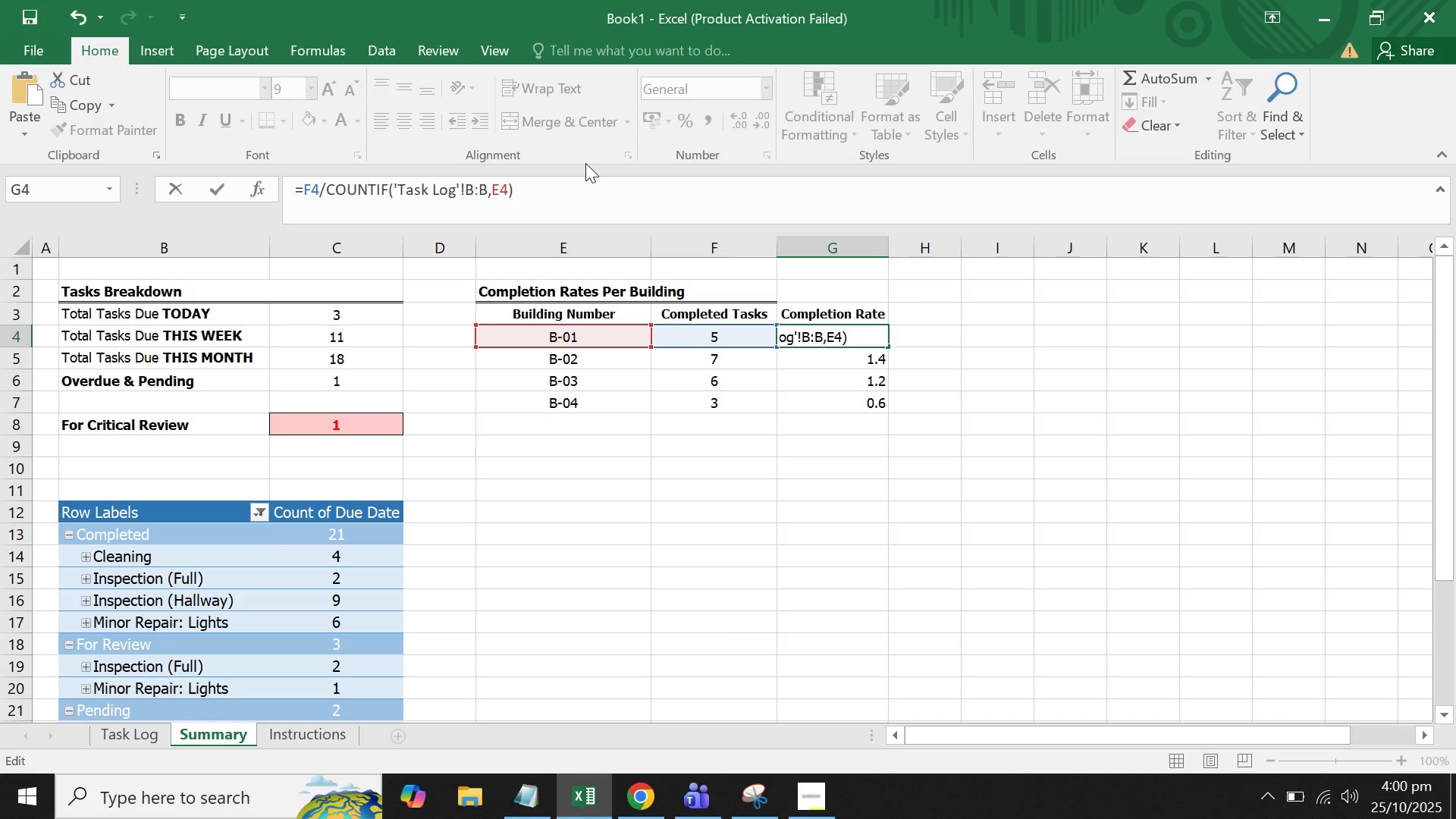 
key(Enter)
 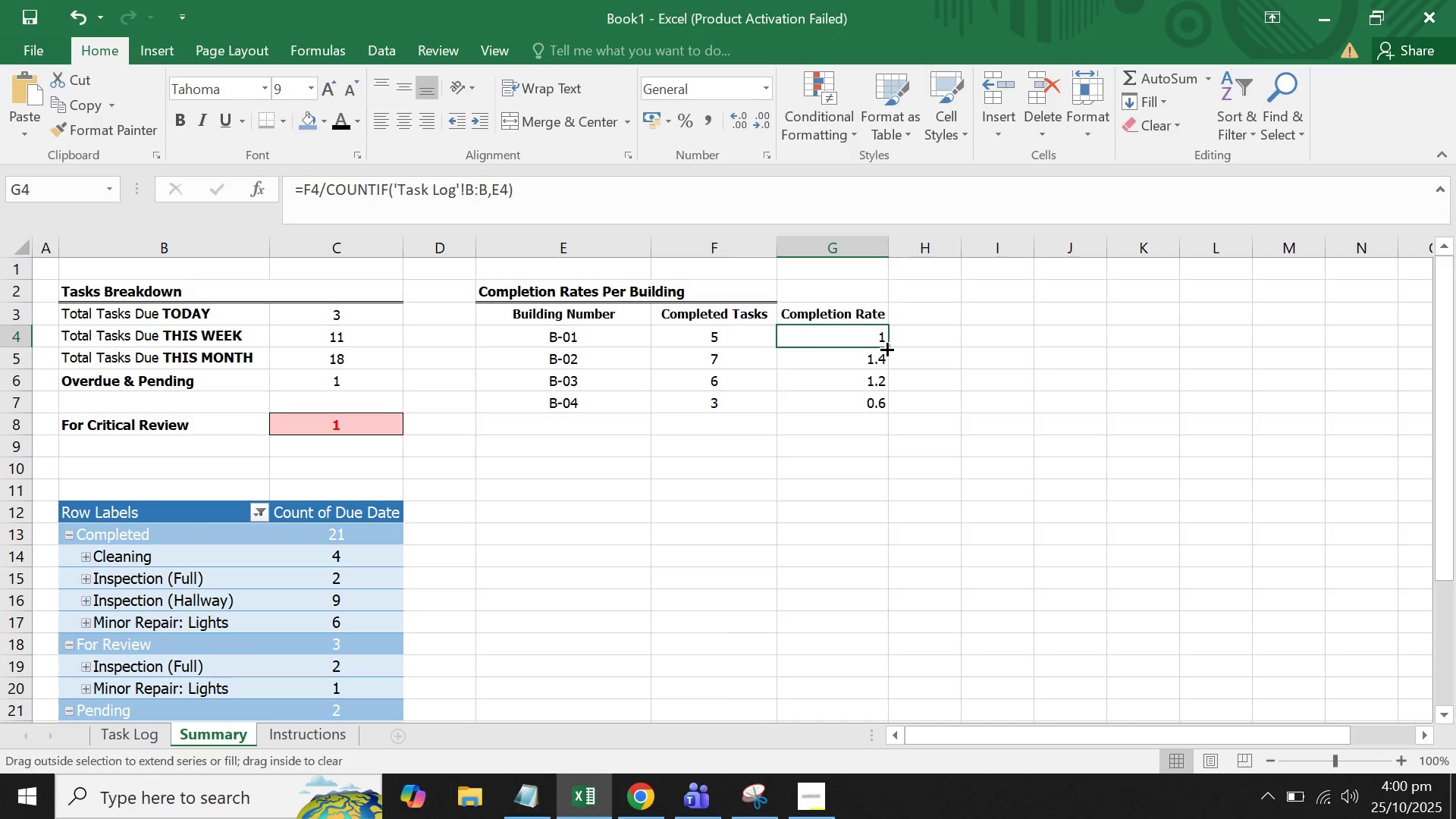 
left_click([868, 398])
 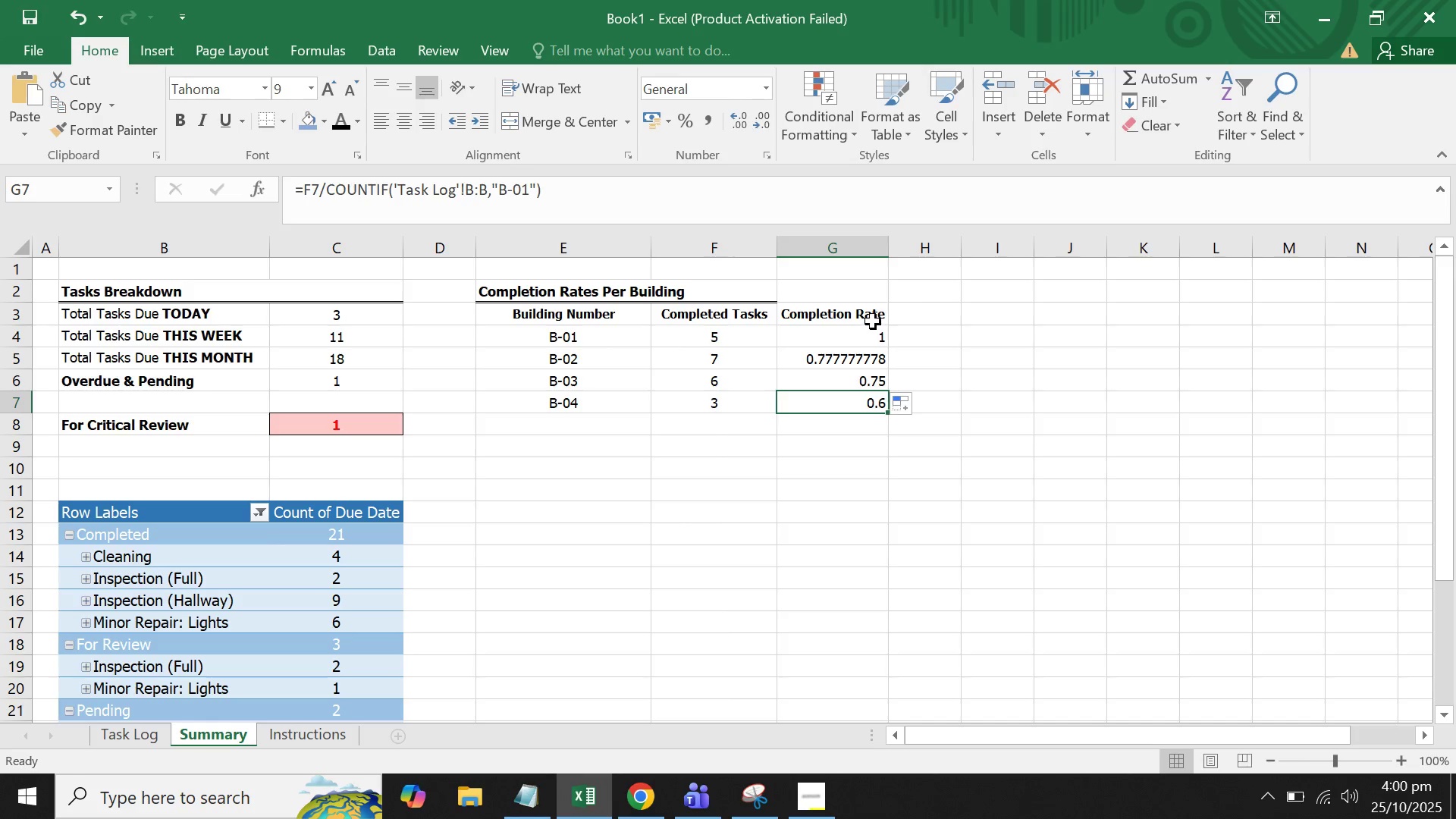 
left_click([873, 322])
 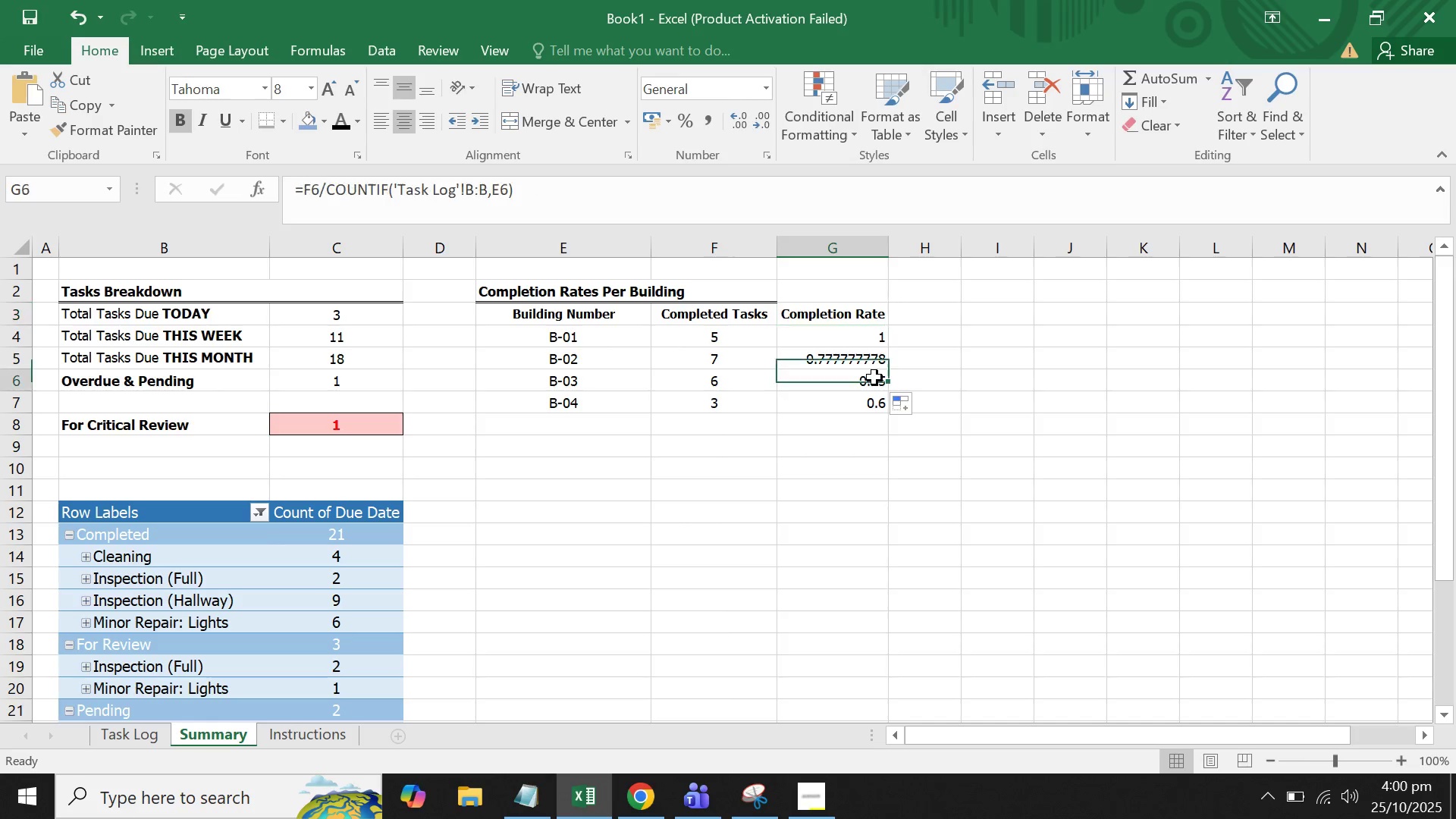 
left_click([874, 378])
 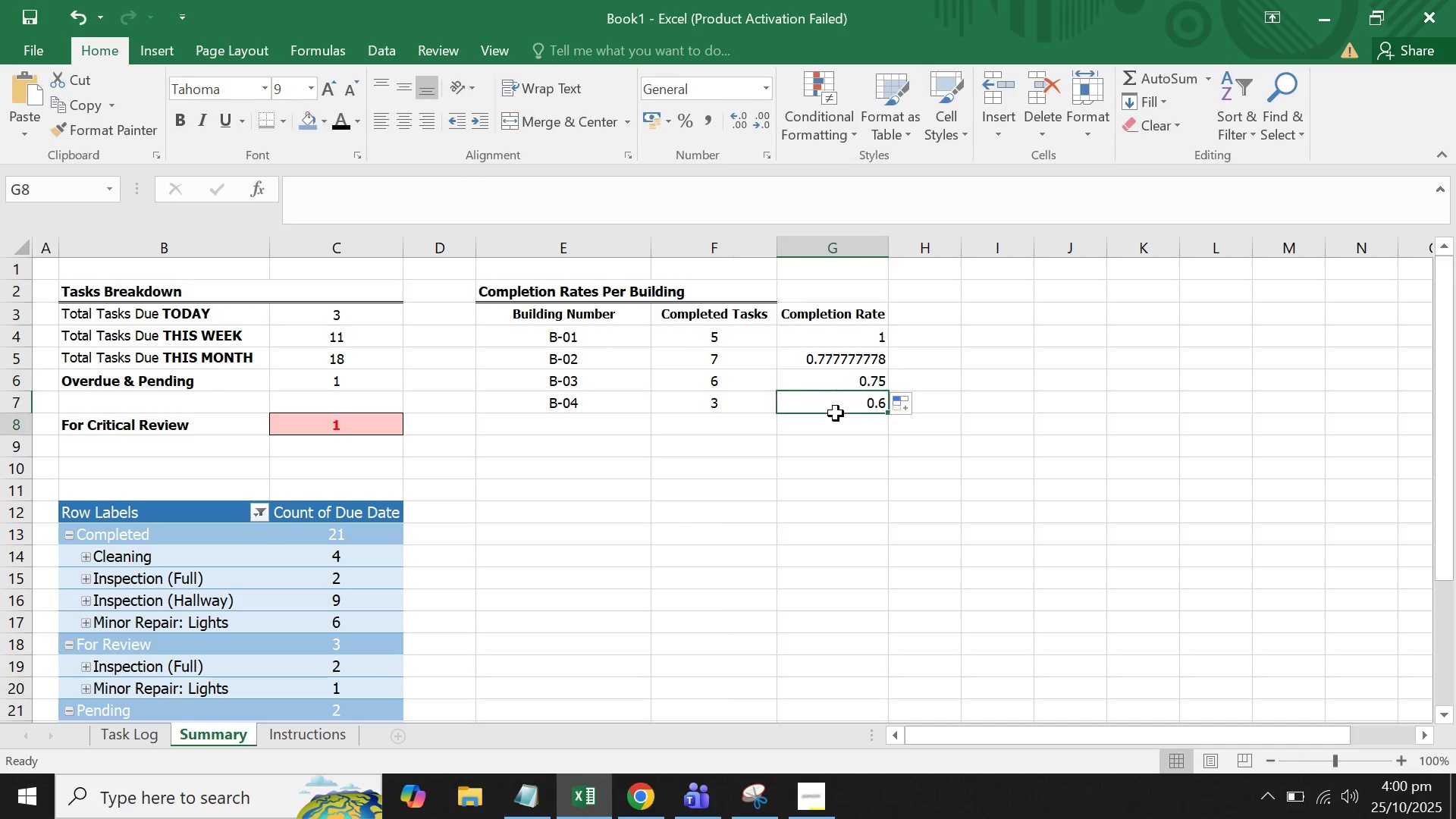 
left_click([836, 413])
 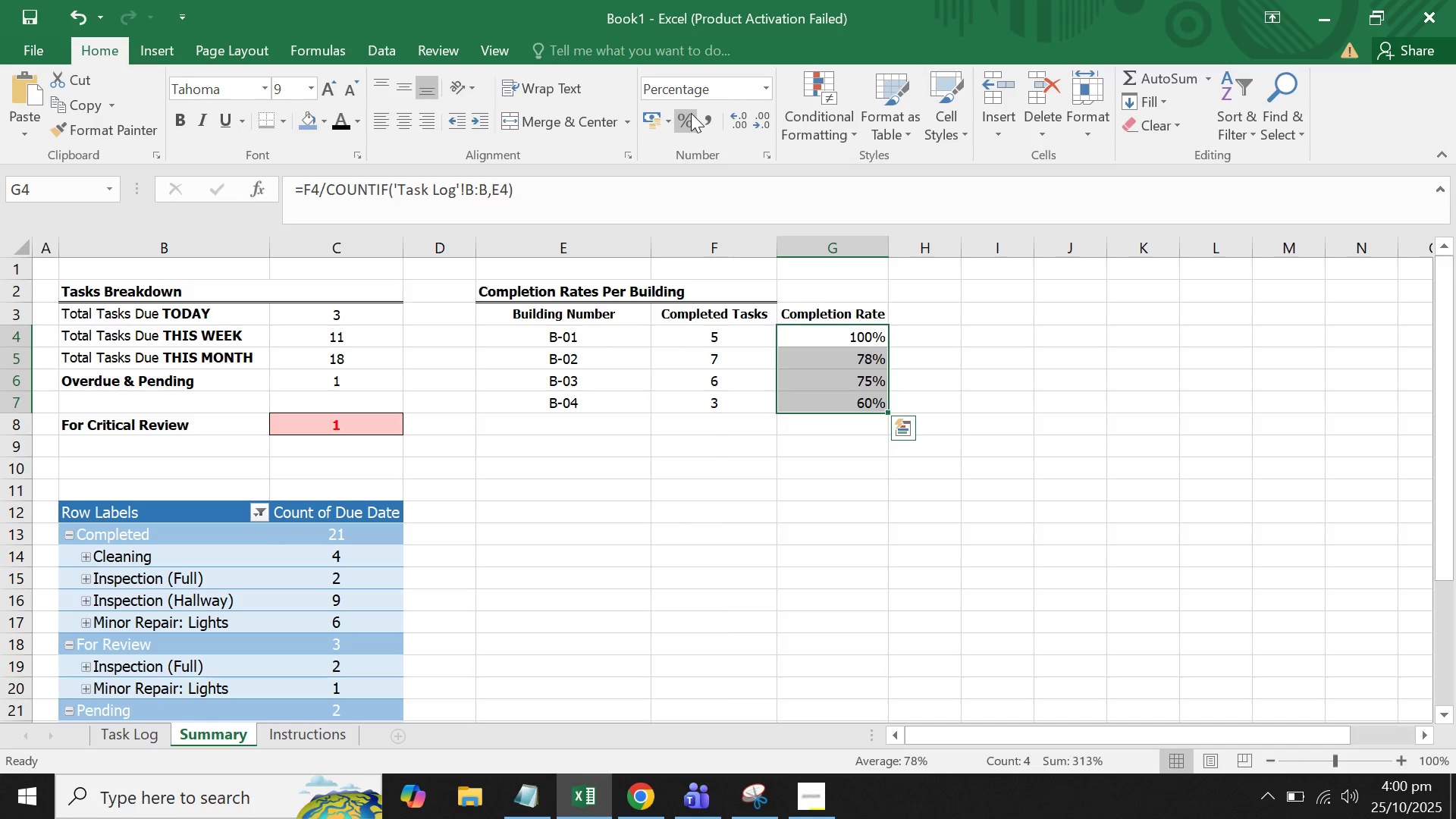 
double_click([743, 125])
 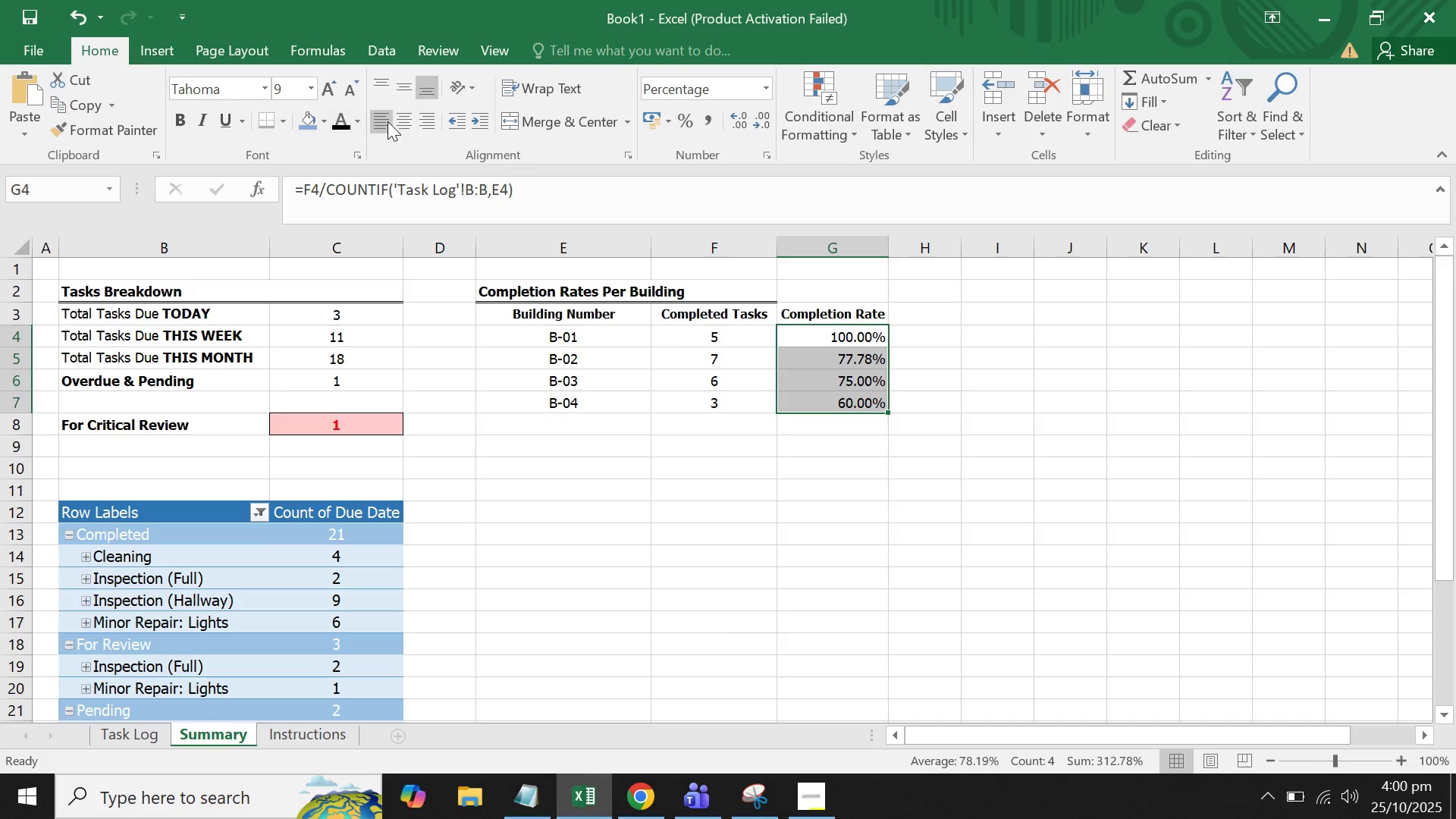 
wait(6.98)
 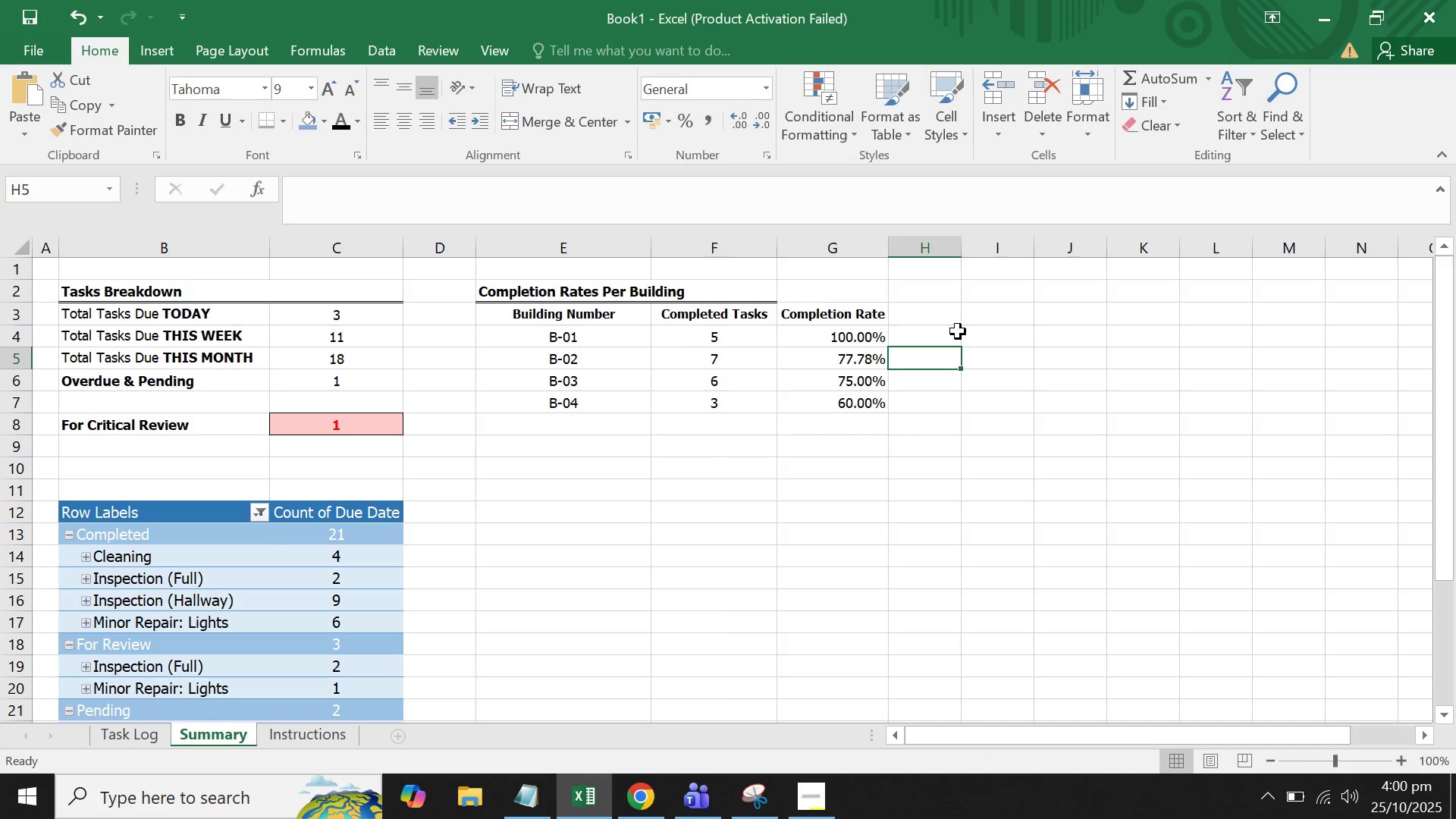 
double_click([1208, 400])
 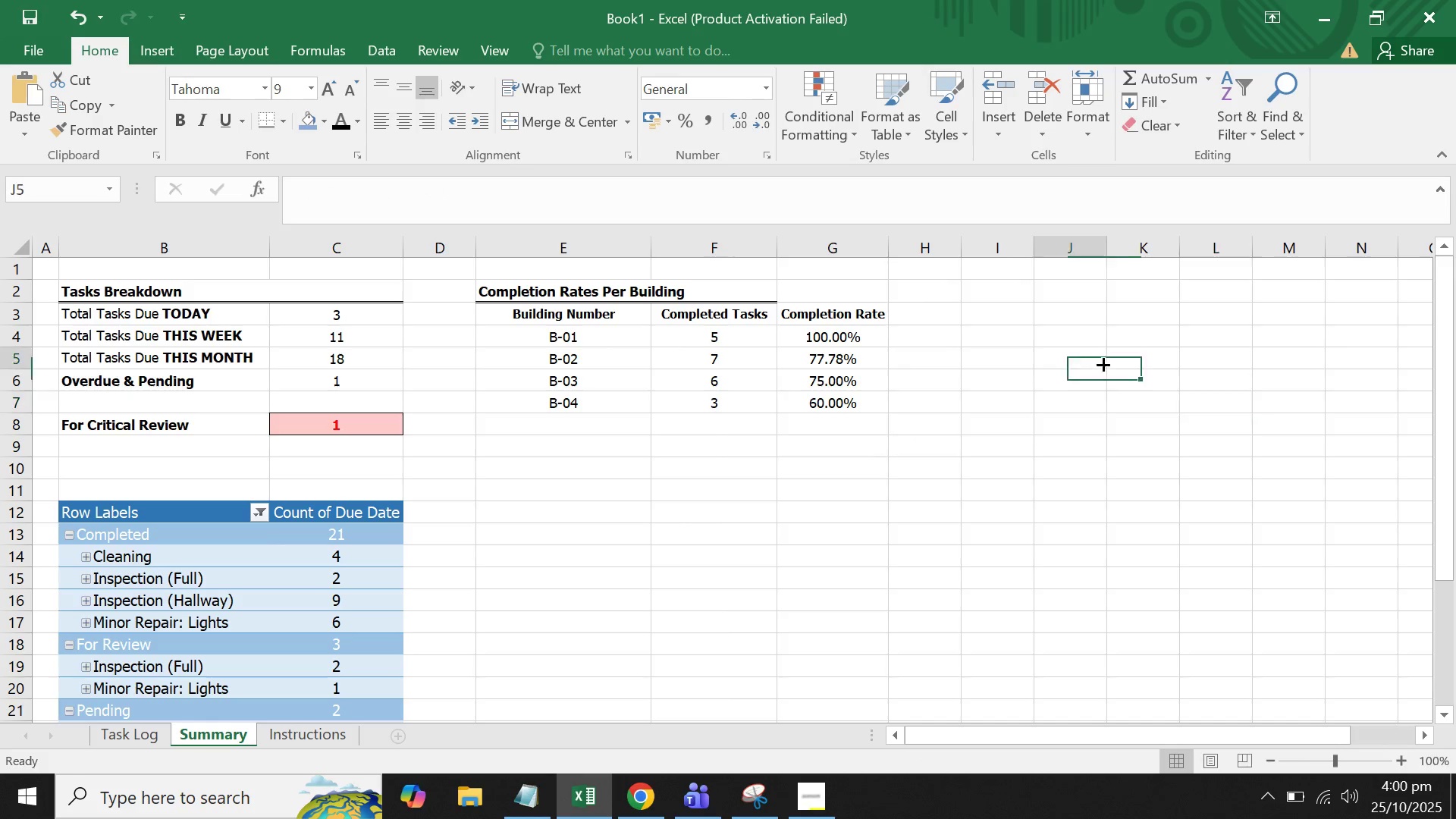 
triple_click([1102, 363])
 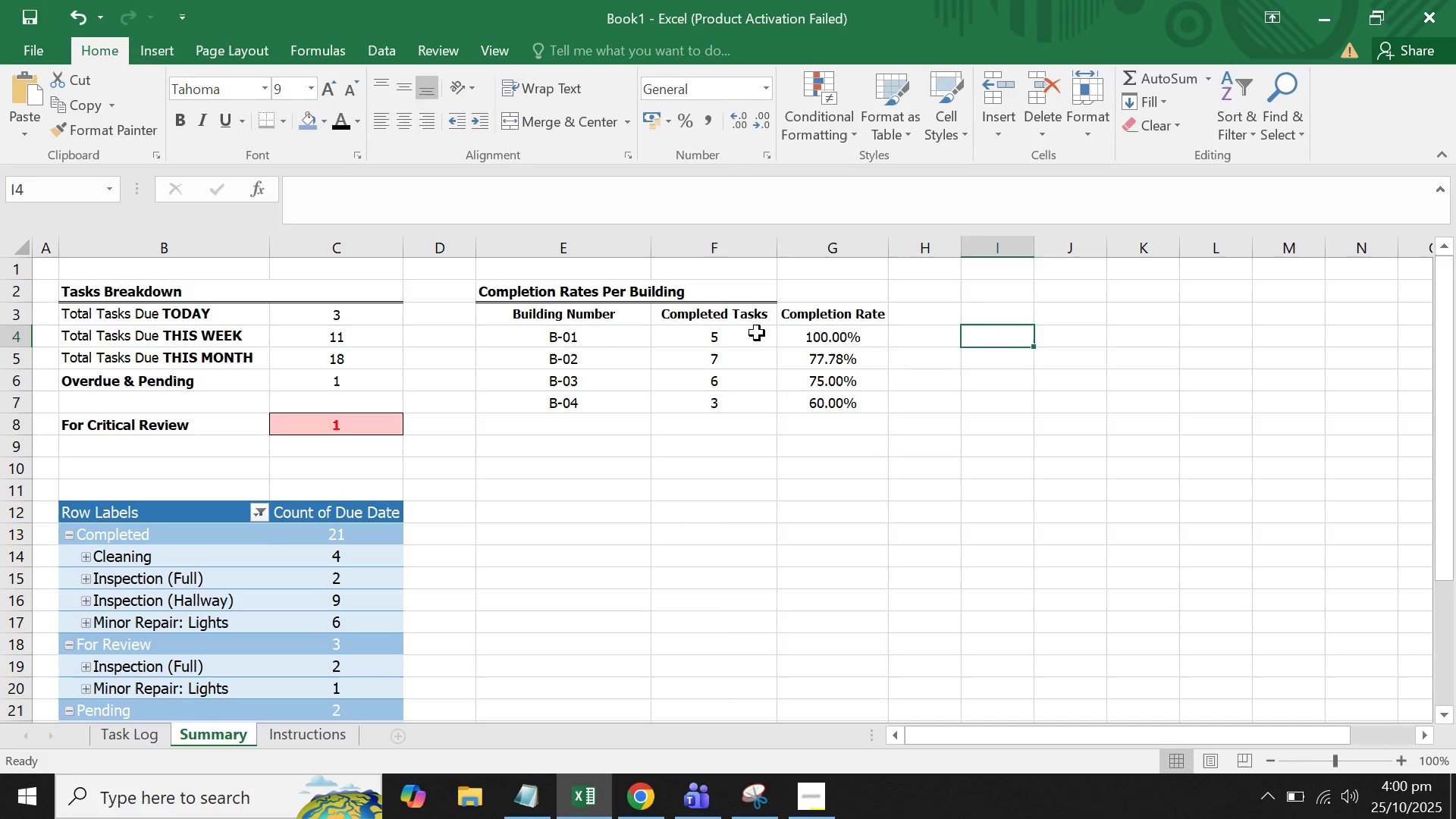 
triple_click([757, 333])
 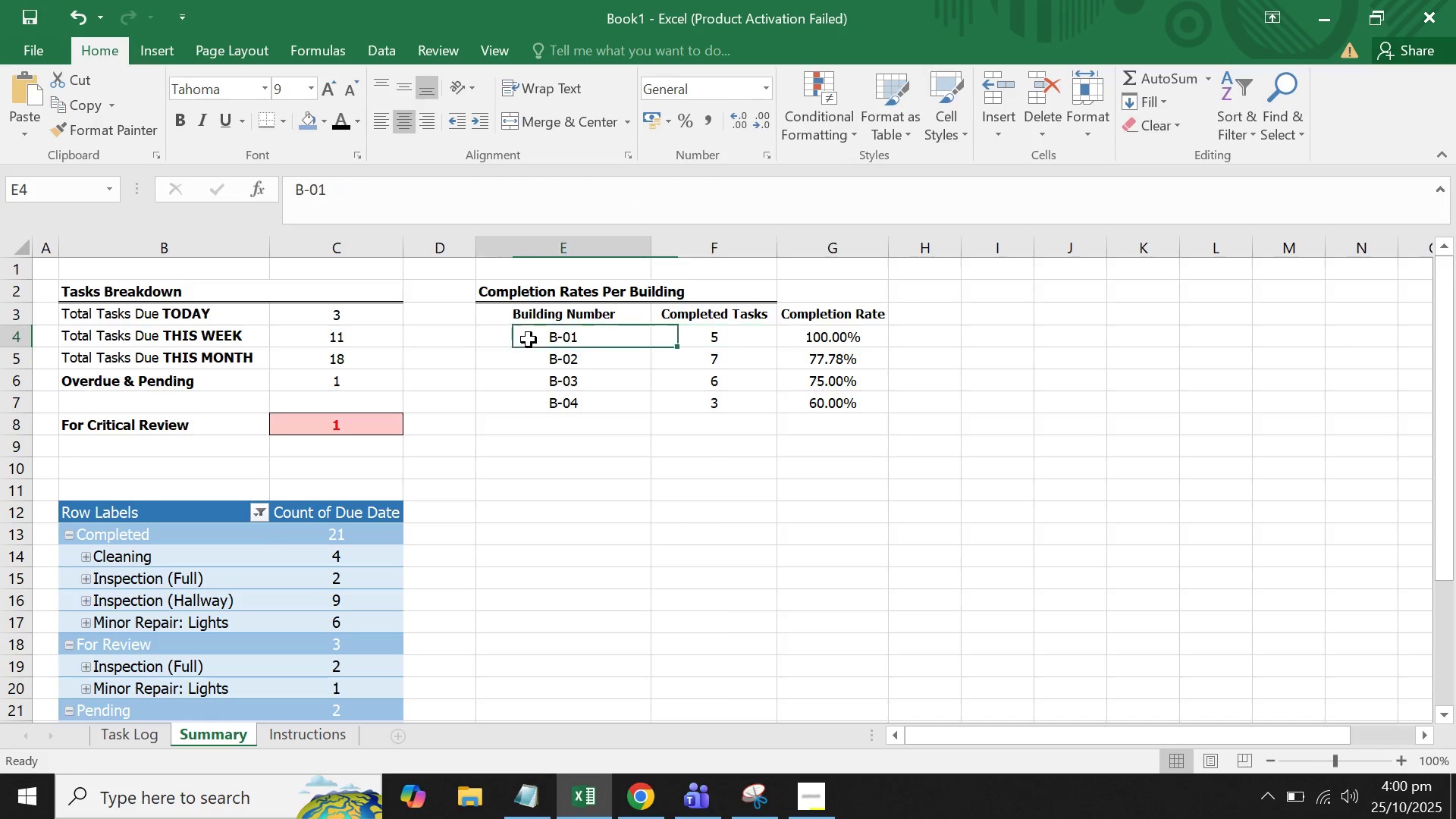 
triple_click([529, 340])
 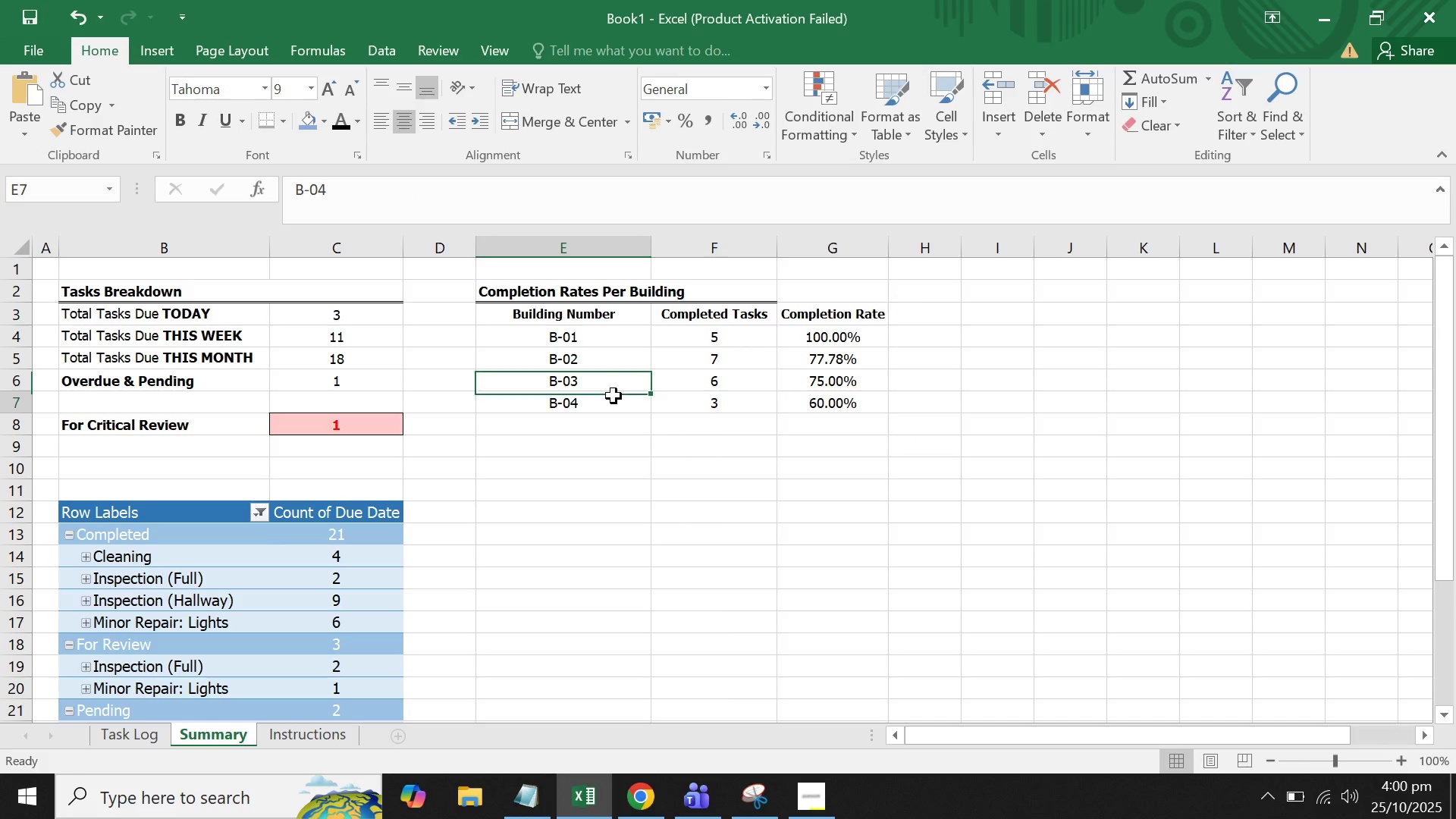 
triple_click([613, 396])
 